 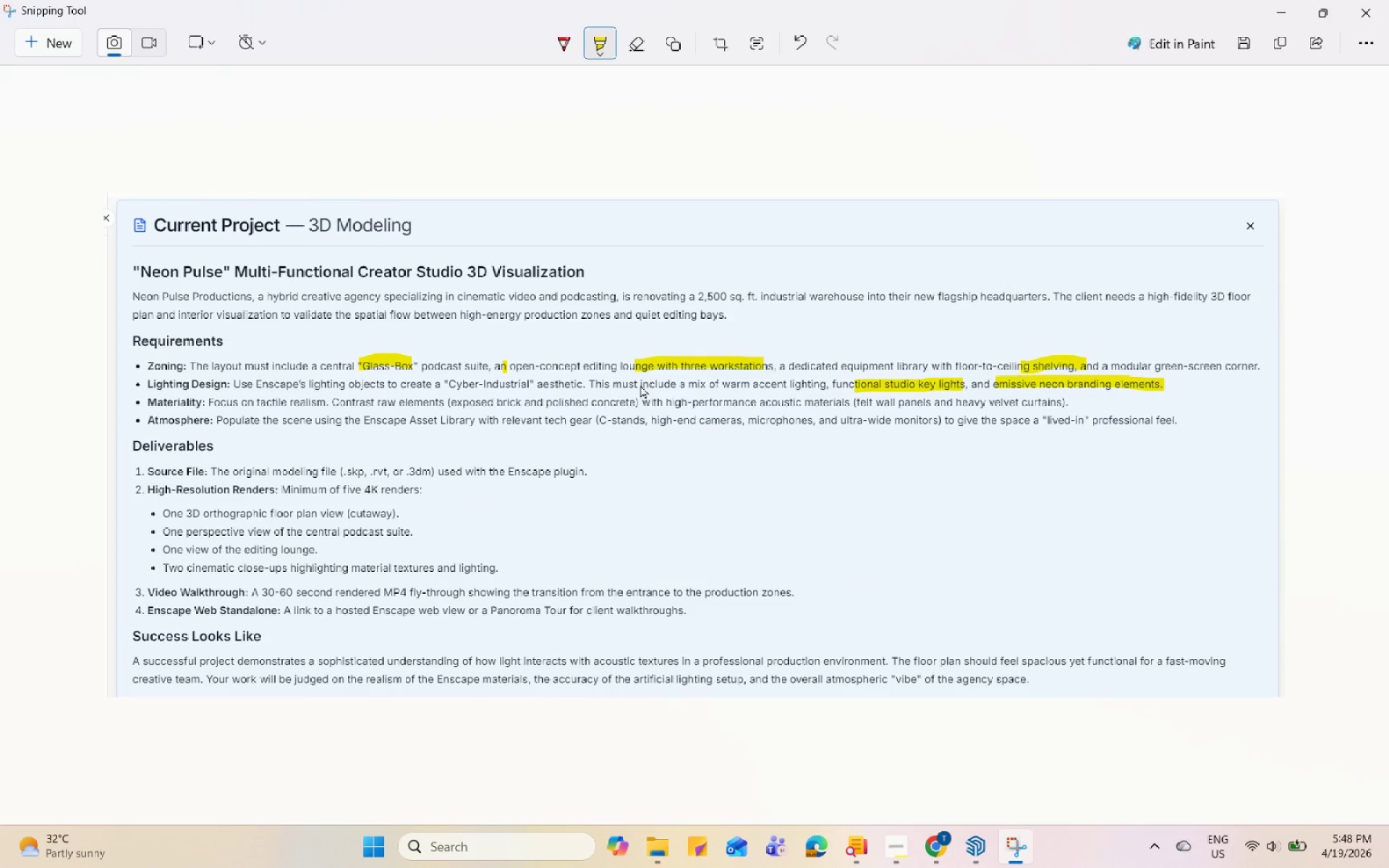 
left_click_drag(start_coordinate=[649, 388], to_coordinate=[818, 387])
 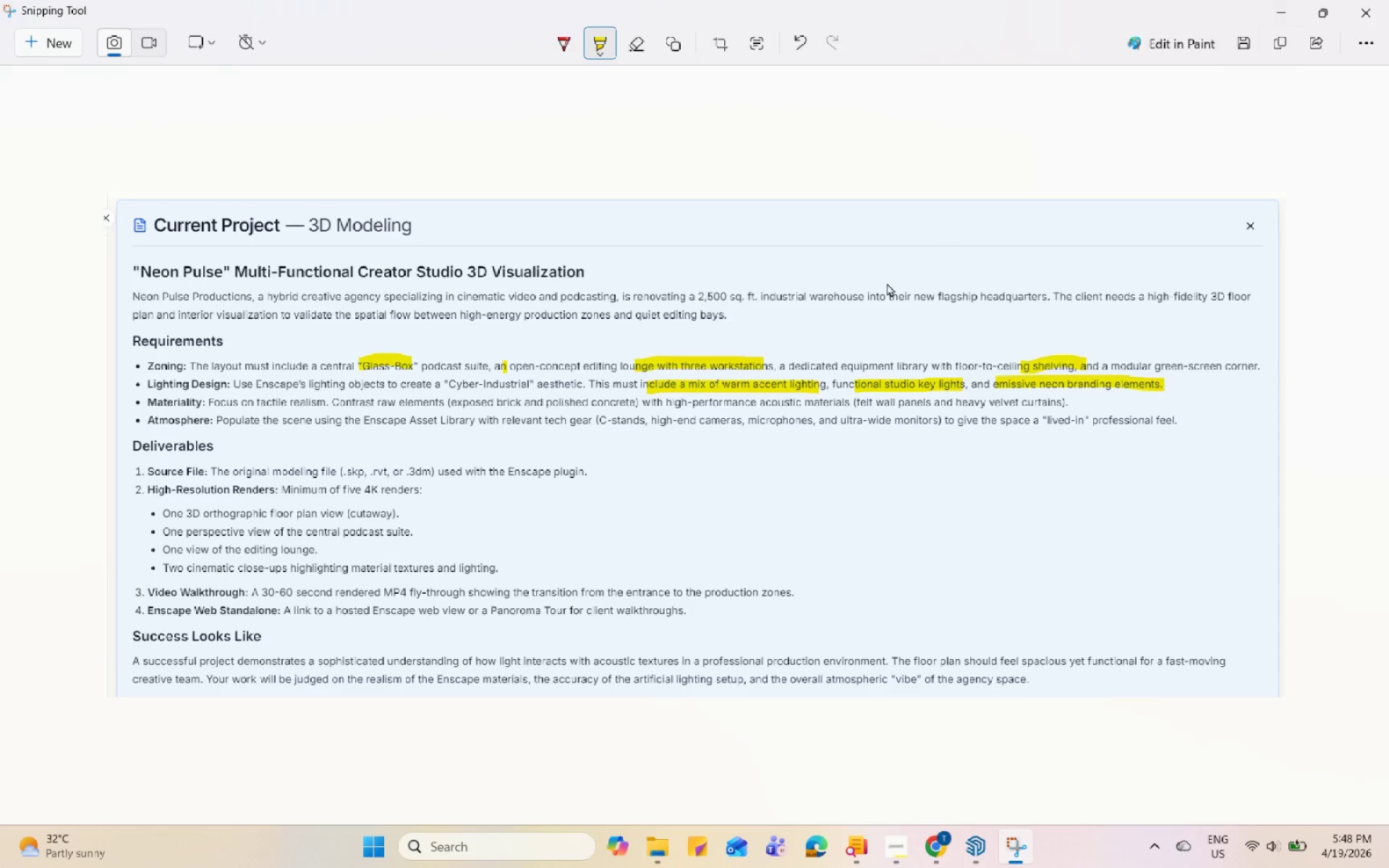 
left_click_drag(start_coordinate=[862, 404], to_coordinate=[1044, 403])
 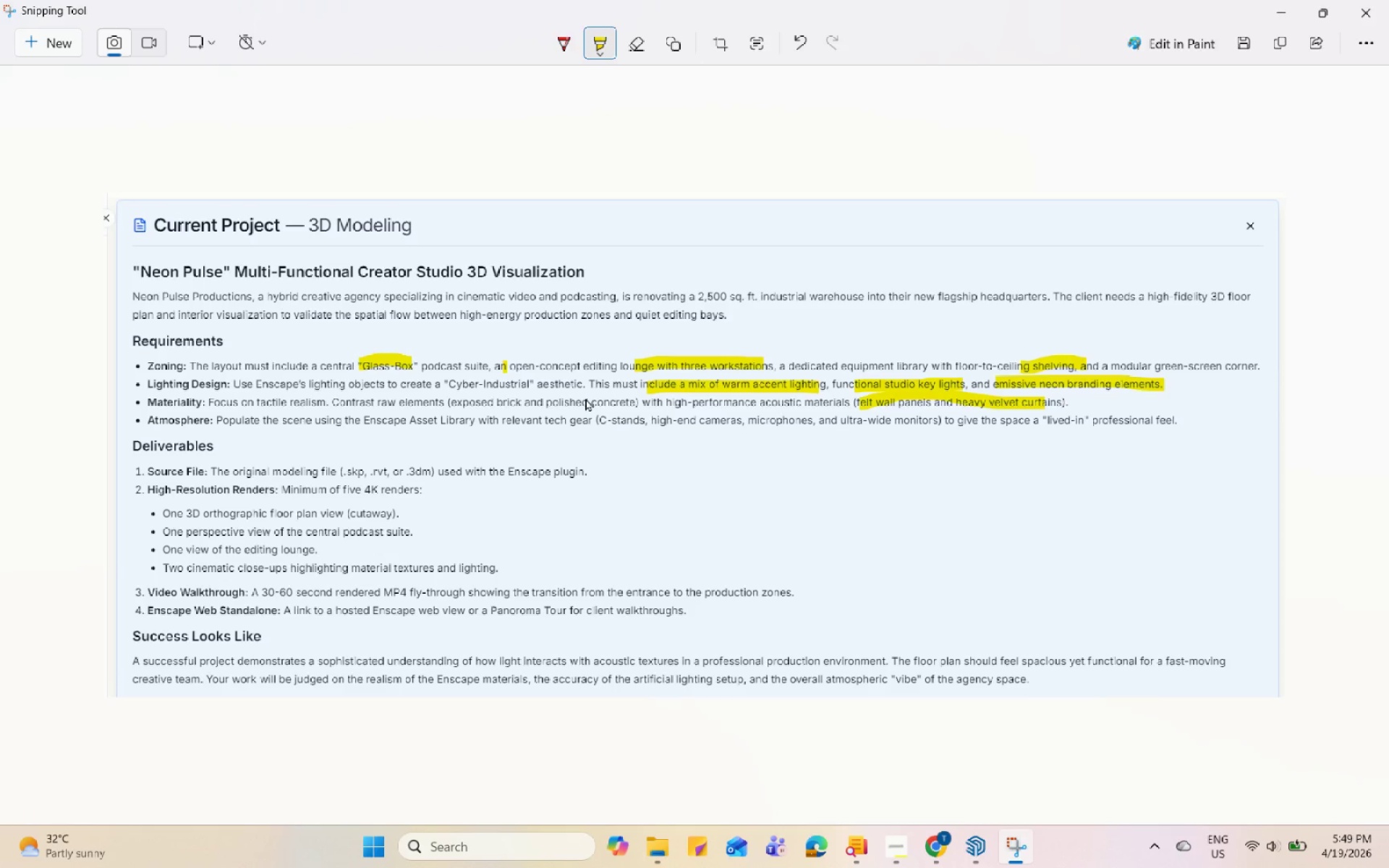 
left_click_drag(start_coordinate=[545, 401], to_coordinate=[634, 401])
 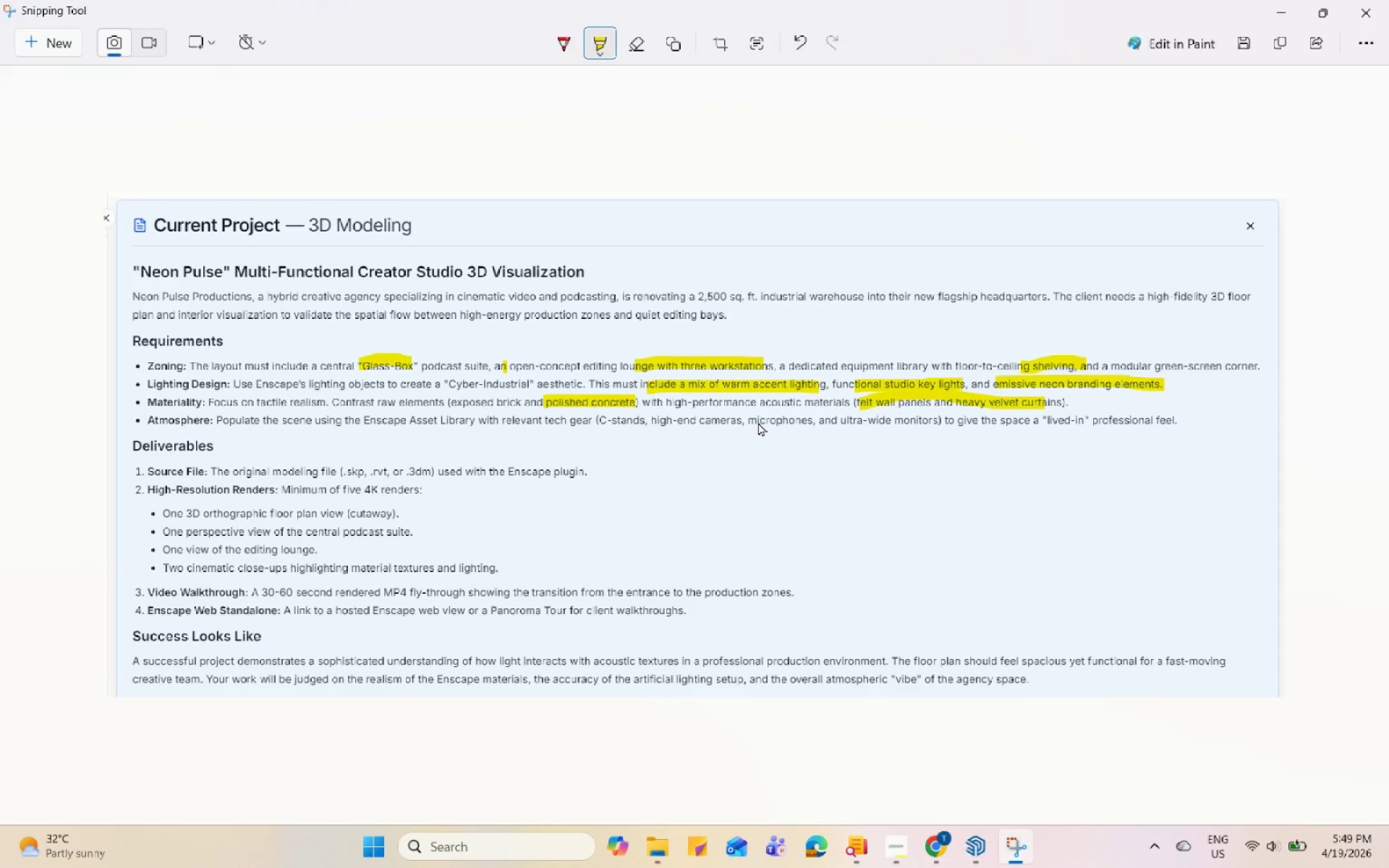 
wait(7.2)
 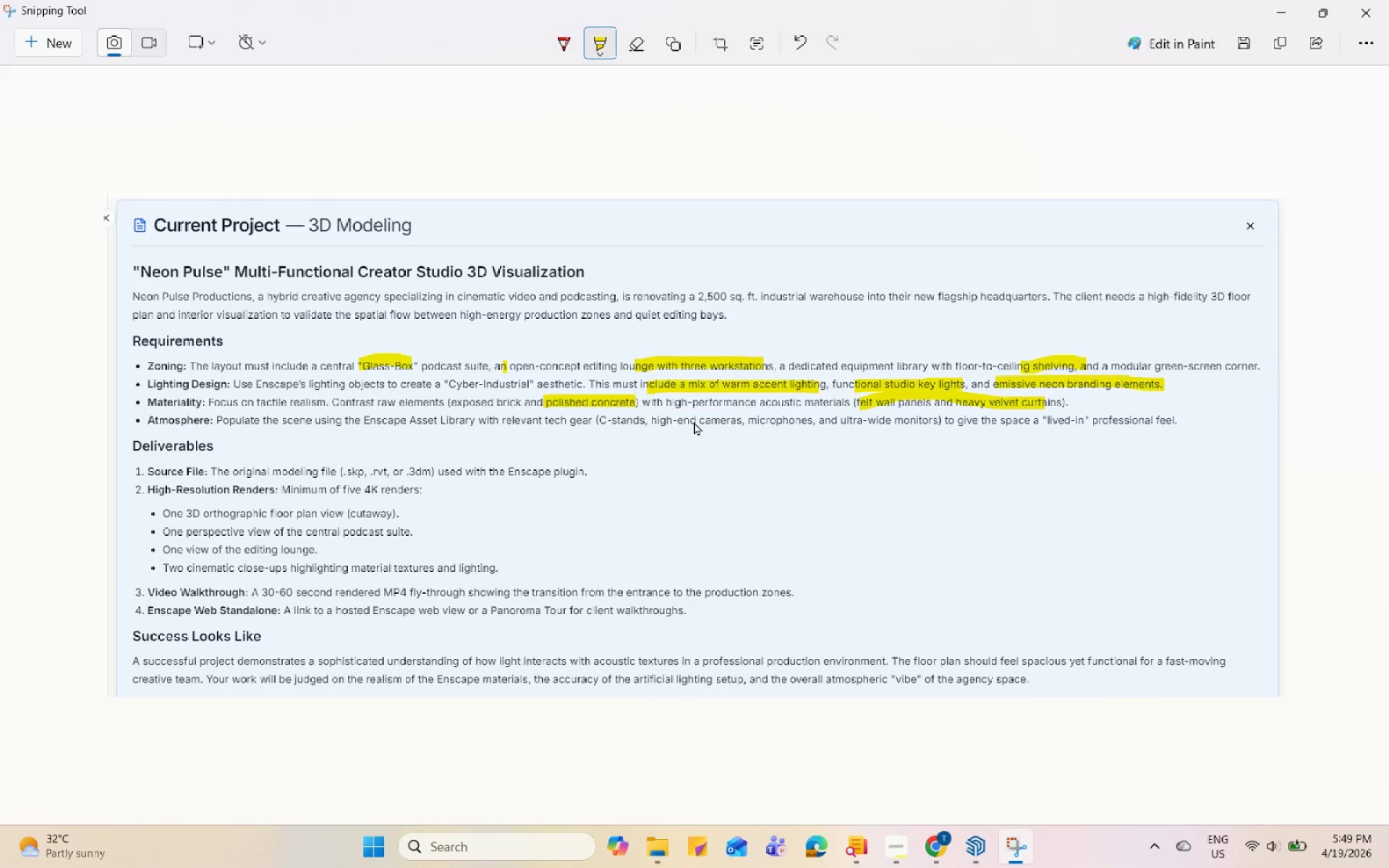 
left_click([1280, 3])
 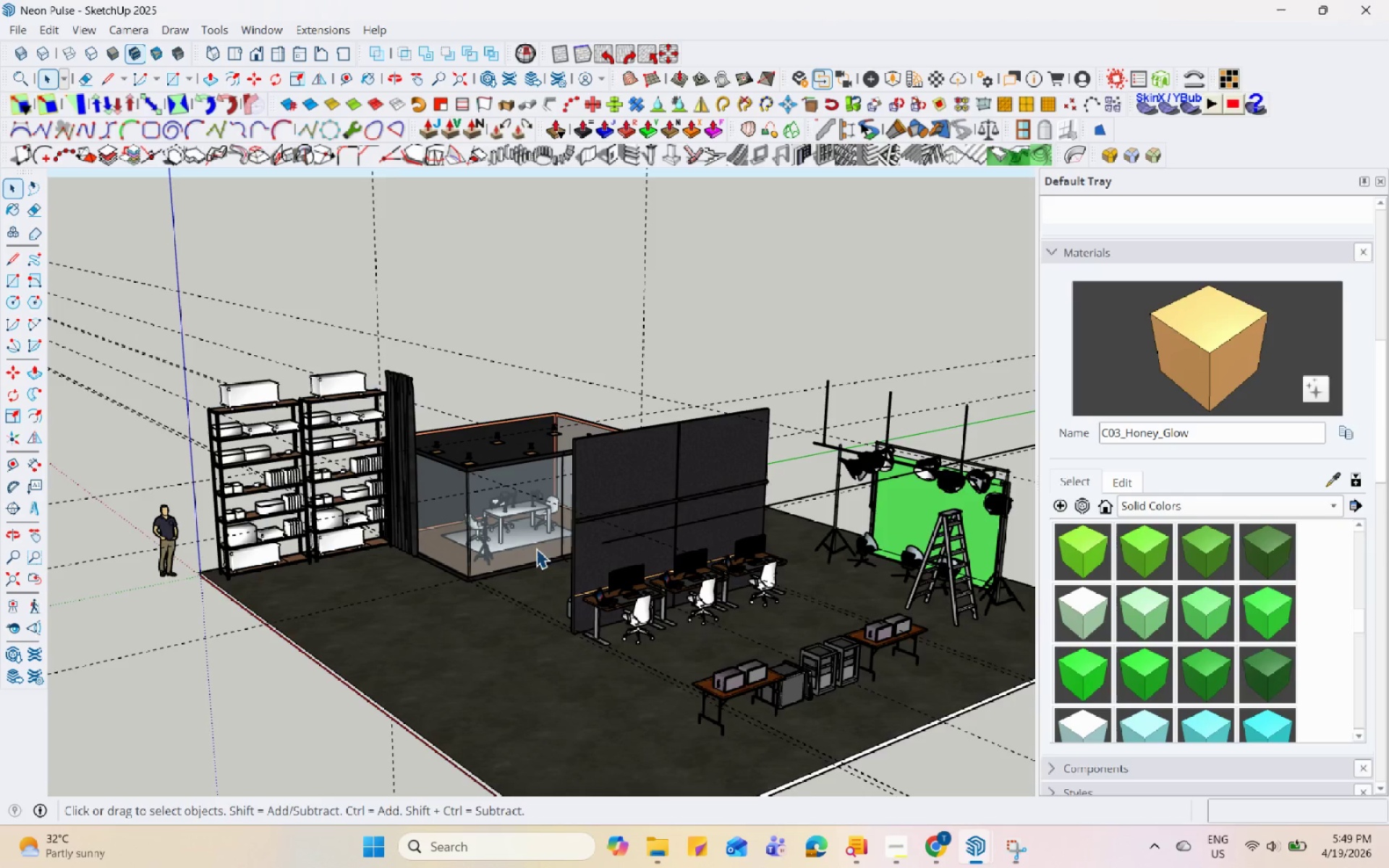 
scroll: coordinate [477, 697], scroll_direction: up, amount: 4.0
 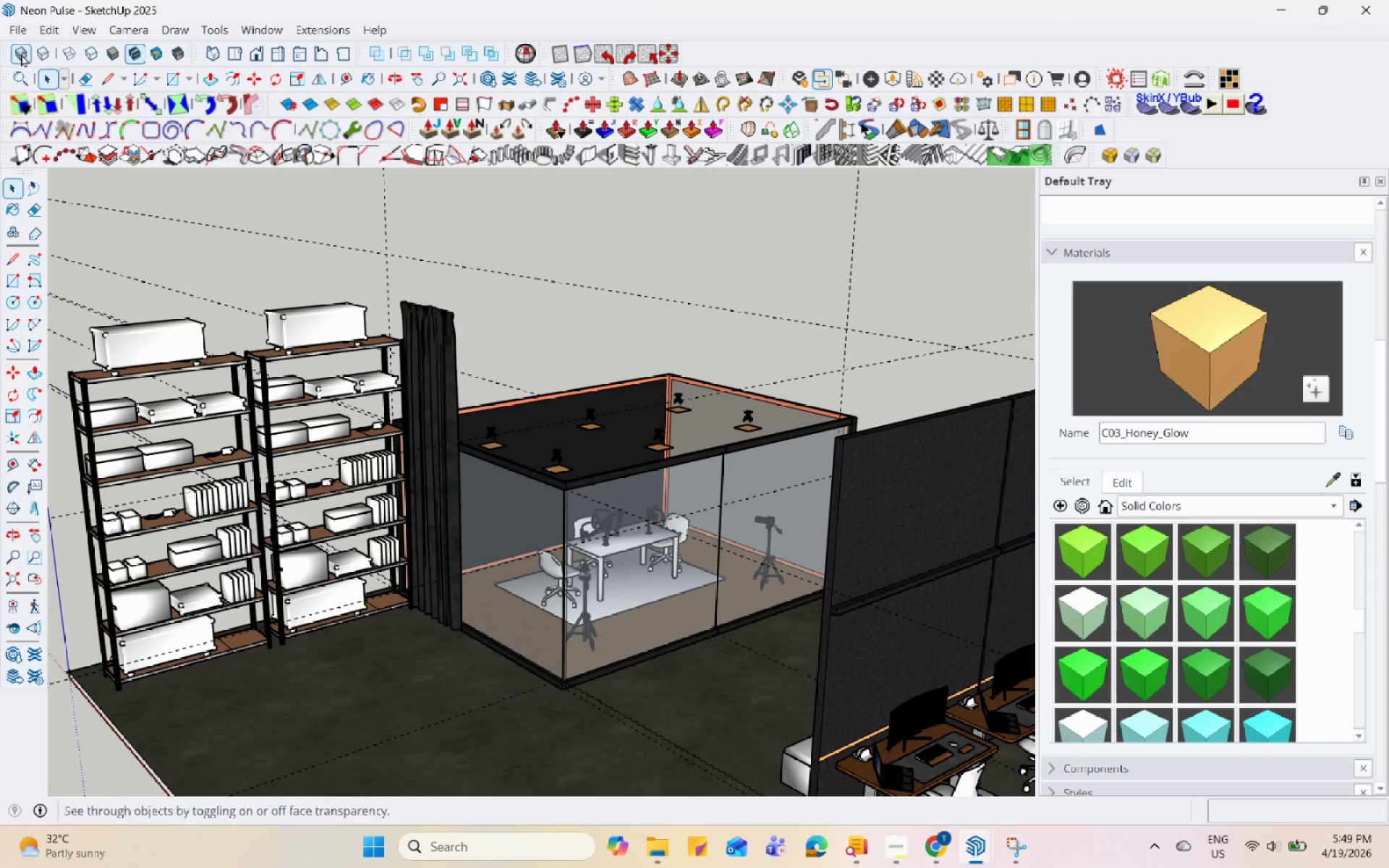 
left_click([19, 30])
 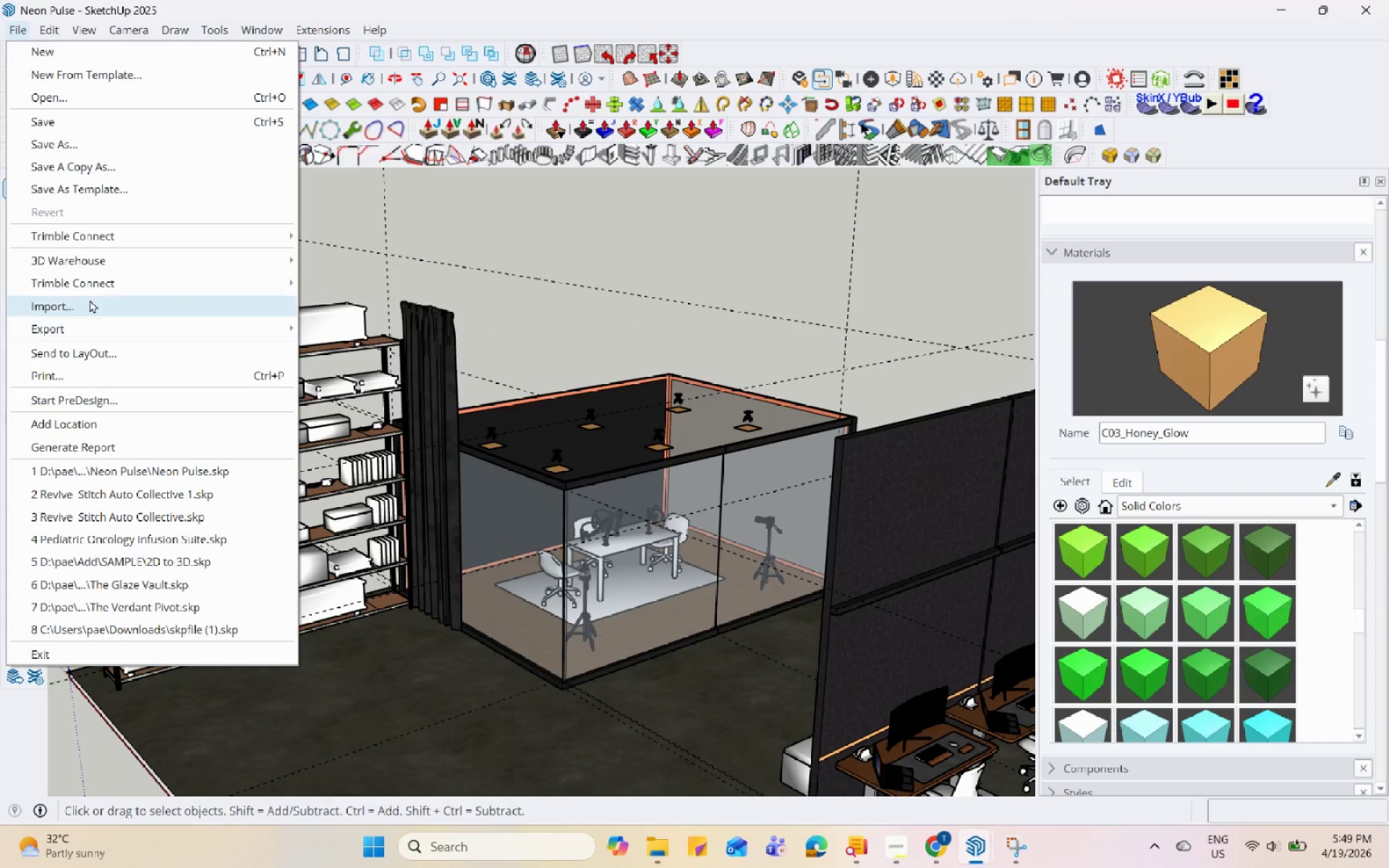 
left_click([91, 297])
 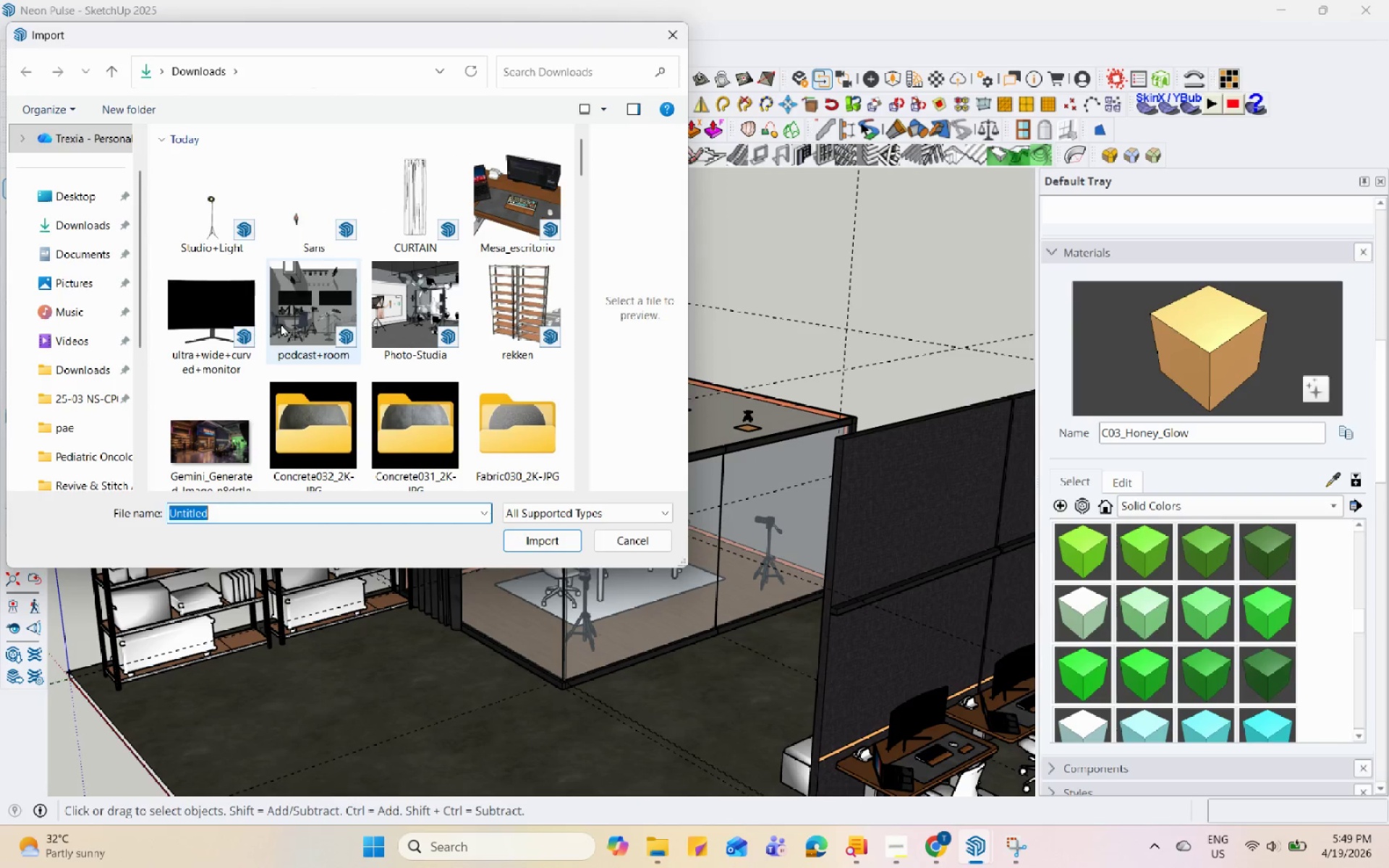 
left_click([204, 216])
 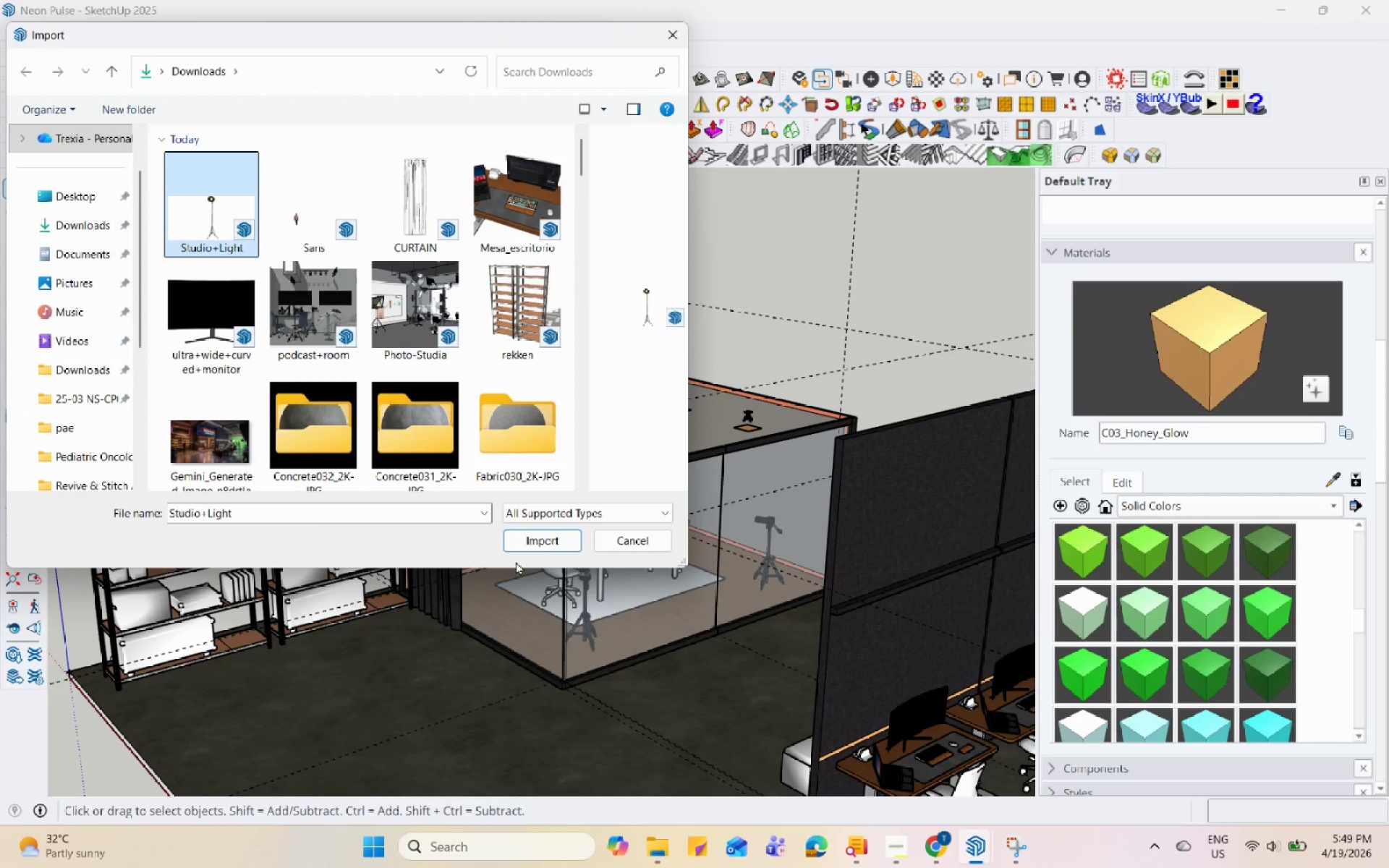 
left_click([534, 542])
 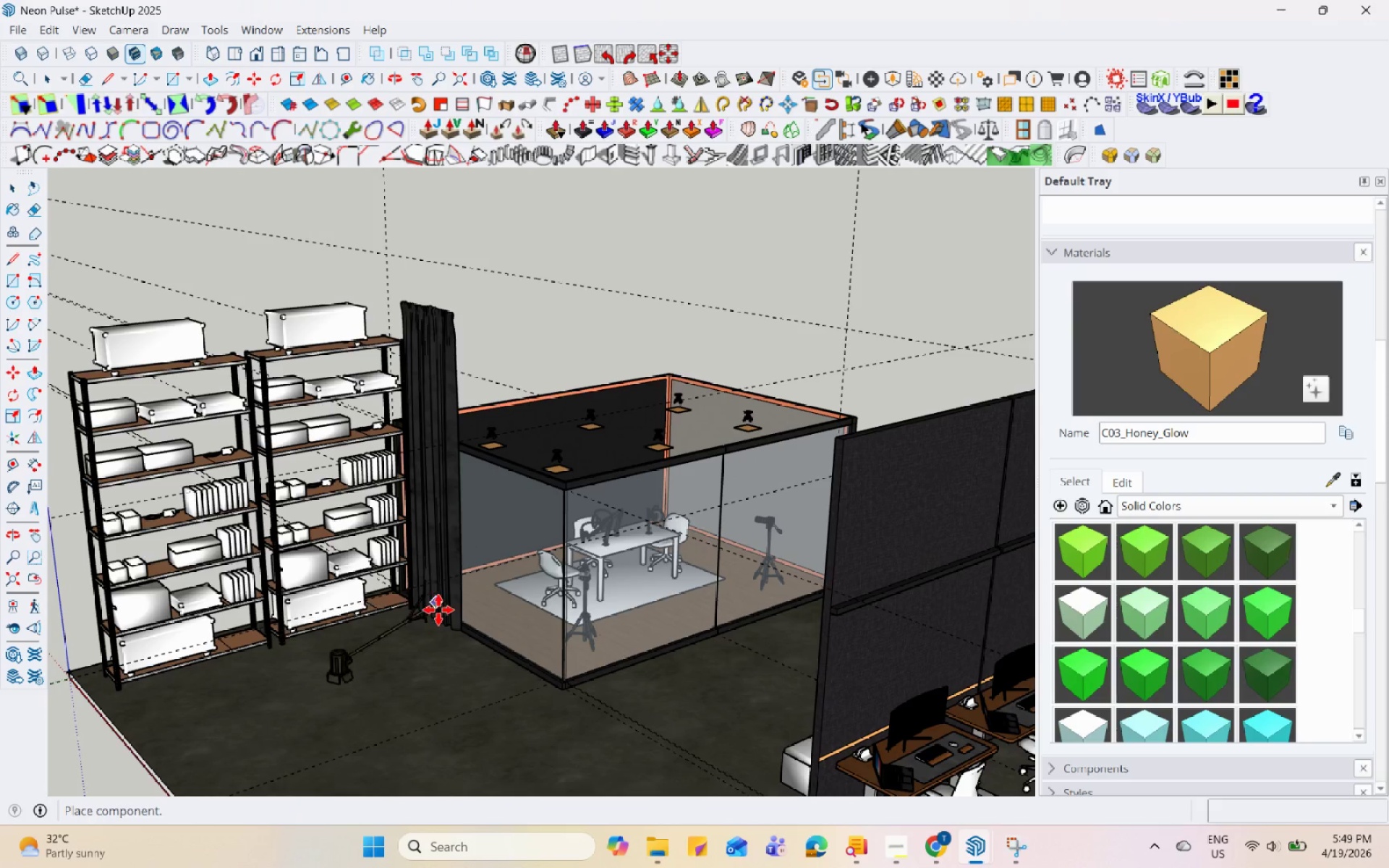 
scroll: coordinate [424, 609], scroll_direction: up, amount: 5.0
 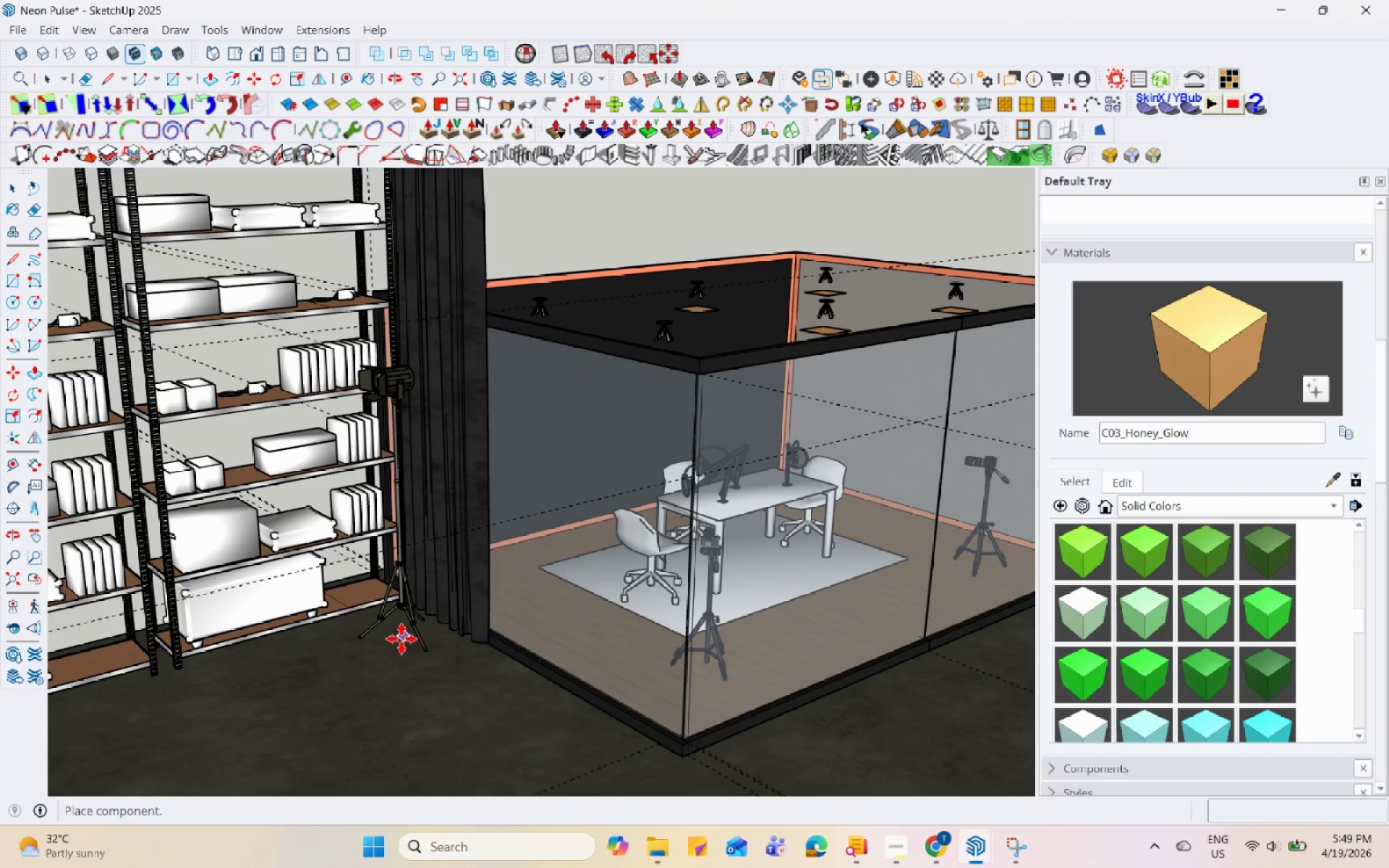 
left_click([396, 650])
 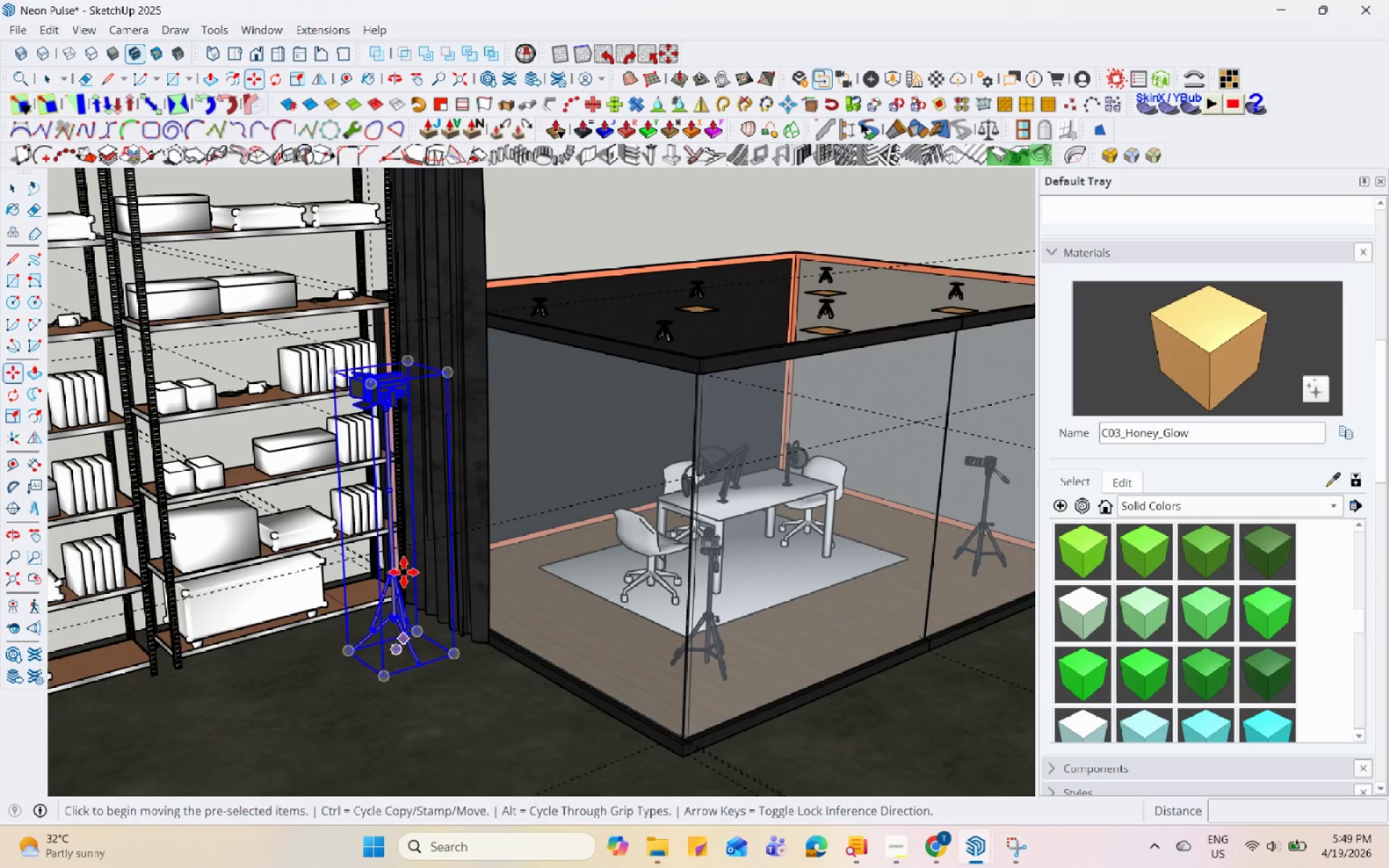 
scroll: coordinate [407, 537], scroll_direction: up, amount: 1.0
 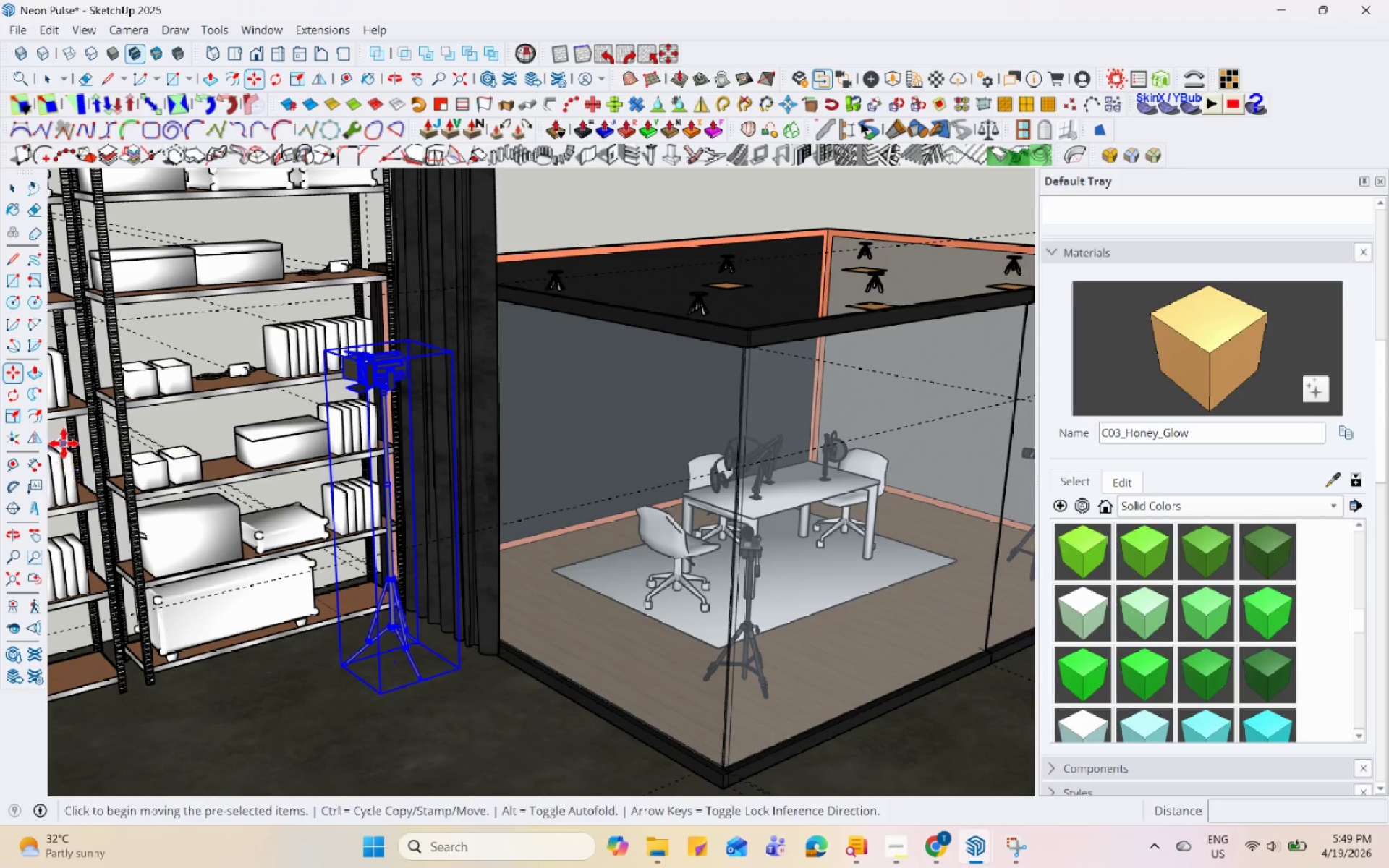 
left_click([10, 397])
 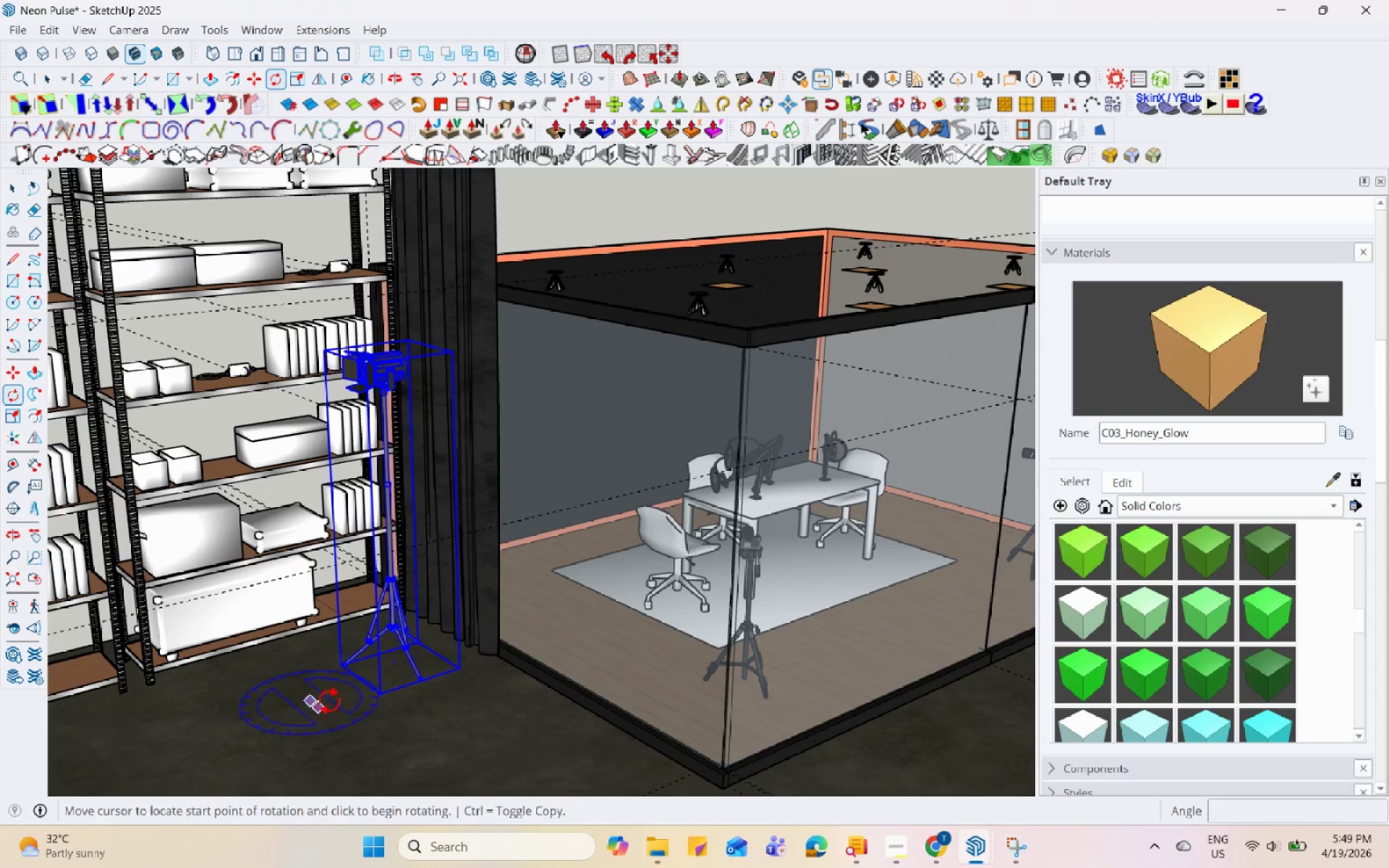 
double_click([354, 693])
 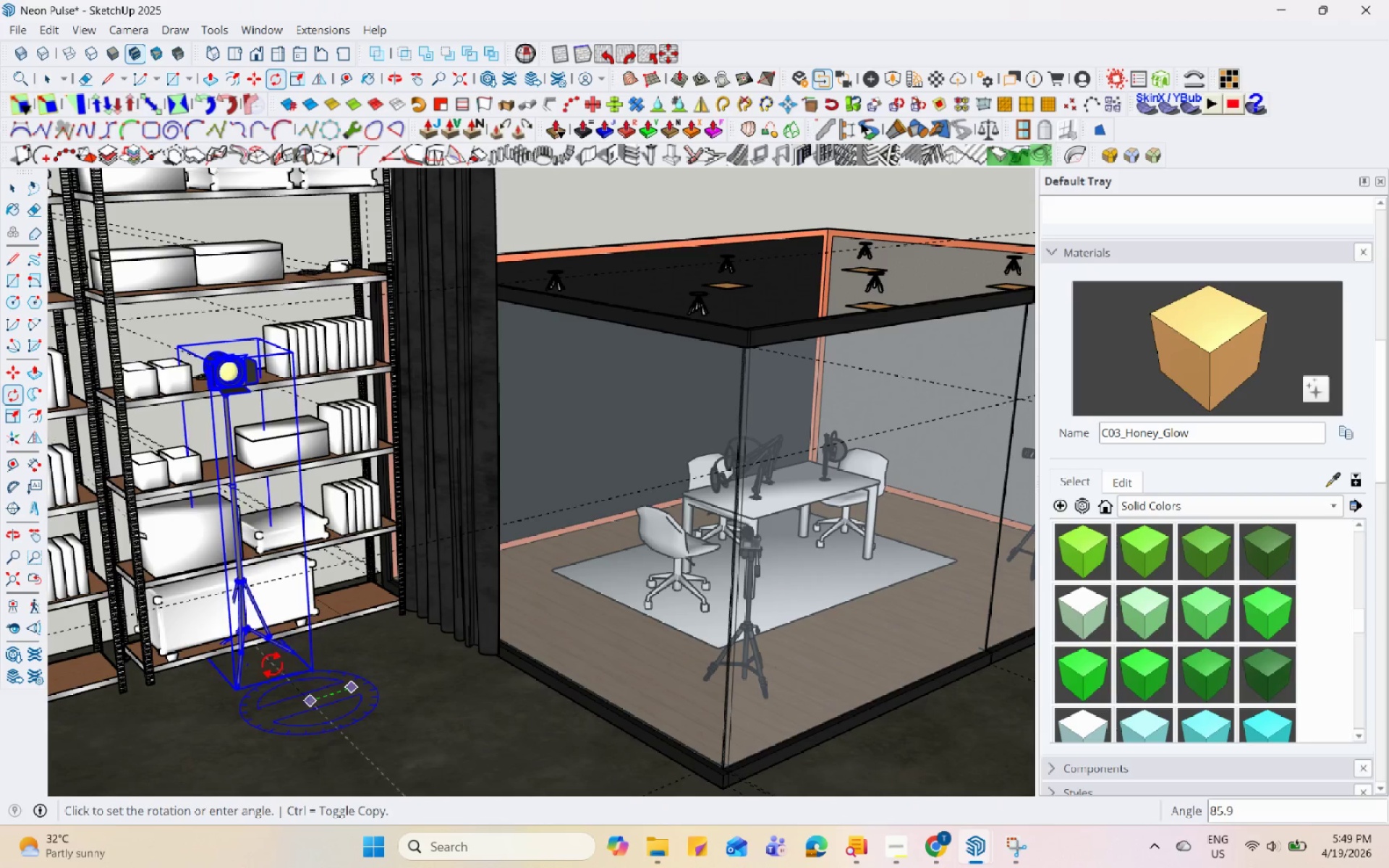 
left_click([258, 665])
 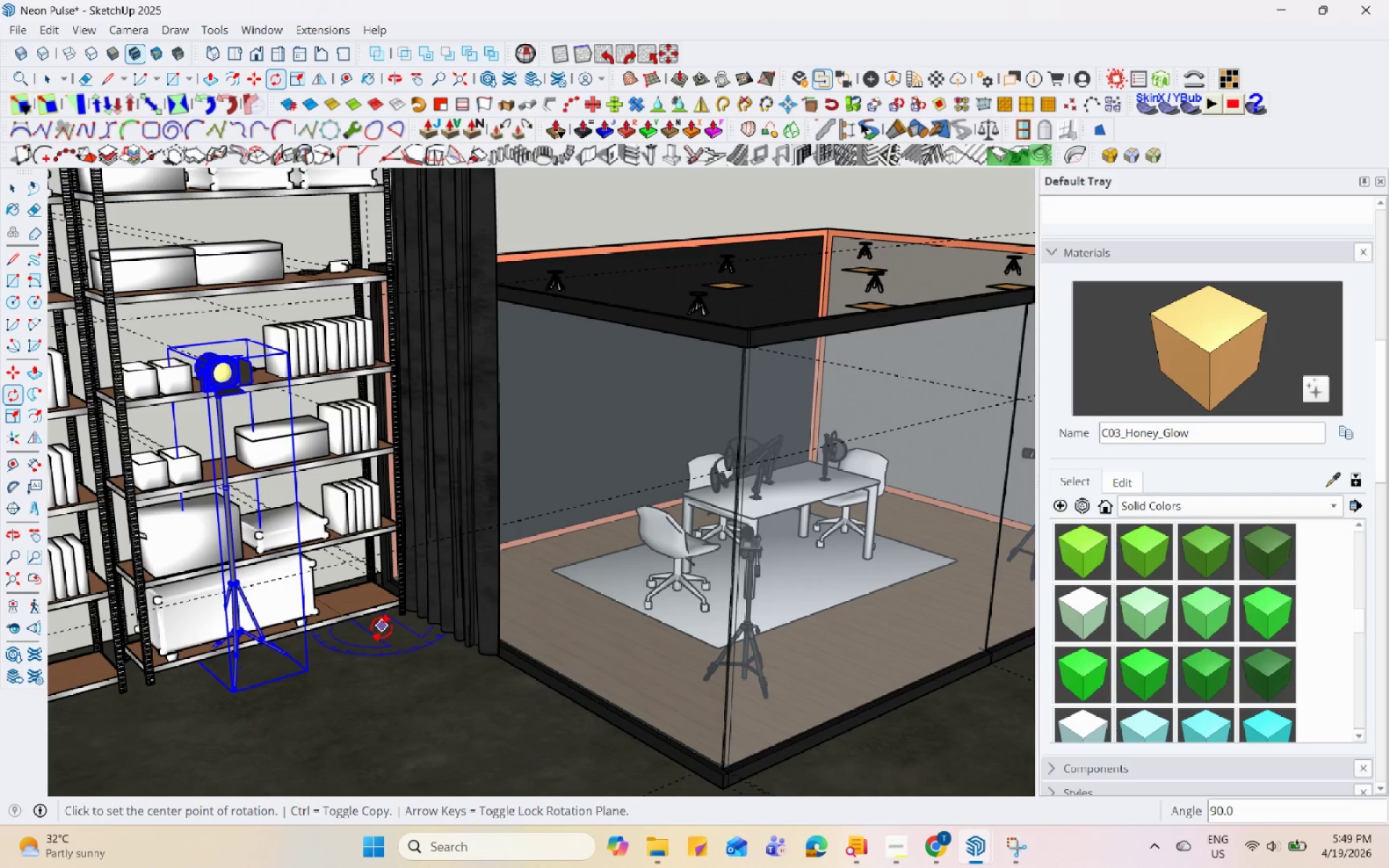 
key(M)
 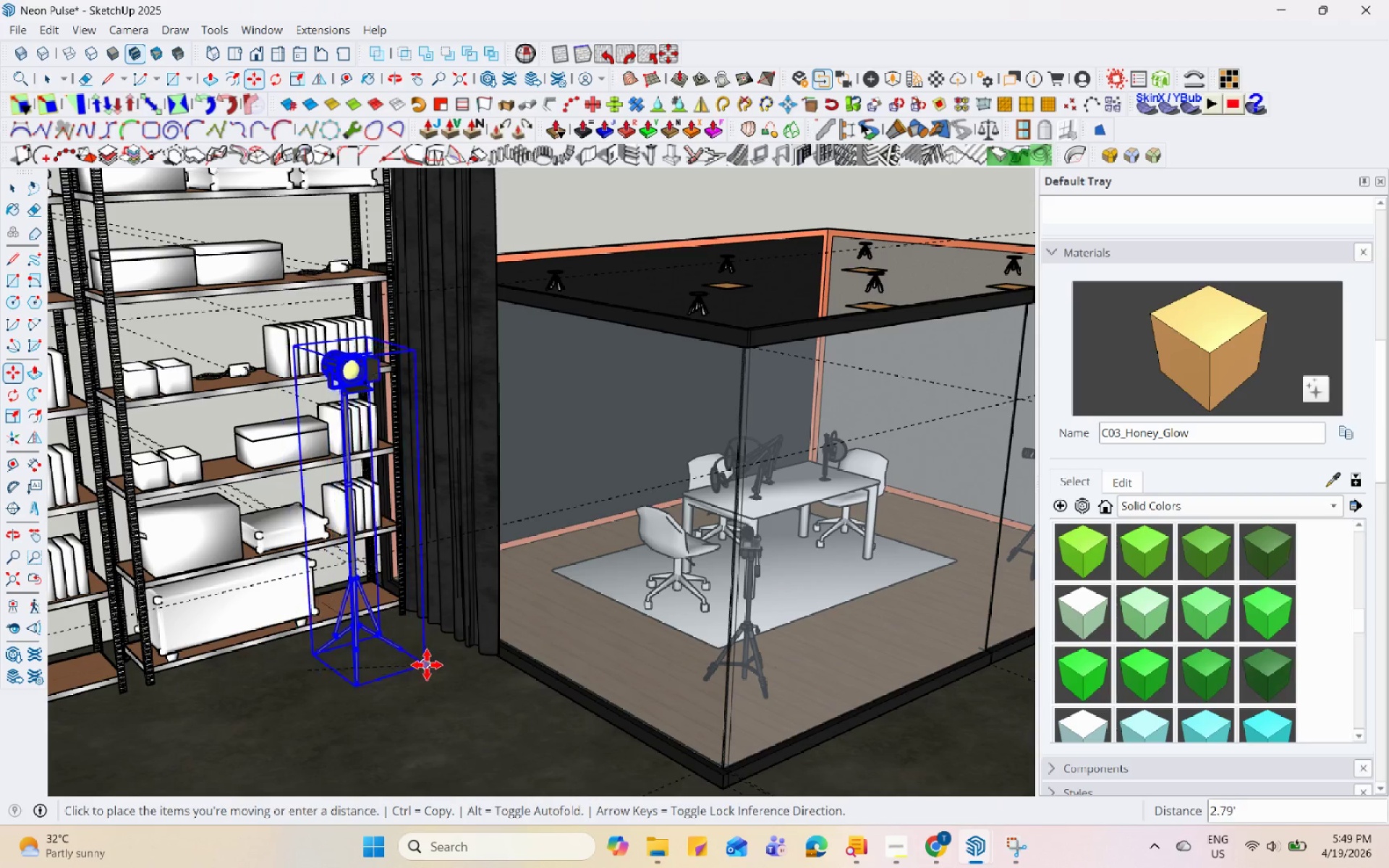 
left_click([444, 657])
 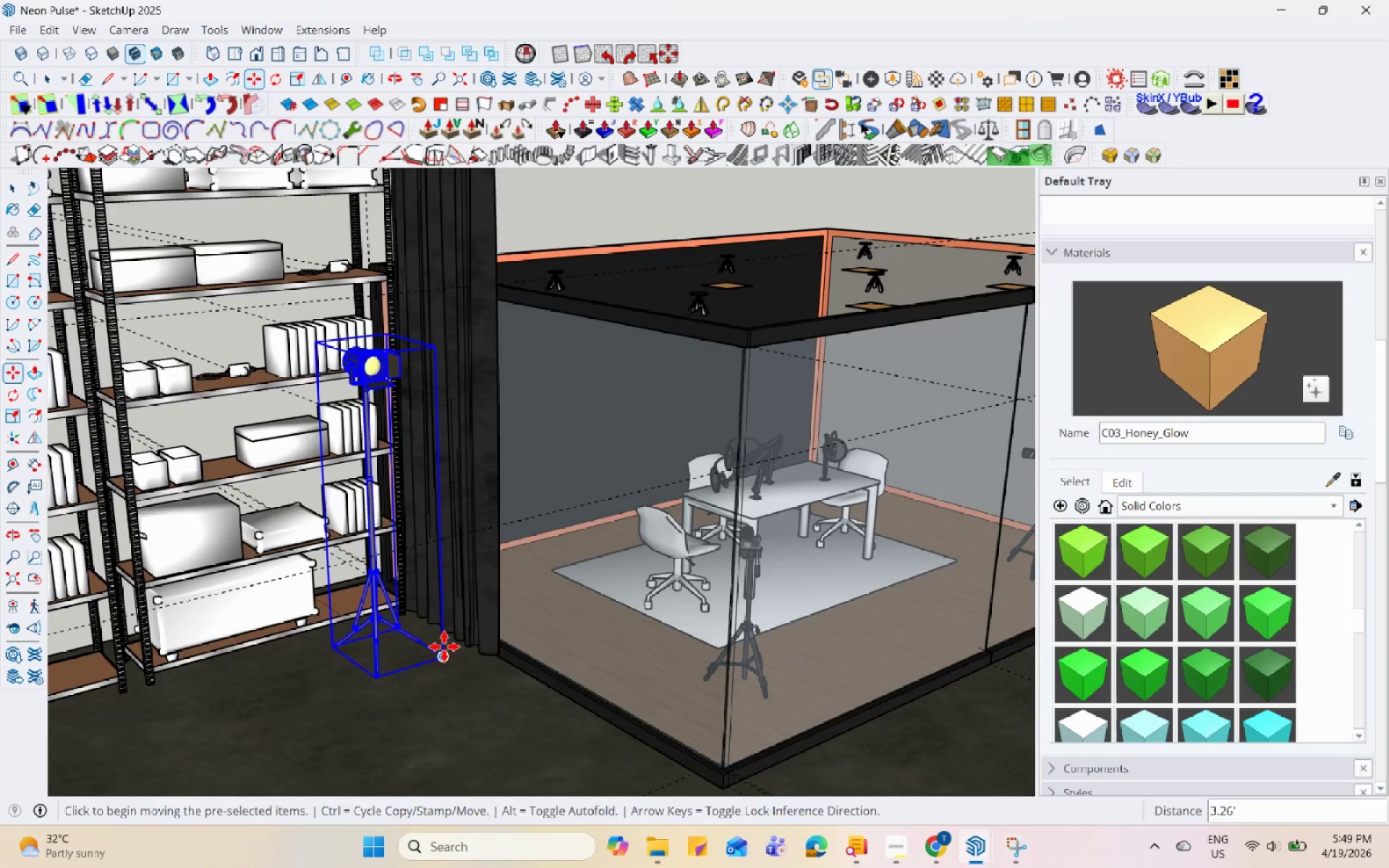 
scroll: coordinate [433, 623], scroll_direction: down, amount: 4.0
 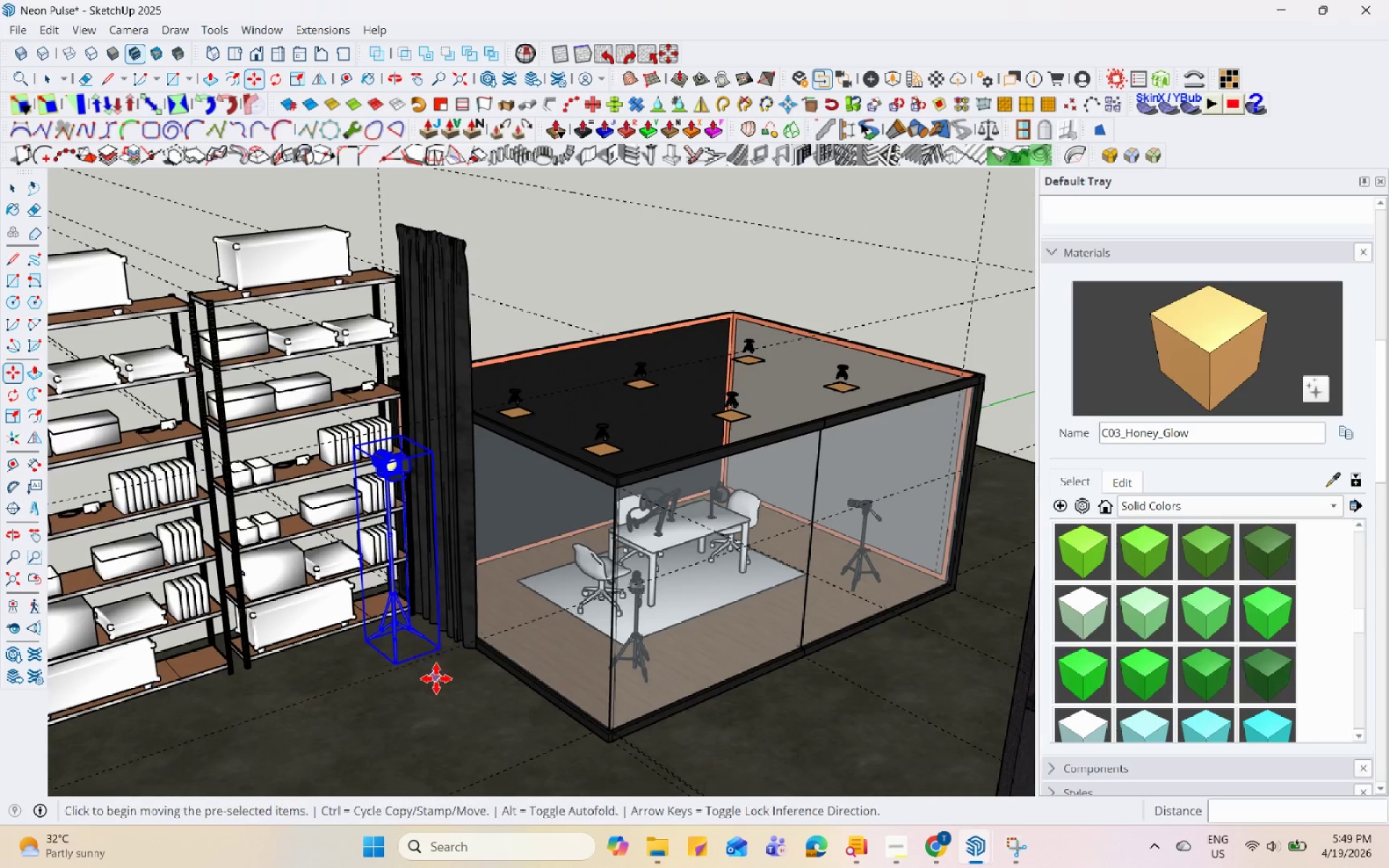 
key(Space)
 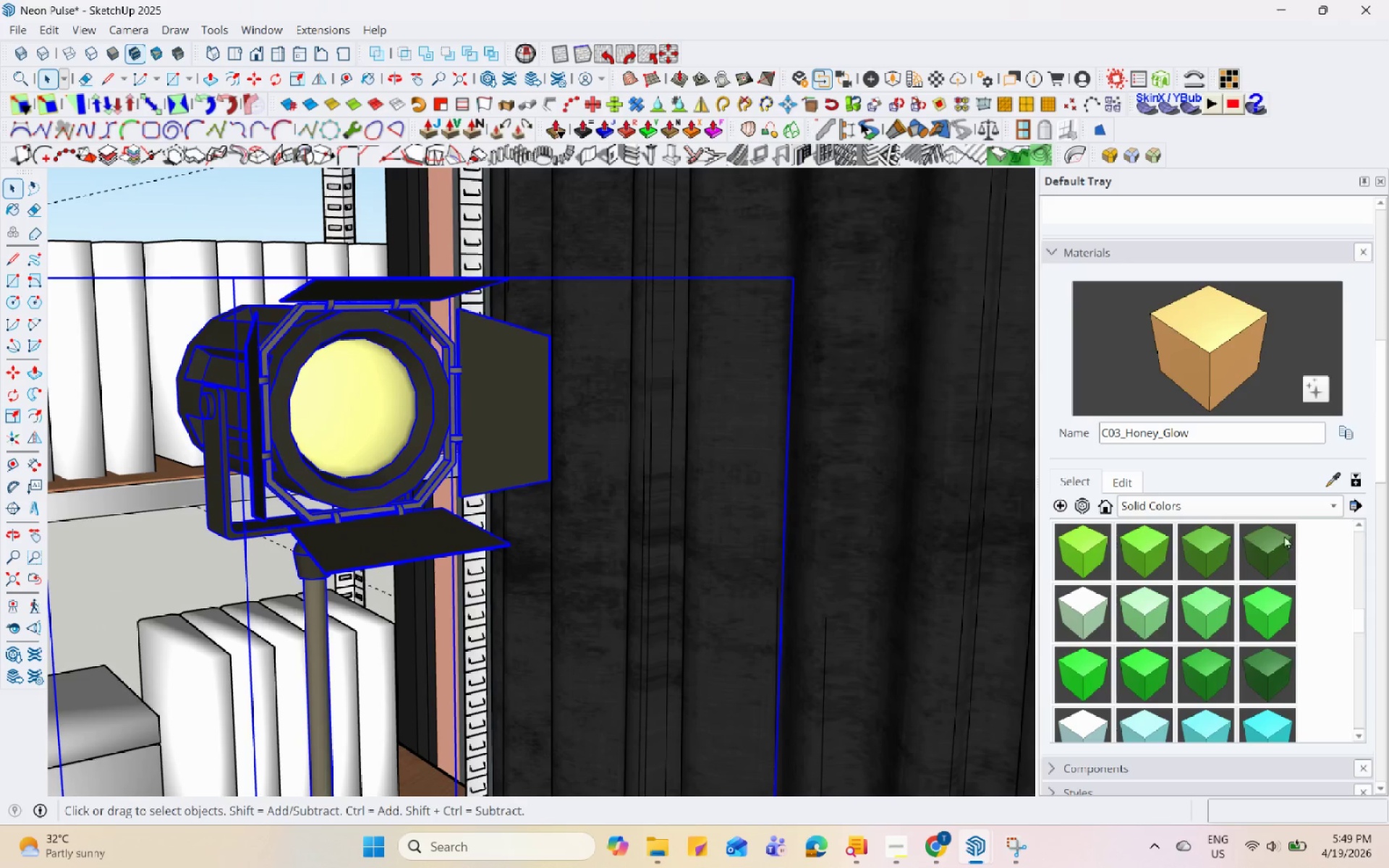 
scroll: coordinate [385, 421], scroll_direction: up, amount: 22.0
 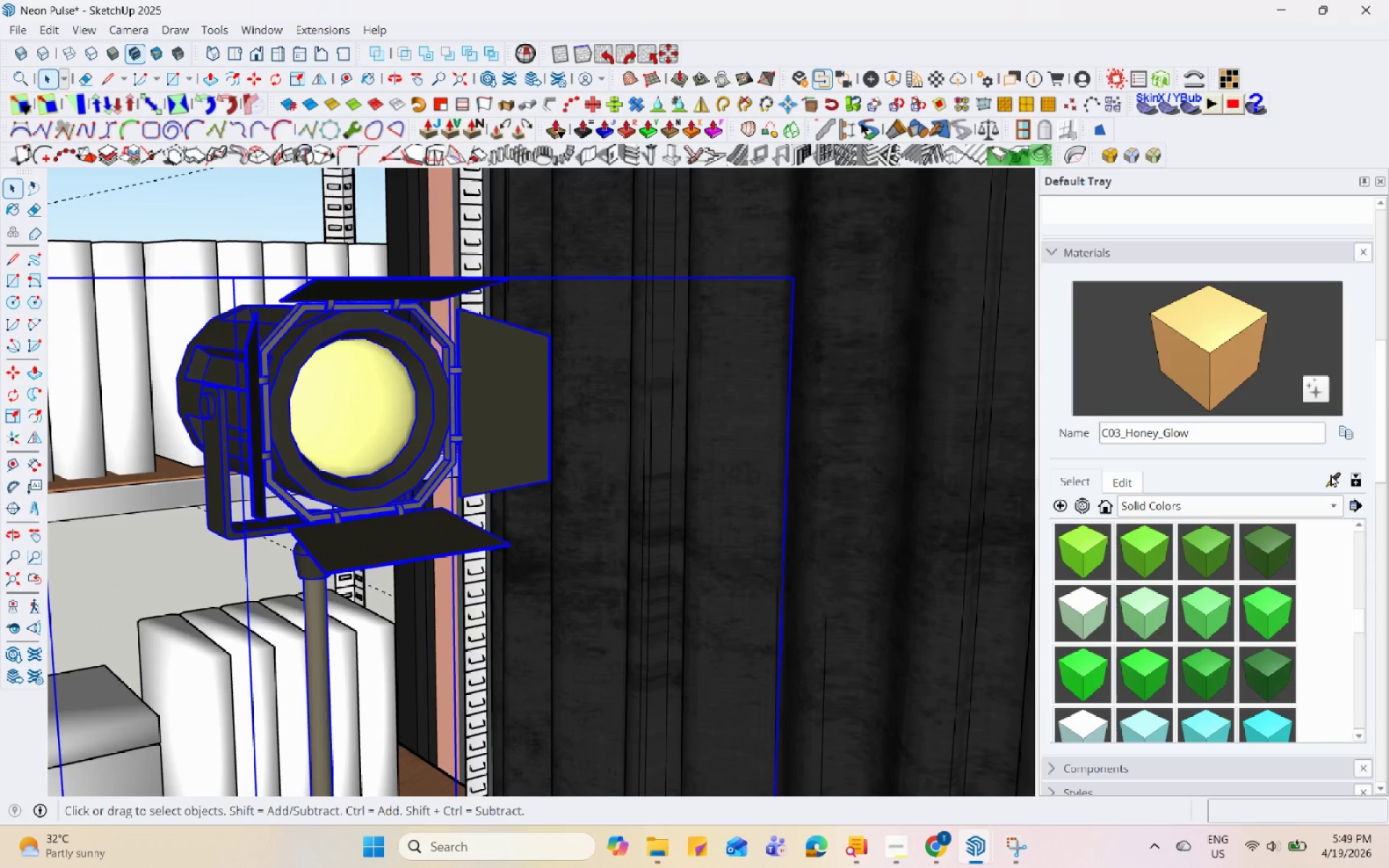 
left_click([1338, 472])
 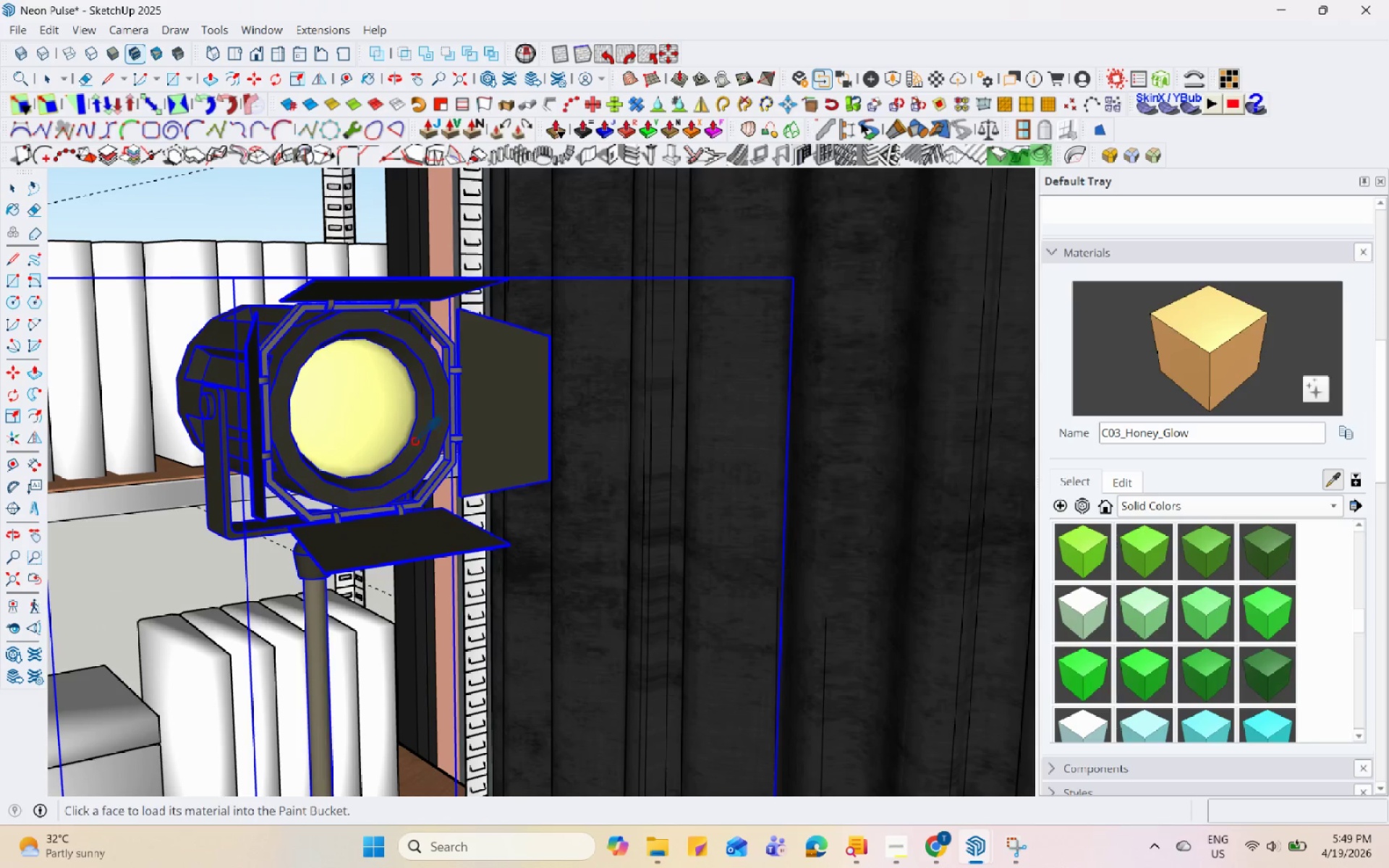 
left_click([360, 386])
 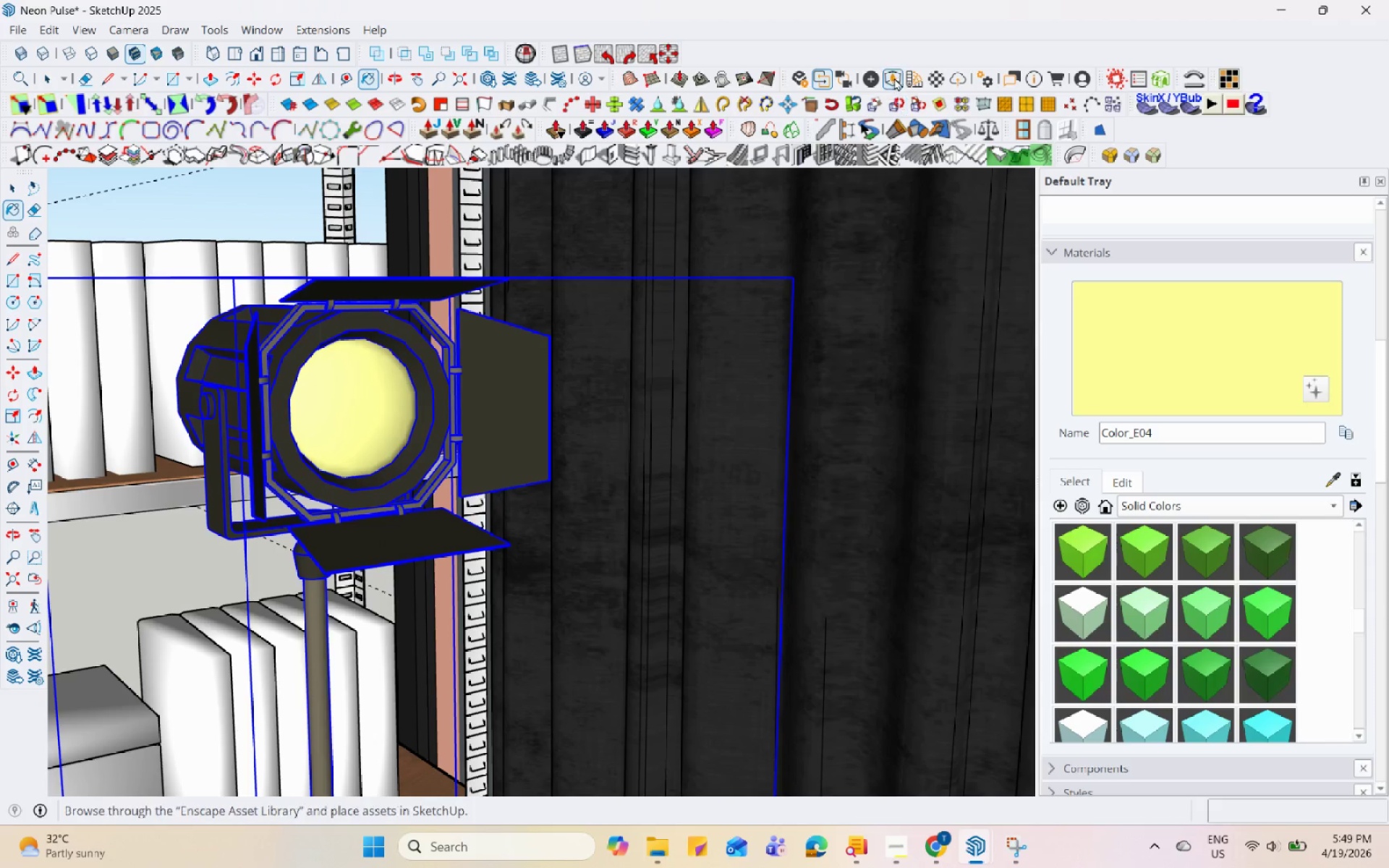 
left_click([927, 78])
 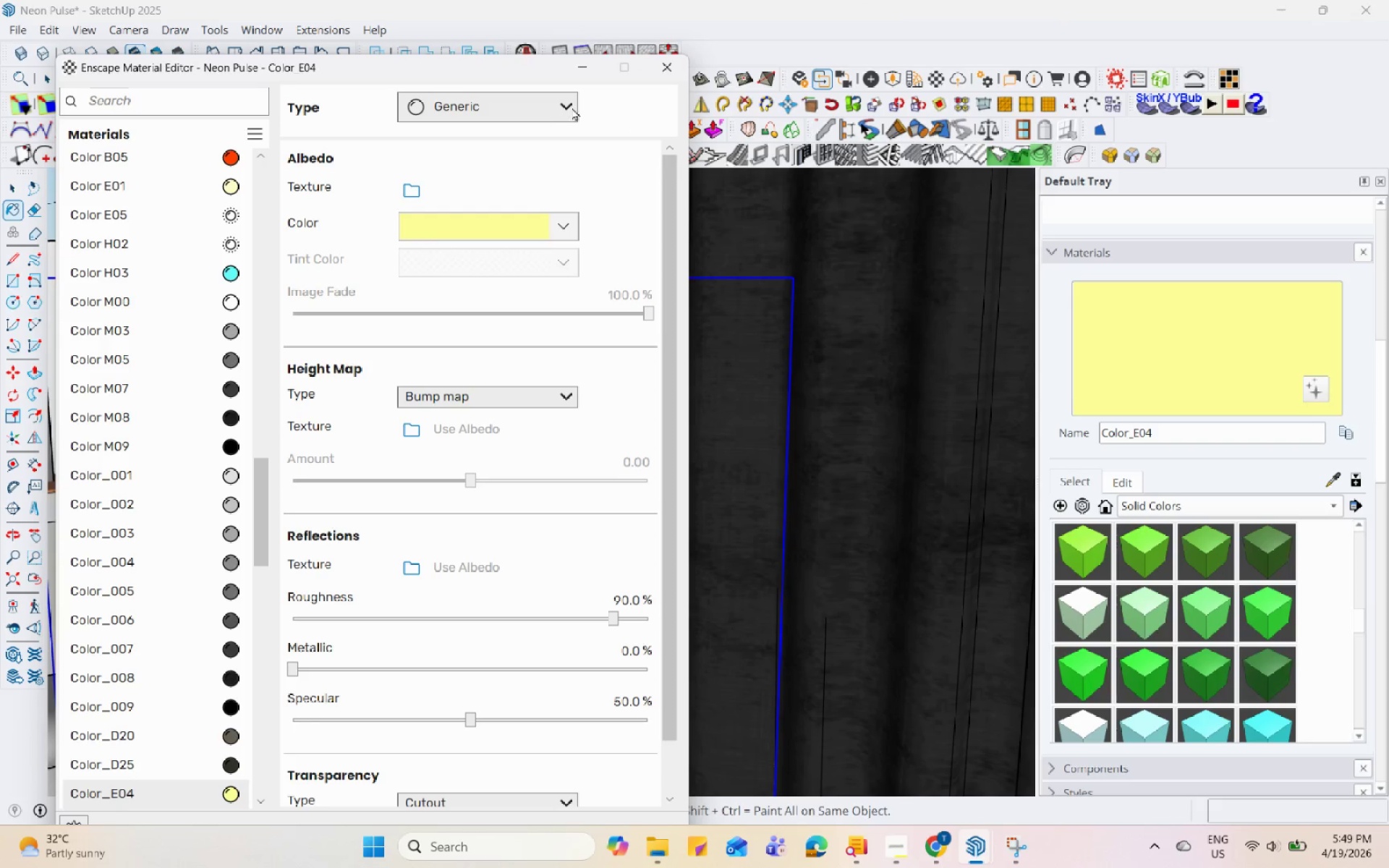 
left_click([545, 106])
 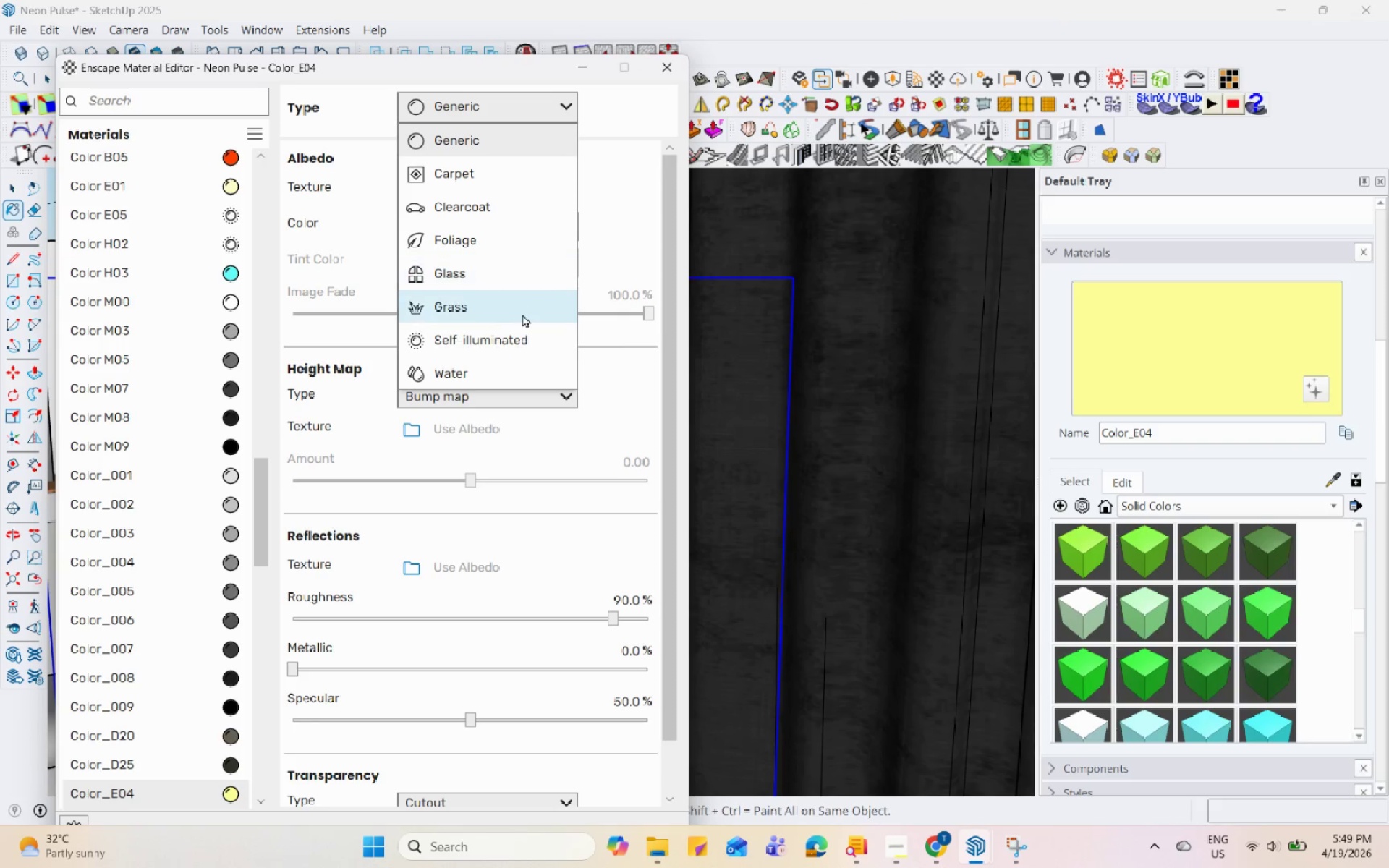 
left_click([527, 339])
 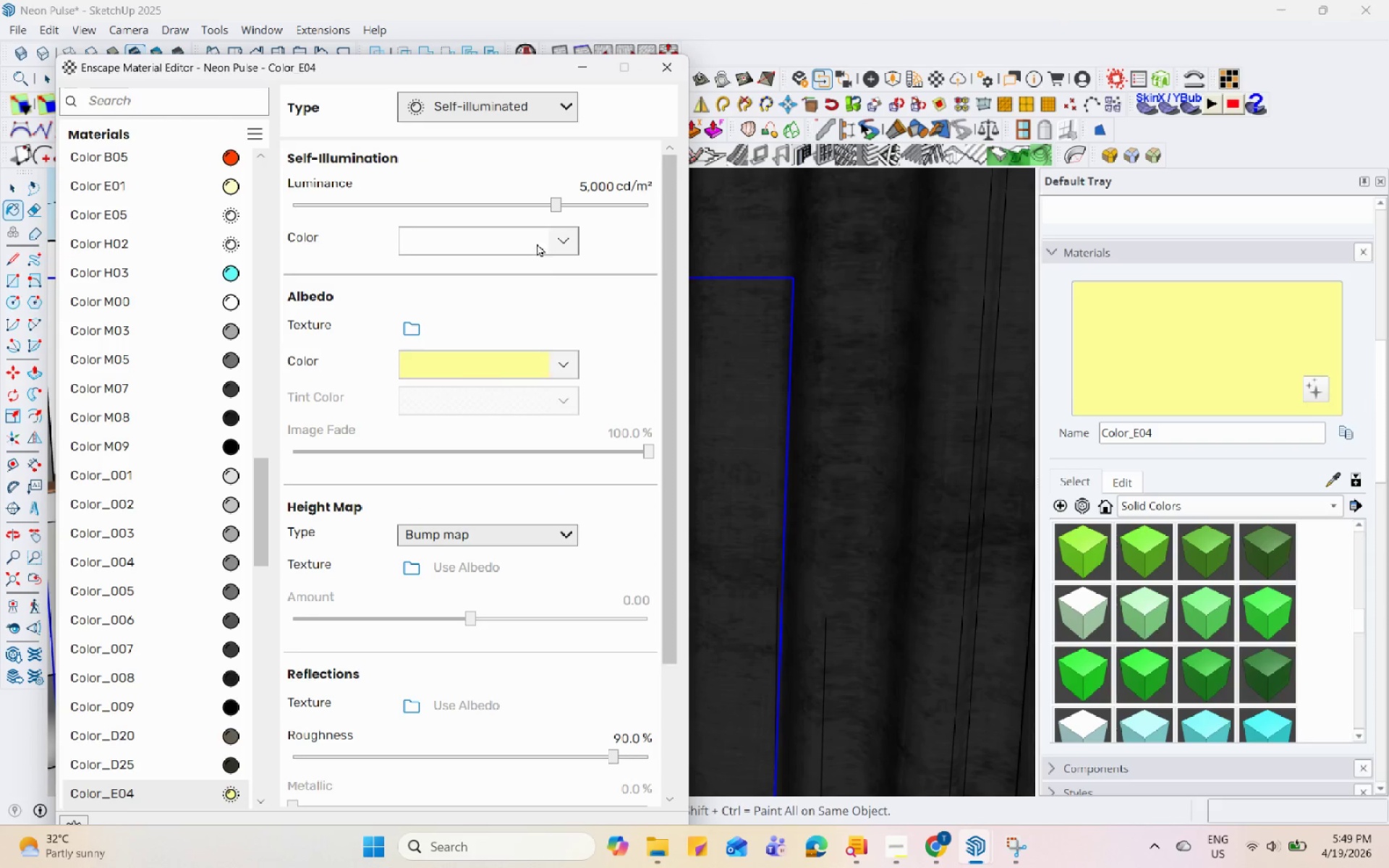 
left_click([558, 239])
 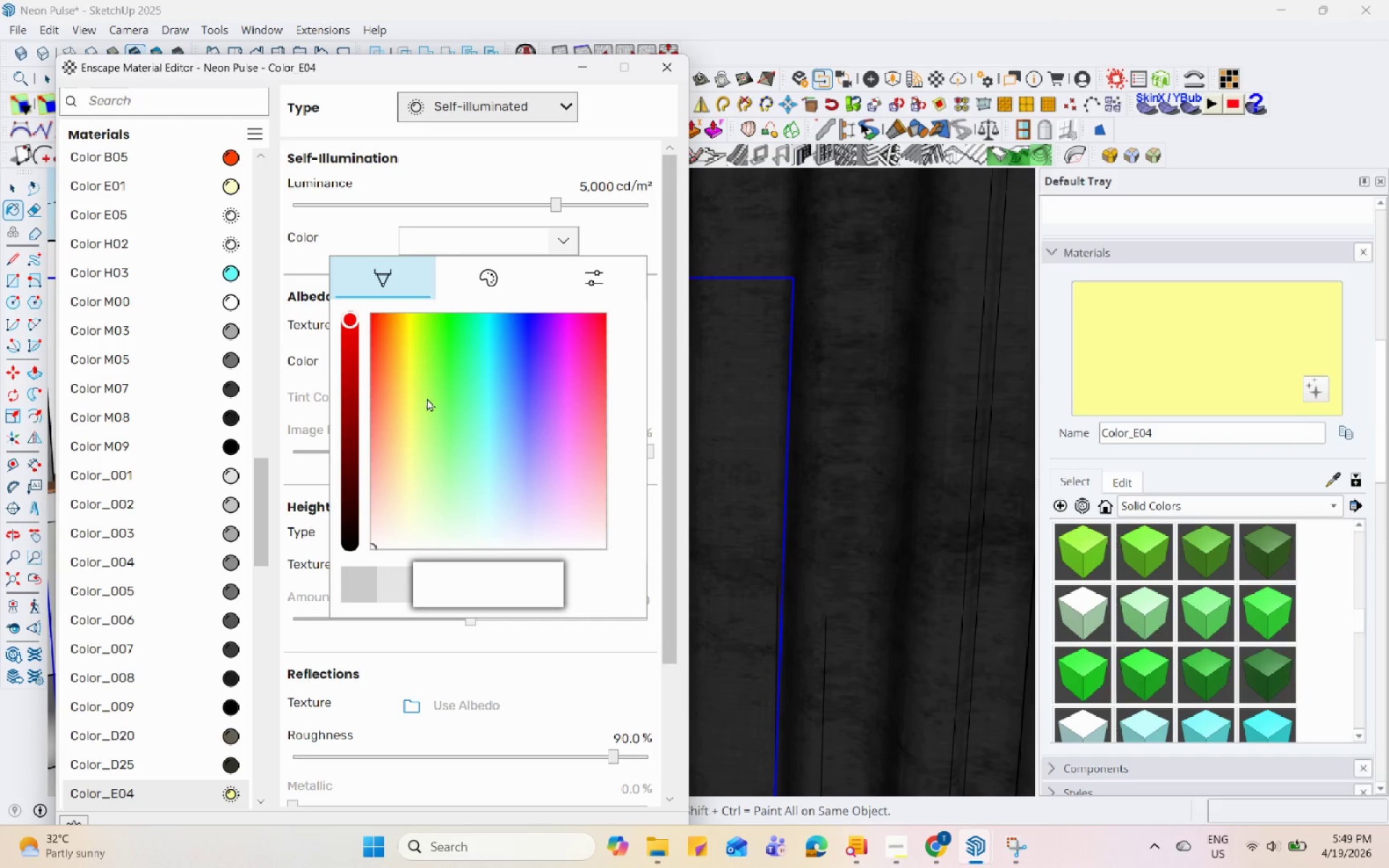 
left_click([407, 426])
 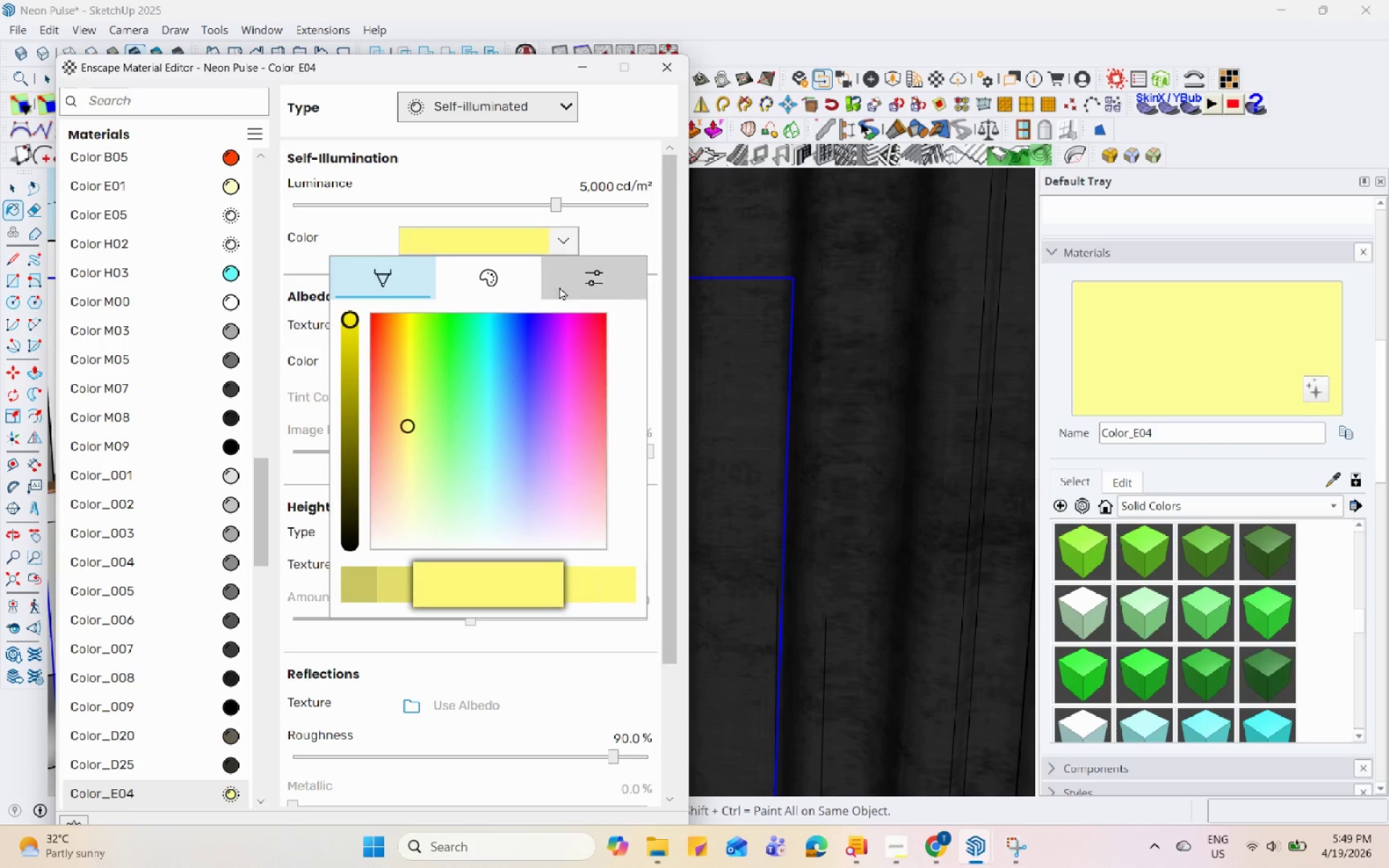 
left_click([632, 218])
 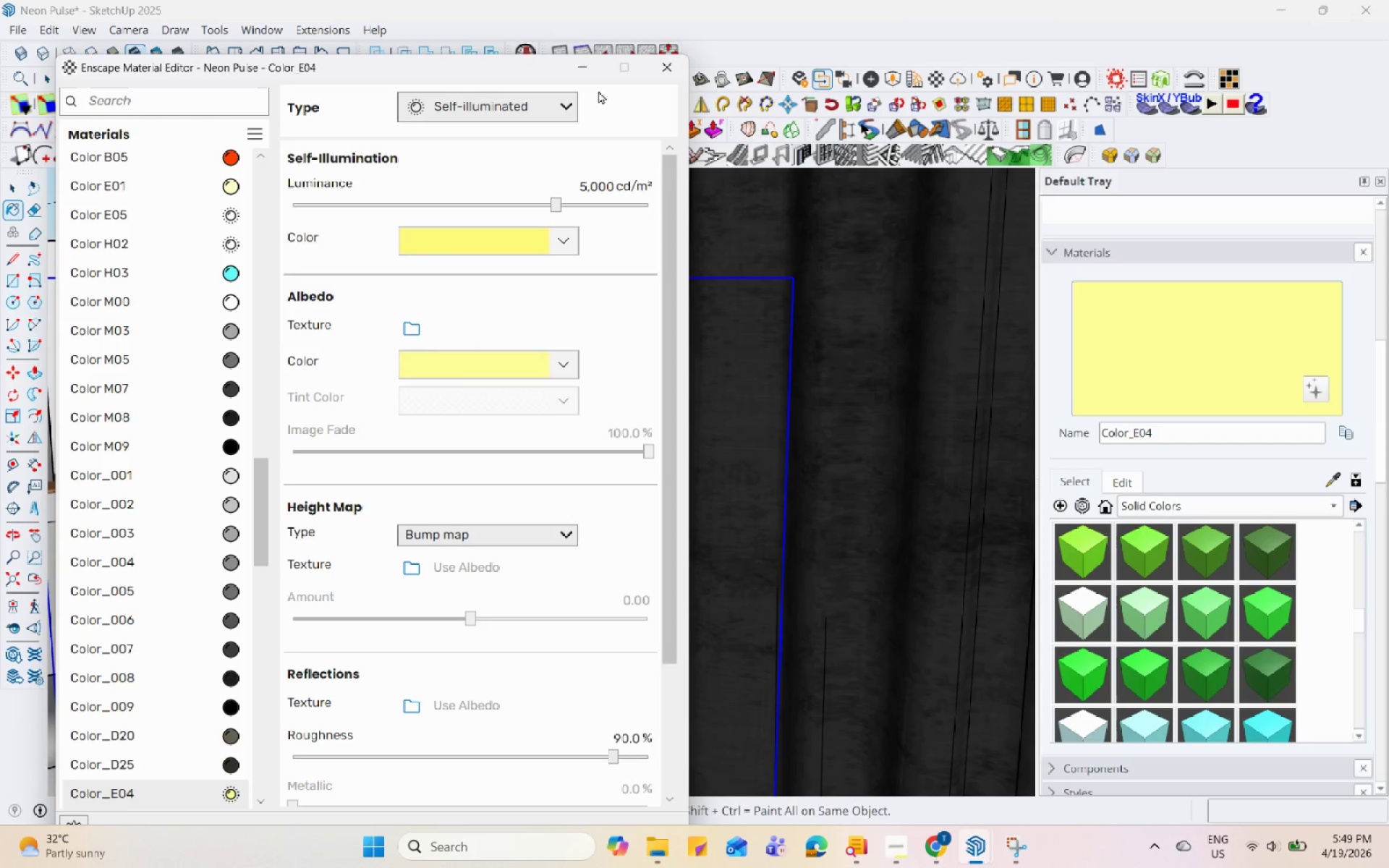 
left_click([580, 71])
 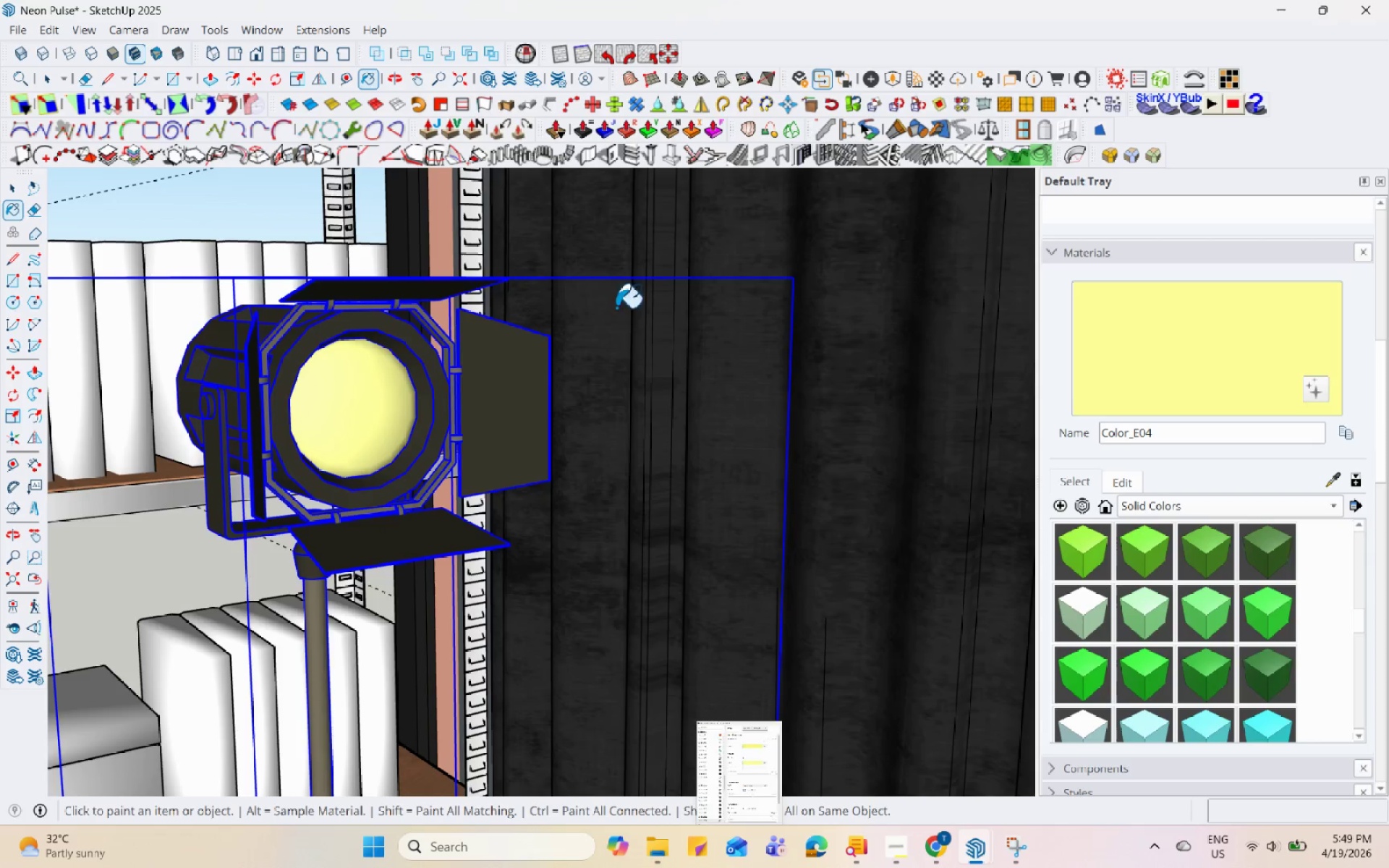 
key(Space)
 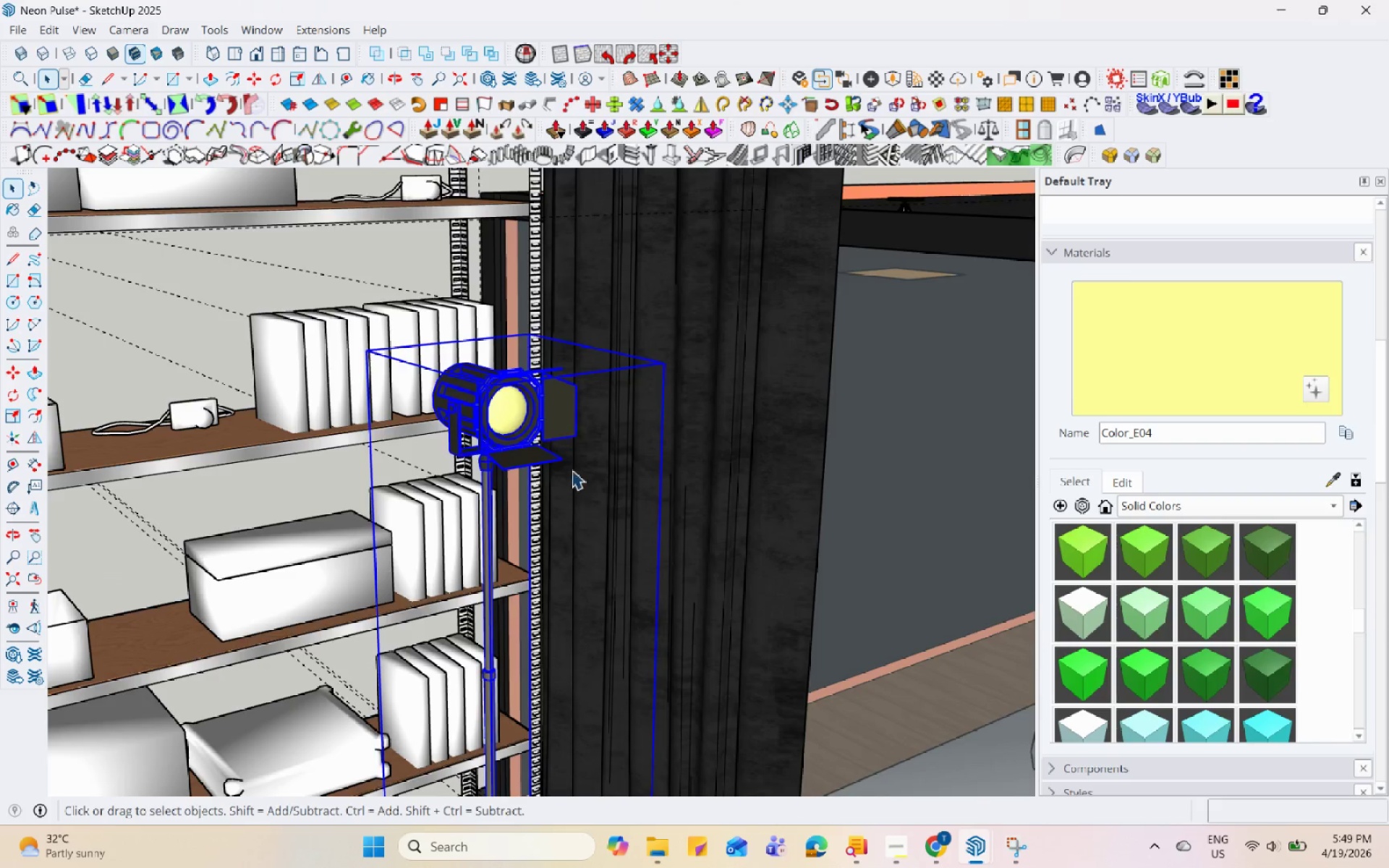 
key(Escape)
 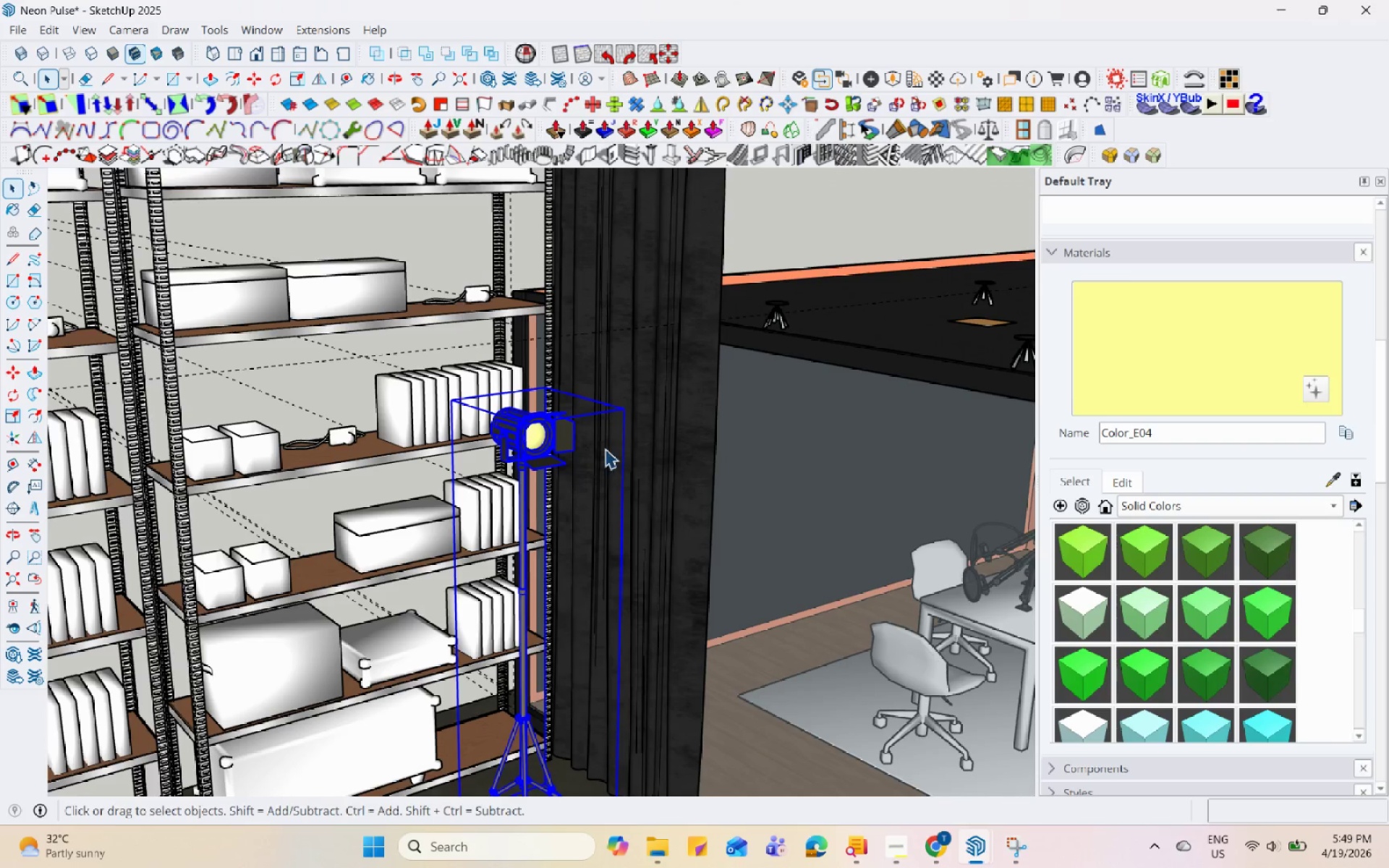 
key(Escape)
 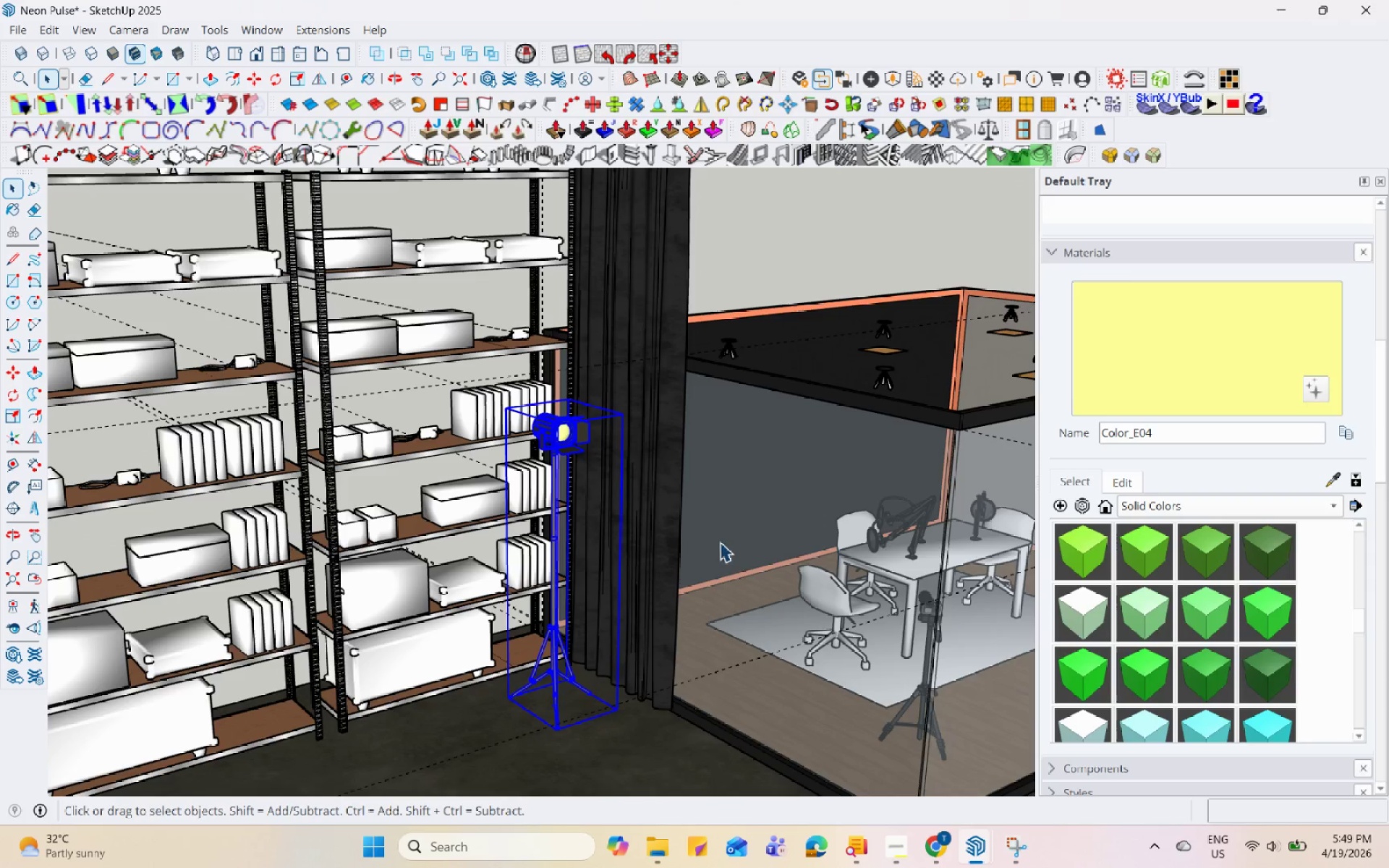 
left_click([736, 553])
 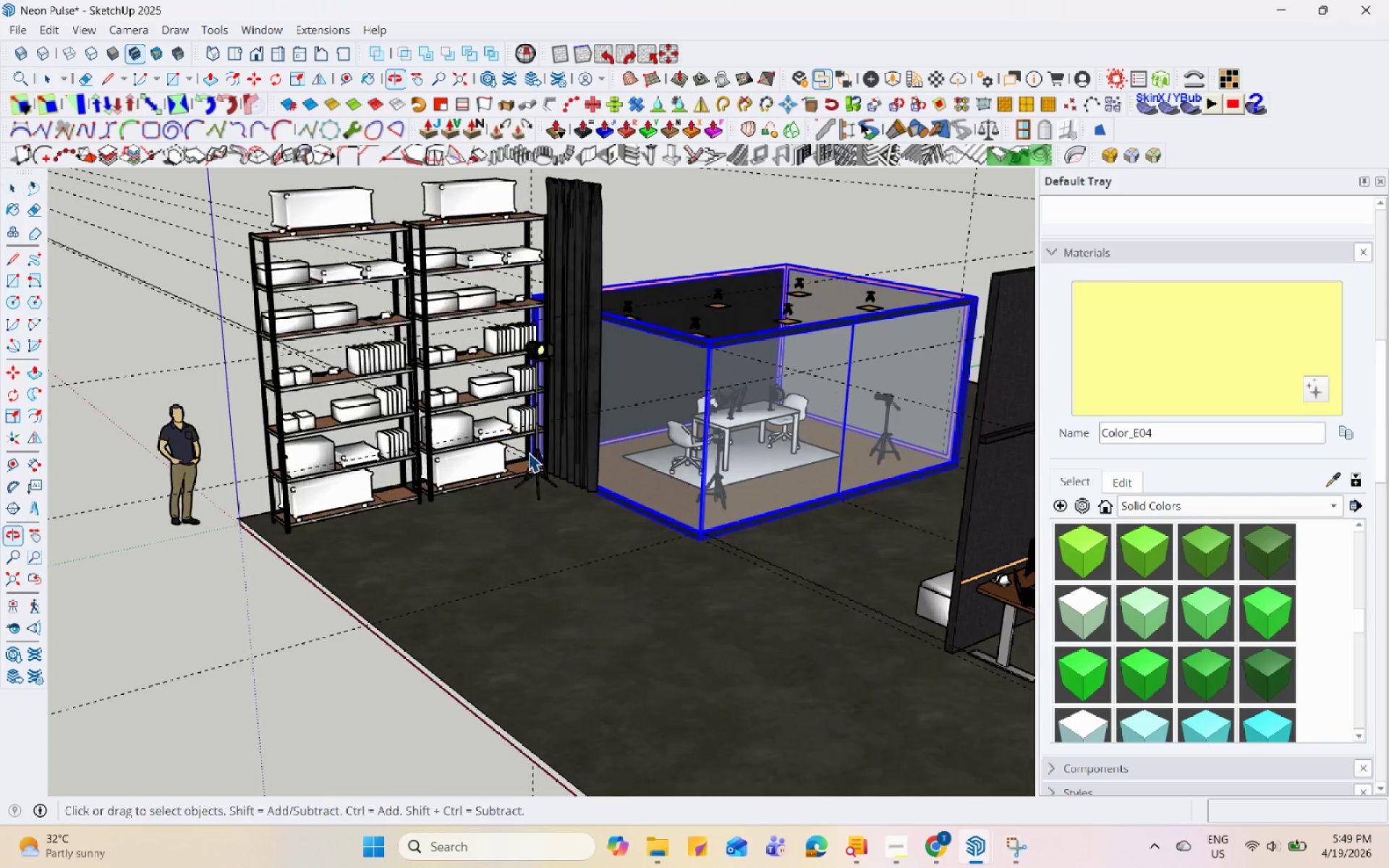 
left_click([538, 475])
 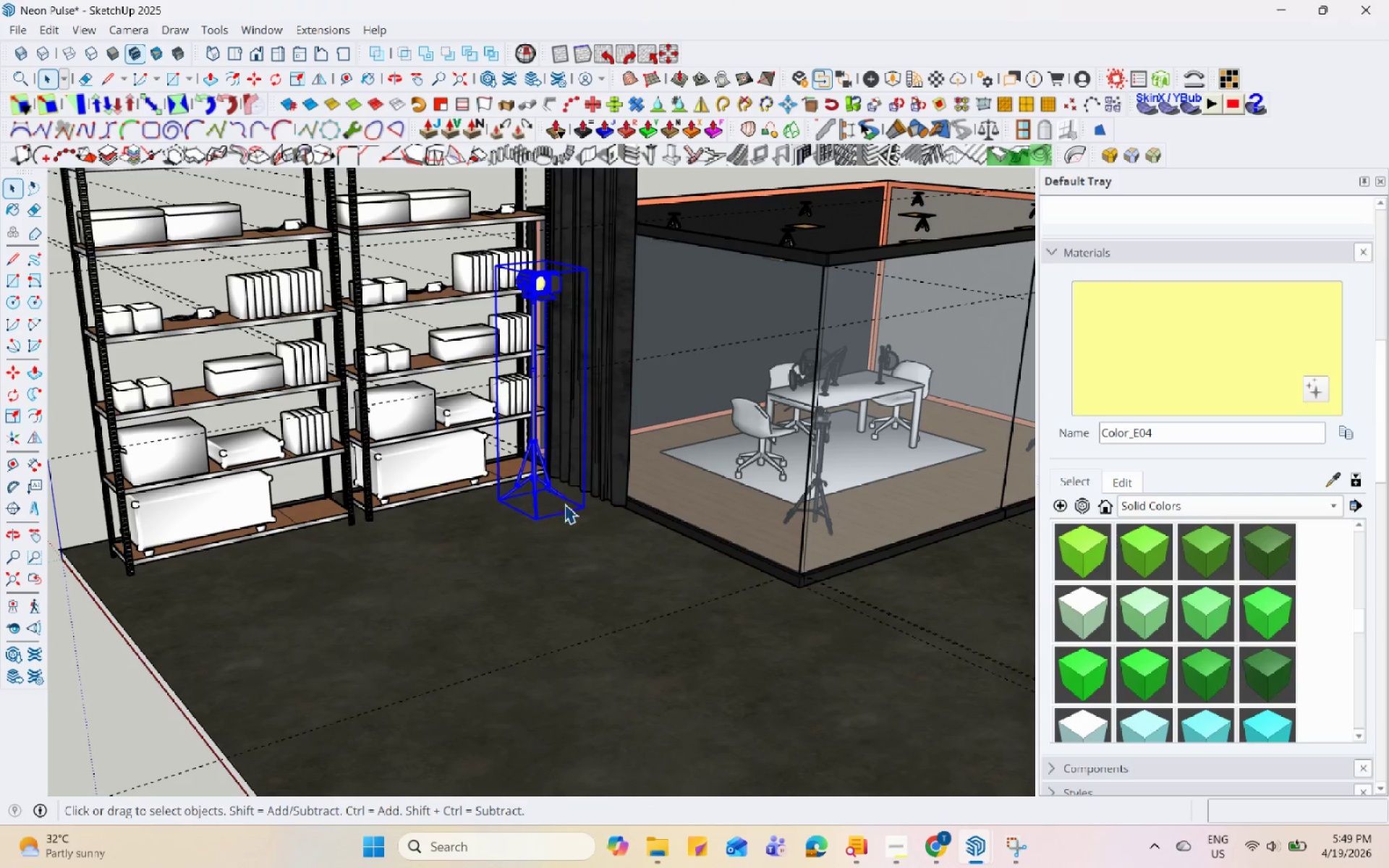 
scroll: coordinate [534, 551], scroll_direction: down, amount: 25.0
 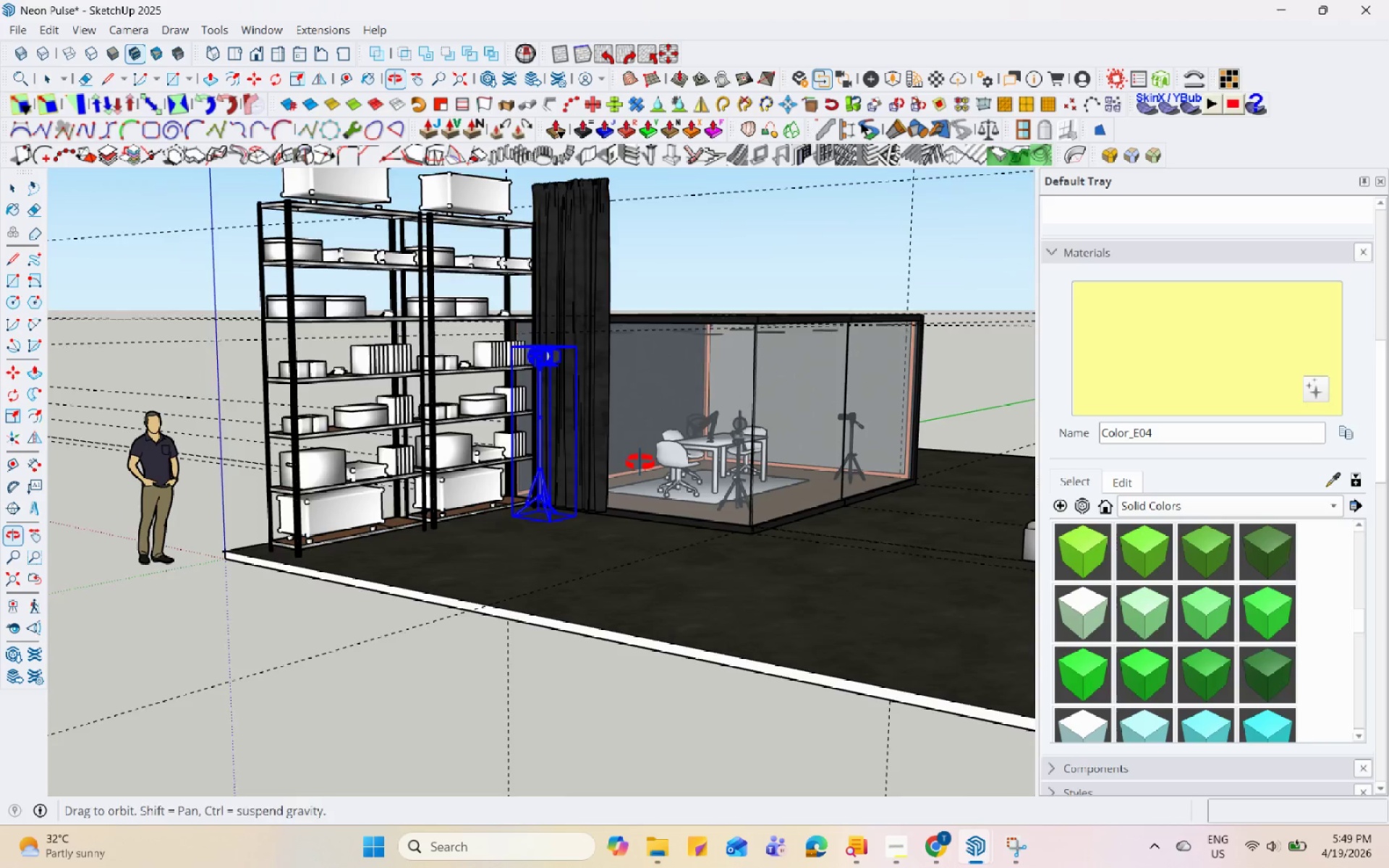 
scroll: coordinate [781, 522], scroll_direction: up, amount: 3.0
 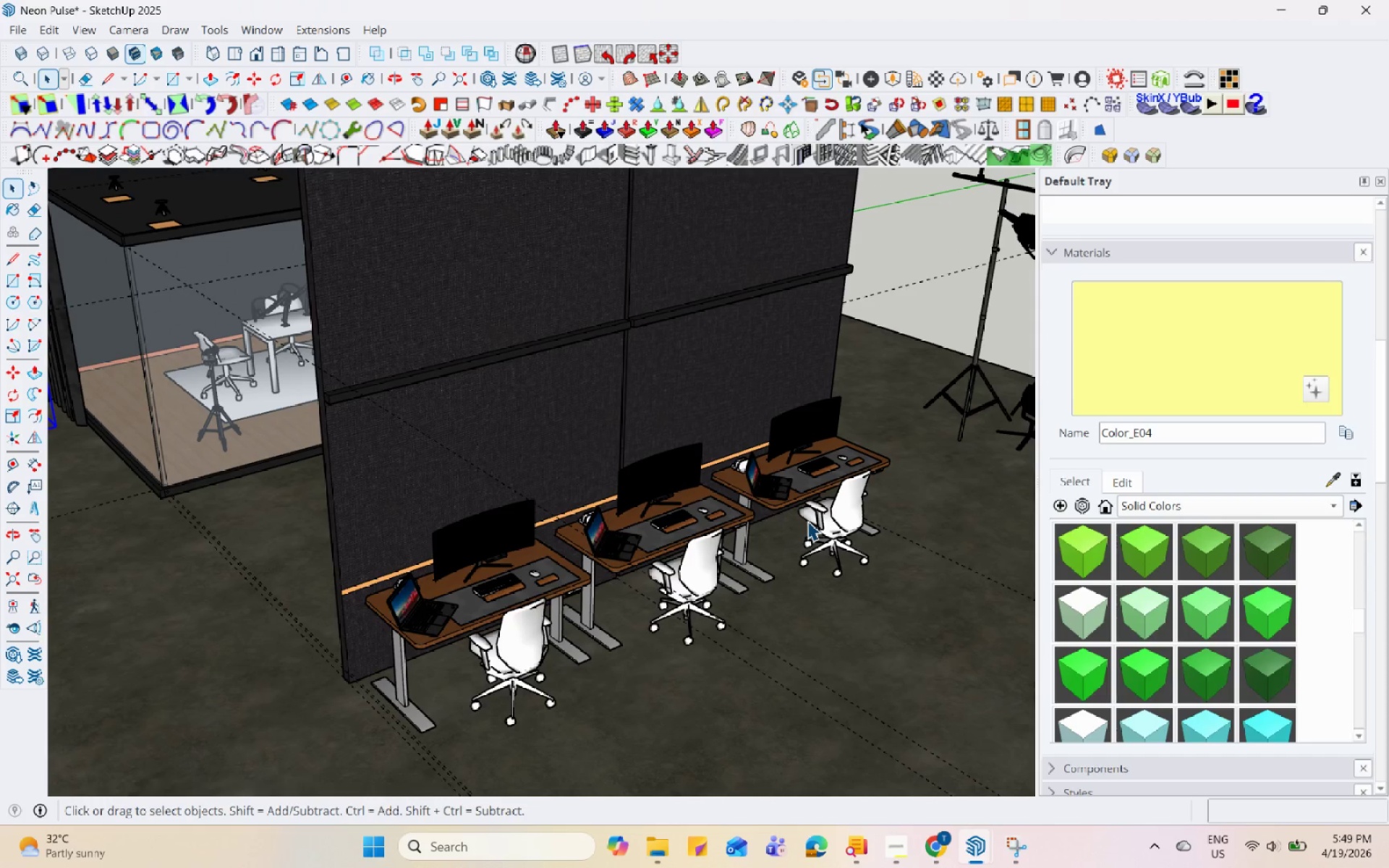 
scroll: coordinate [1155, 658], scroll_direction: down, amount: 29.0
 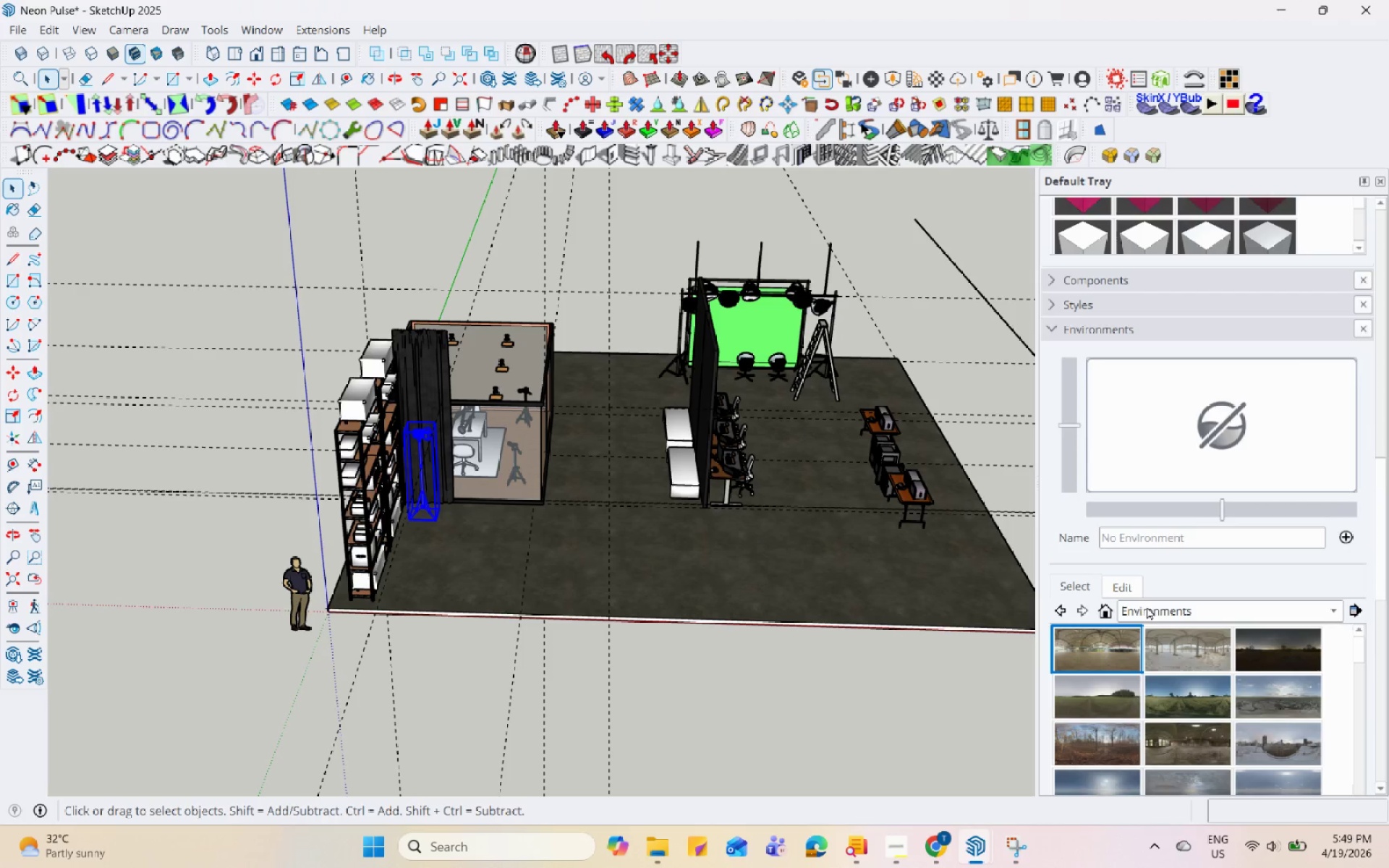 
scroll: coordinate [1166, 274], scroll_direction: up, amount: 36.0
 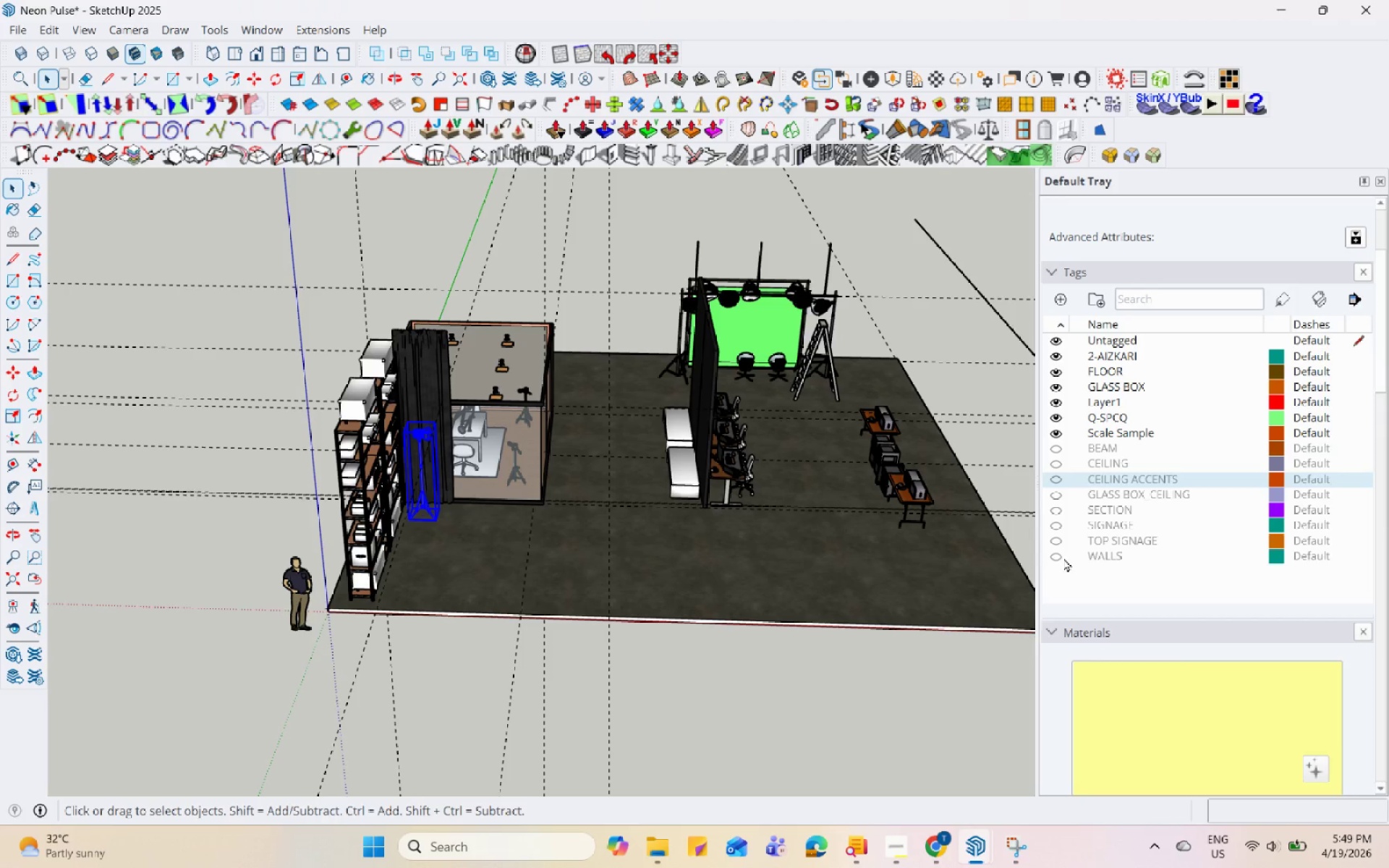 
left_click([1058, 556])
 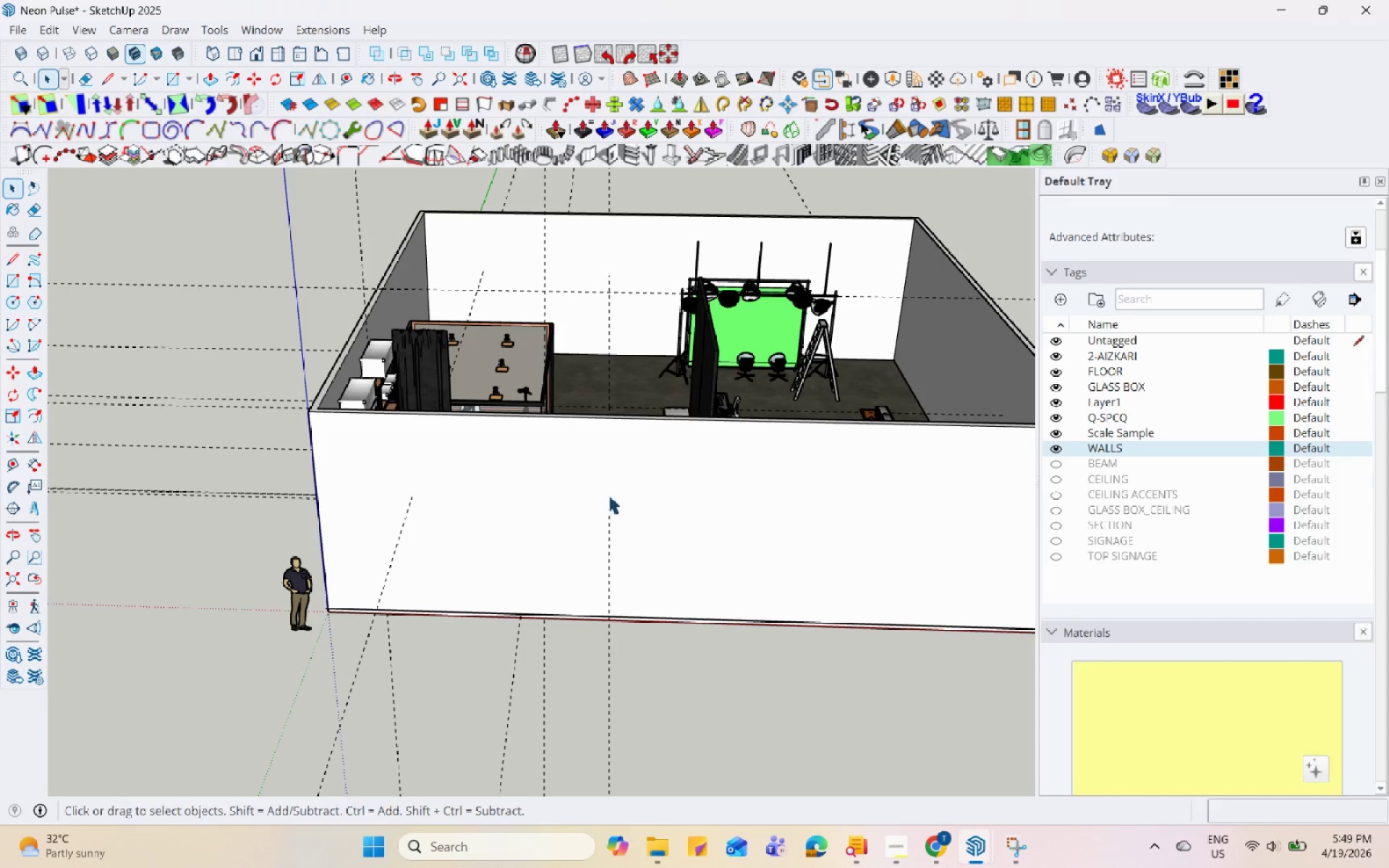 
scroll: coordinate [469, 207], scroll_direction: up, amount: 17.0
 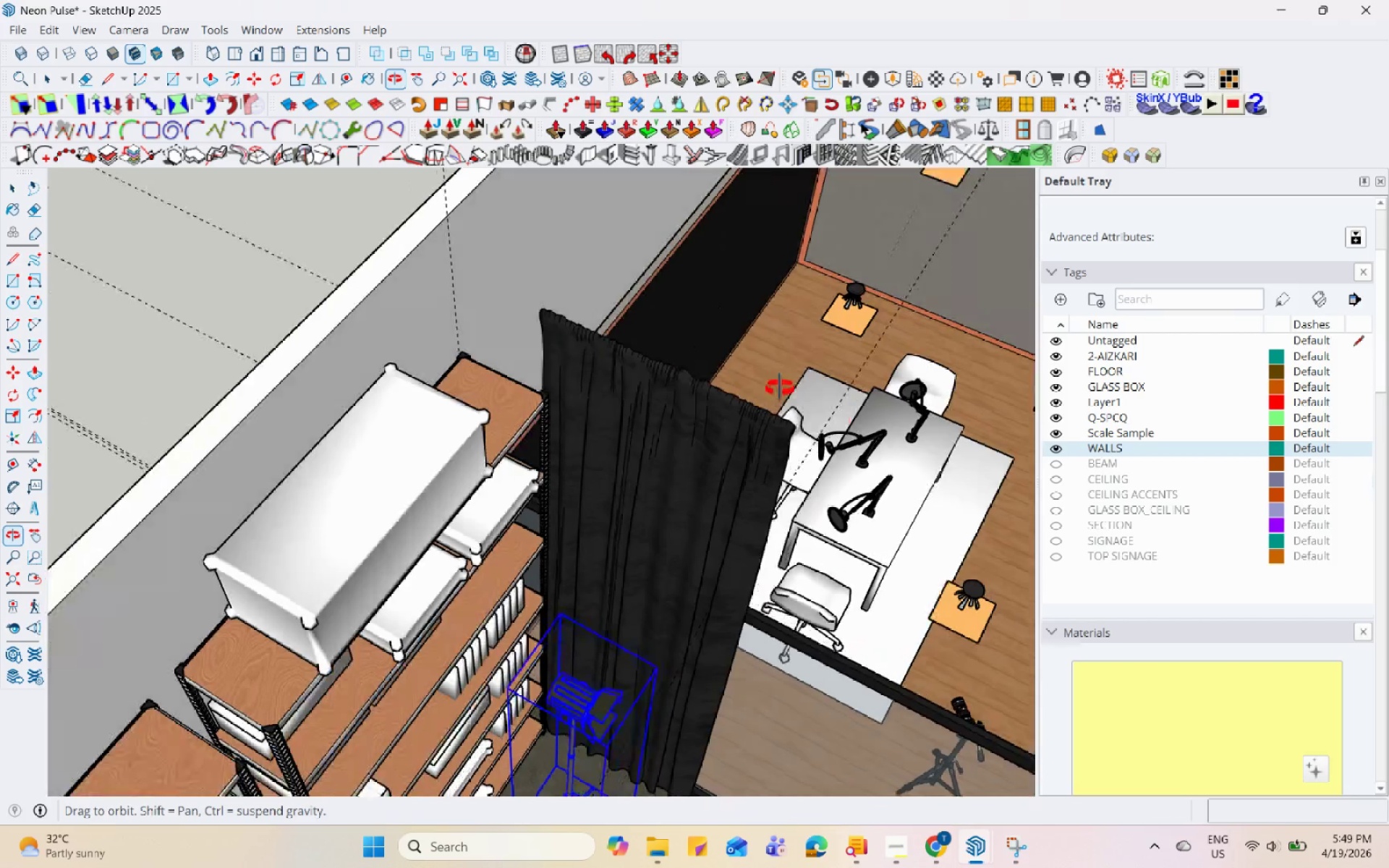 
scroll: coordinate [712, 343], scroll_direction: down, amount: 6.0
 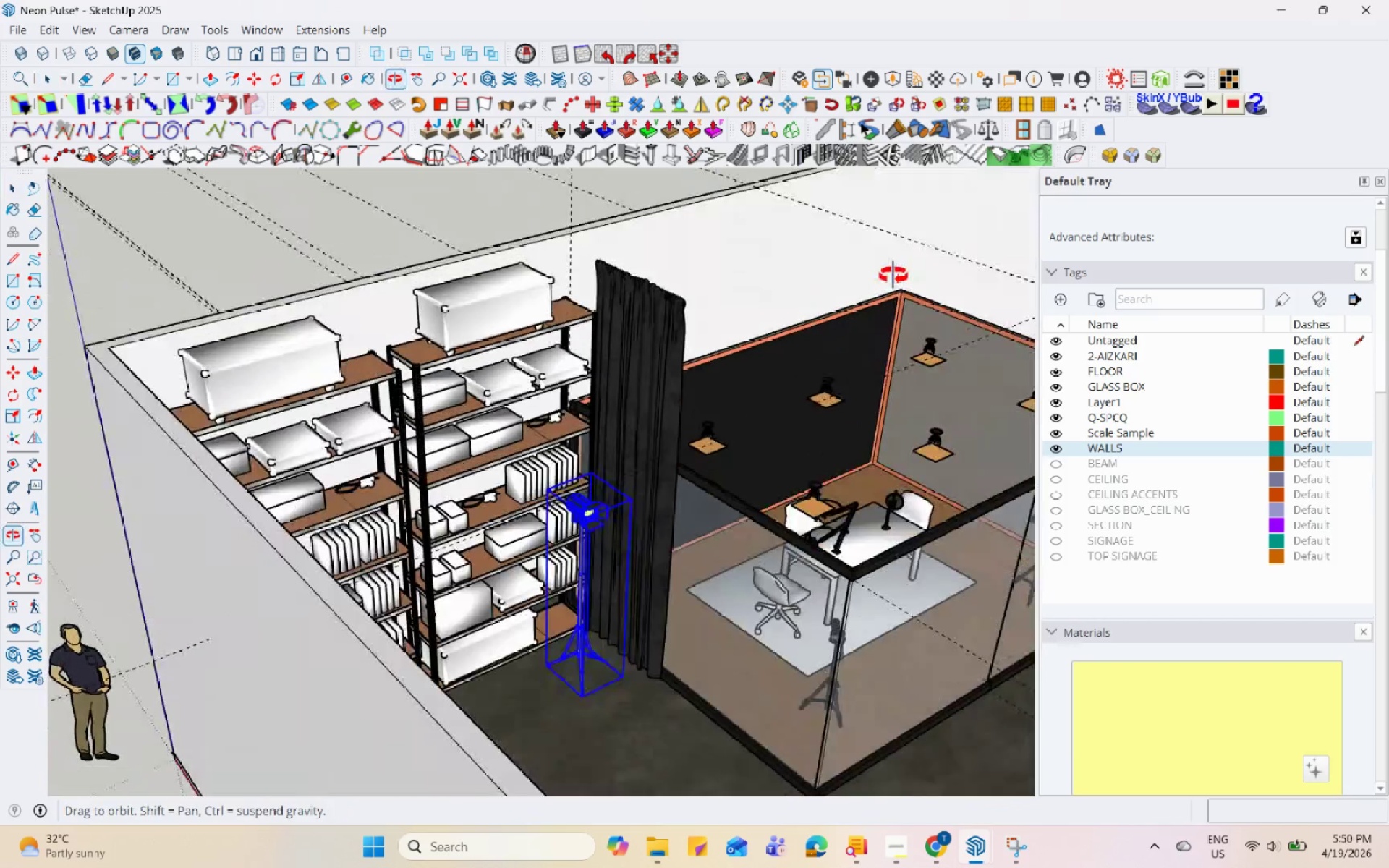 
scroll: coordinate [545, 558], scroll_direction: up, amount: 4.0
 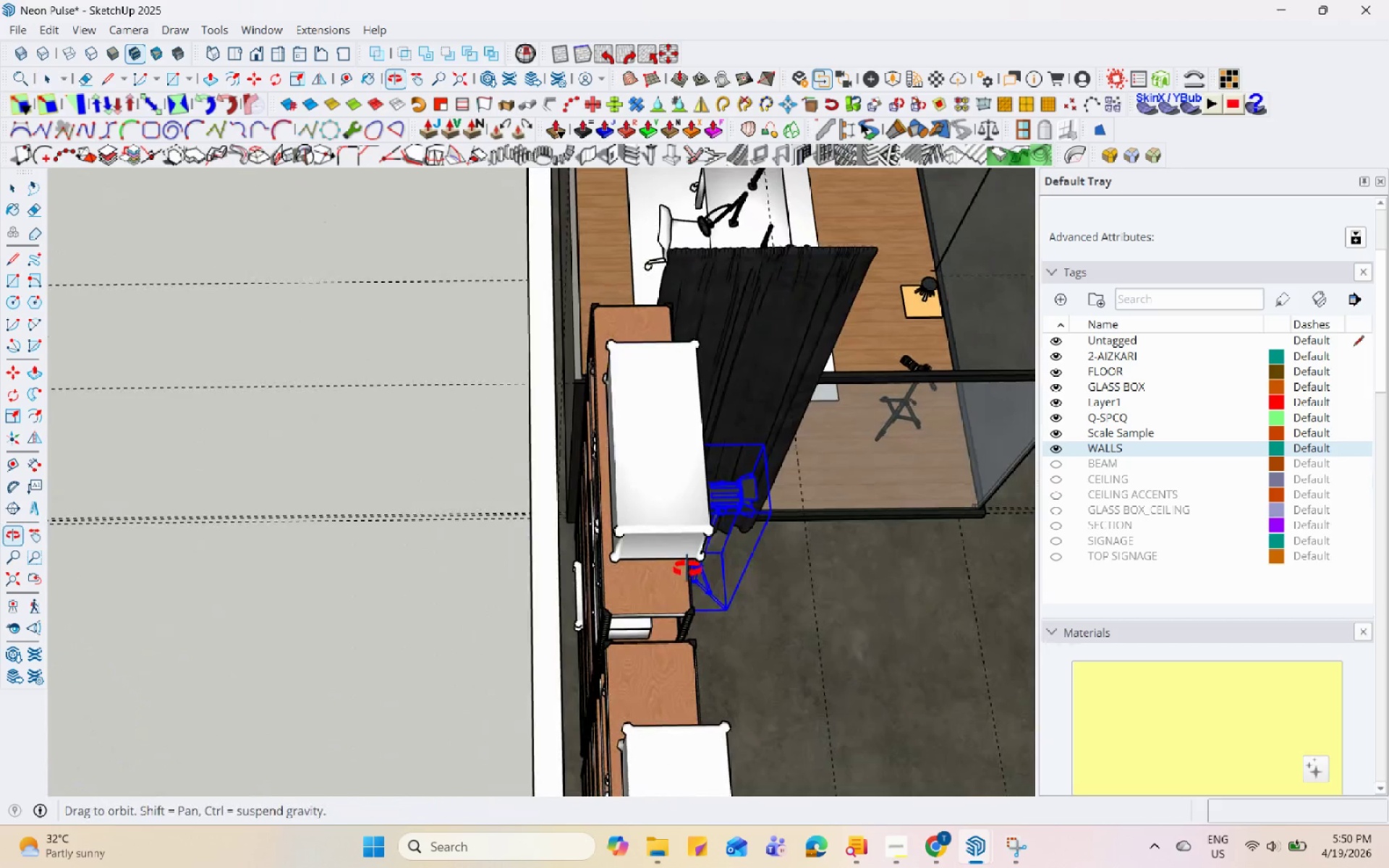 
left_click([658, 569])
 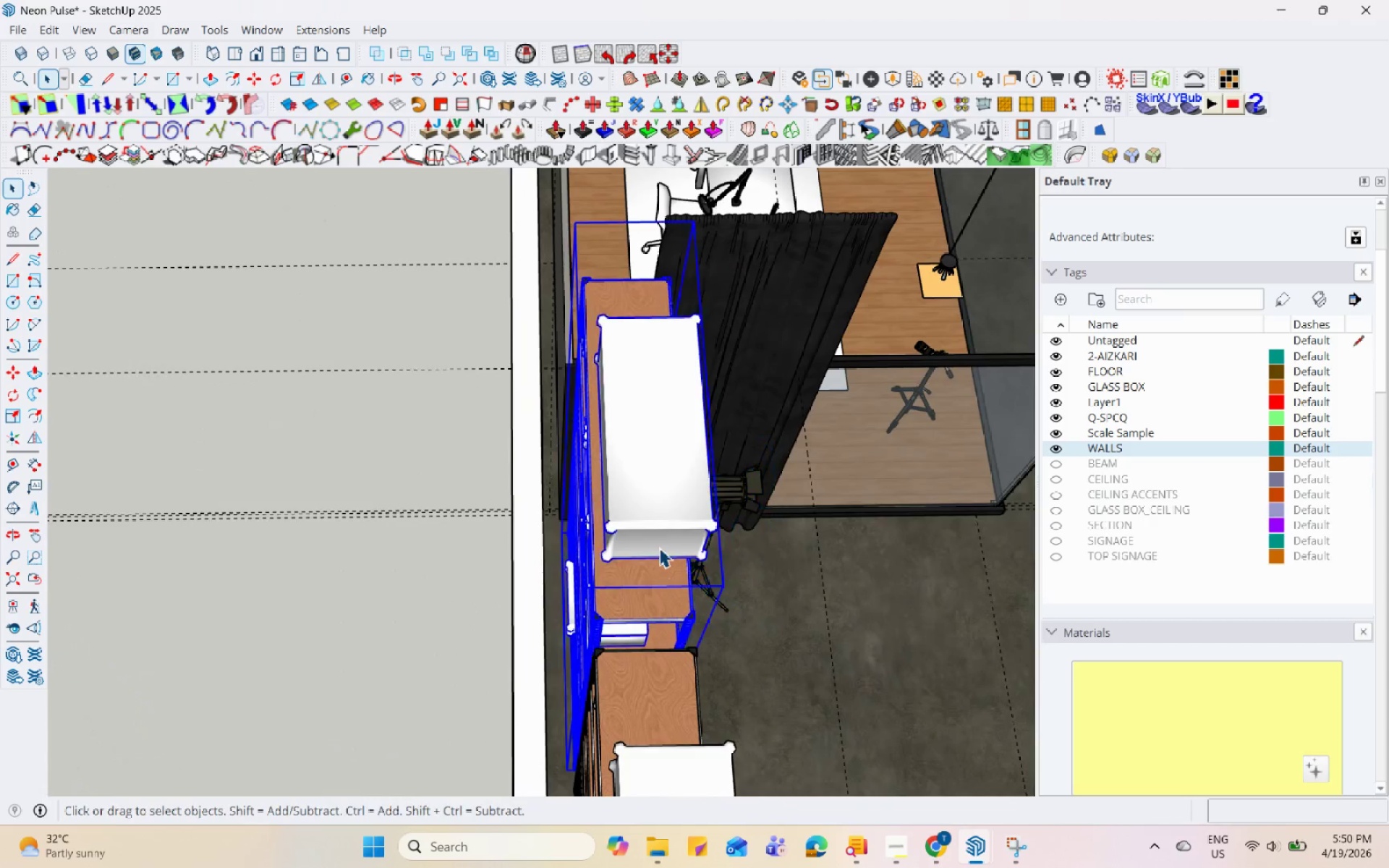 
scroll: coordinate [687, 569], scroll_direction: up, amount: 1.0
 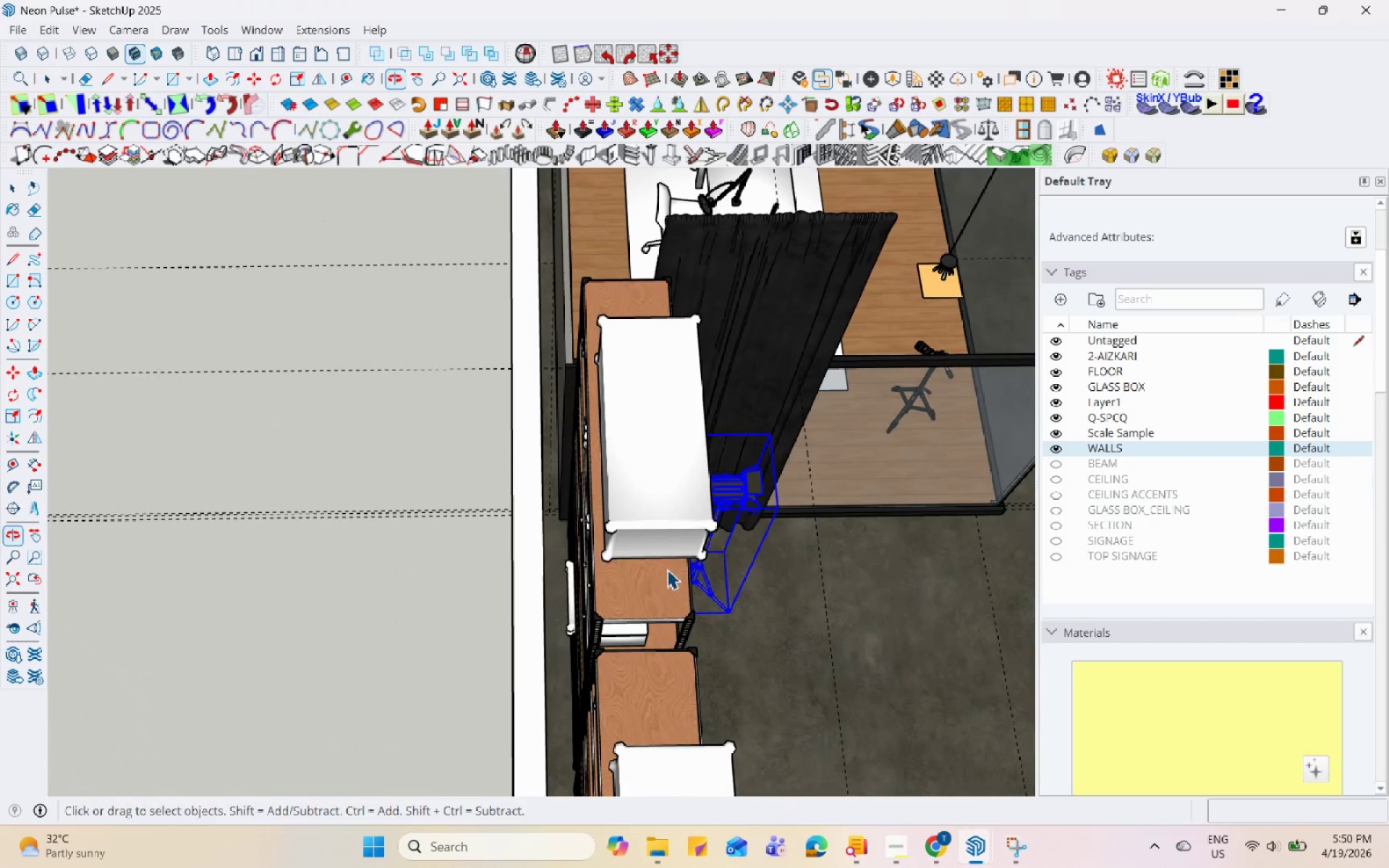 
hold_key(key=ControlLeft, duration=0.88)
 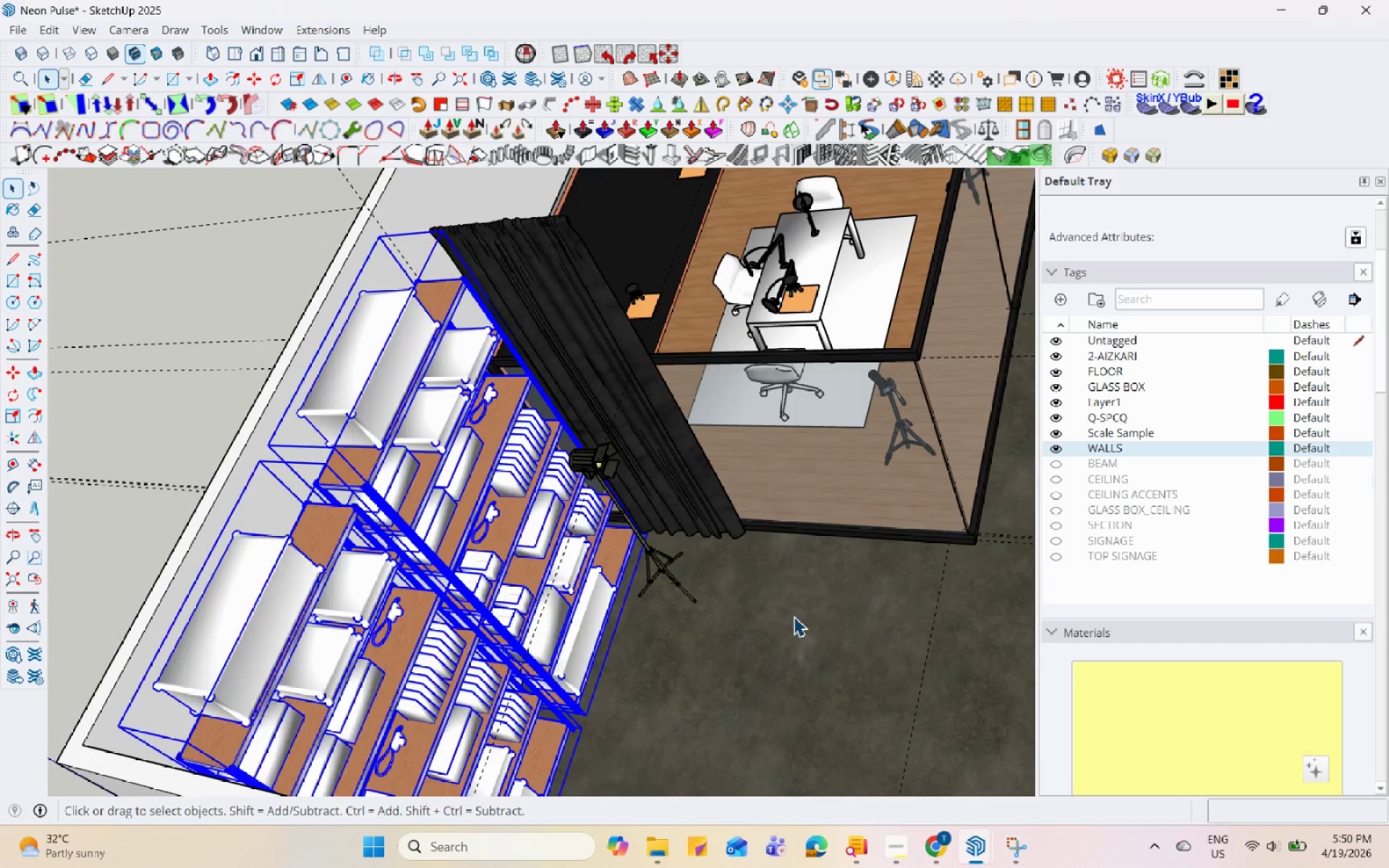 
scroll: coordinate [658, 467], scroll_direction: down, amount: 4.0
 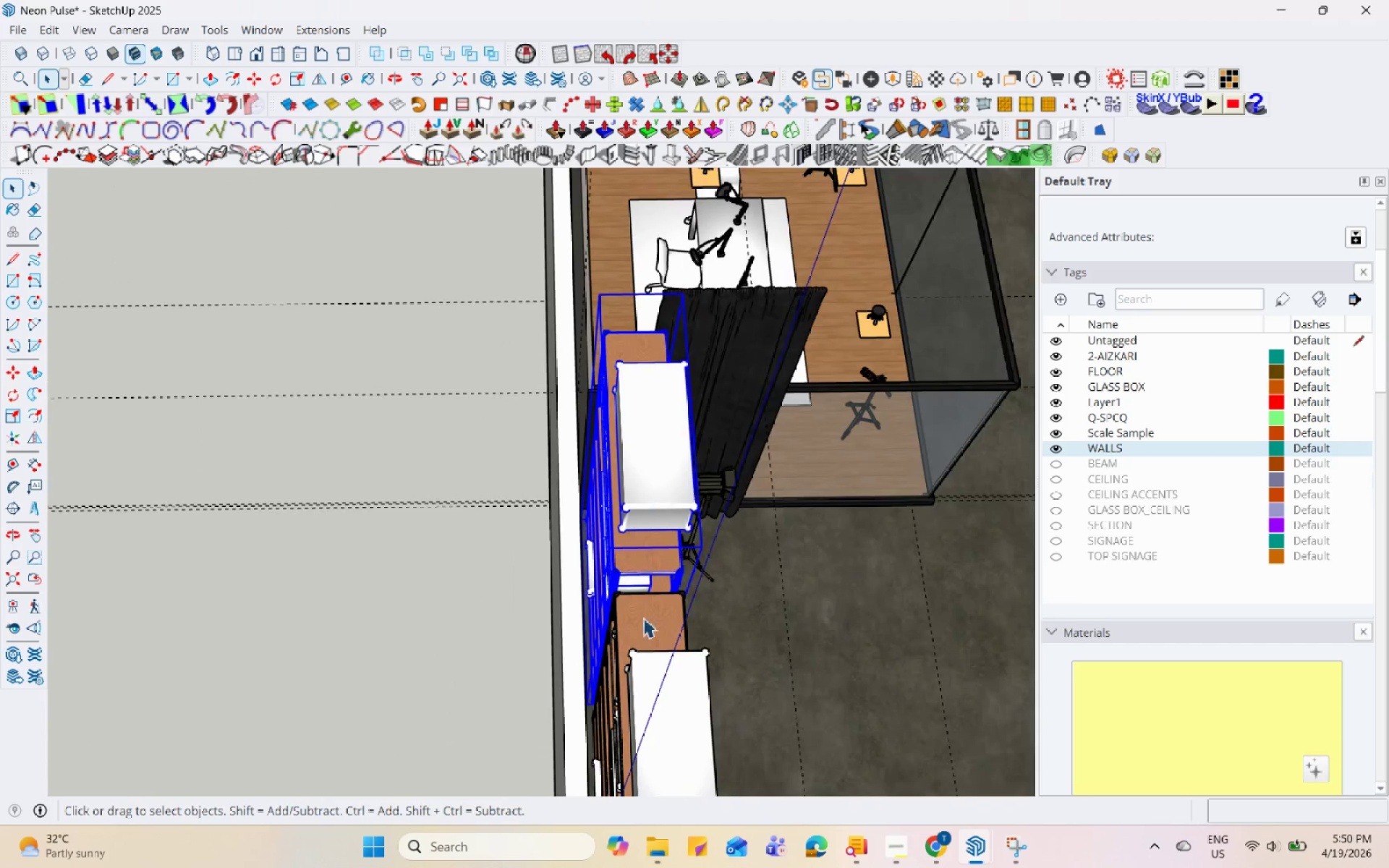 
scroll: coordinate [556, 678], scroll_direction: up, amount: 1.0
 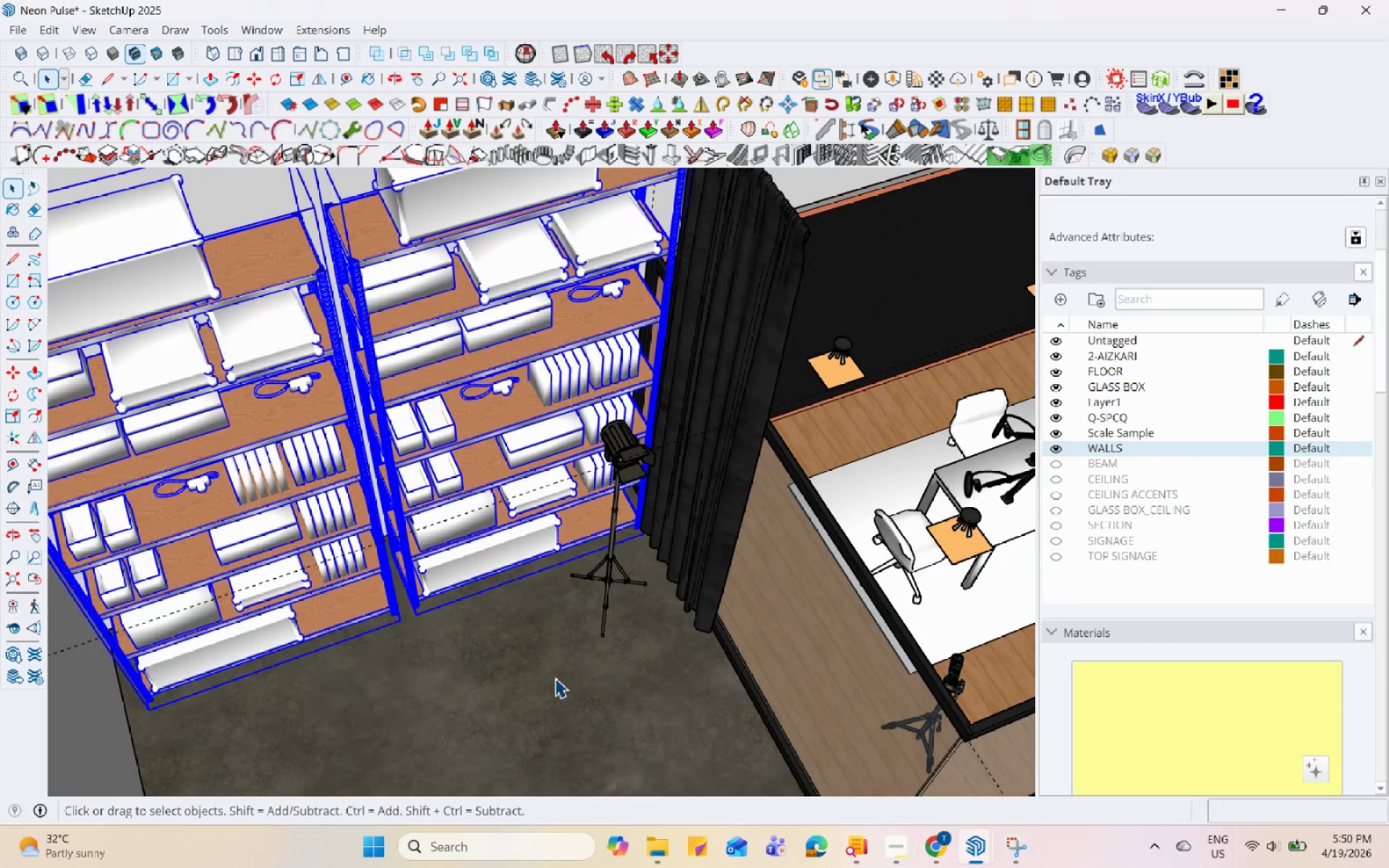 
key(M)
 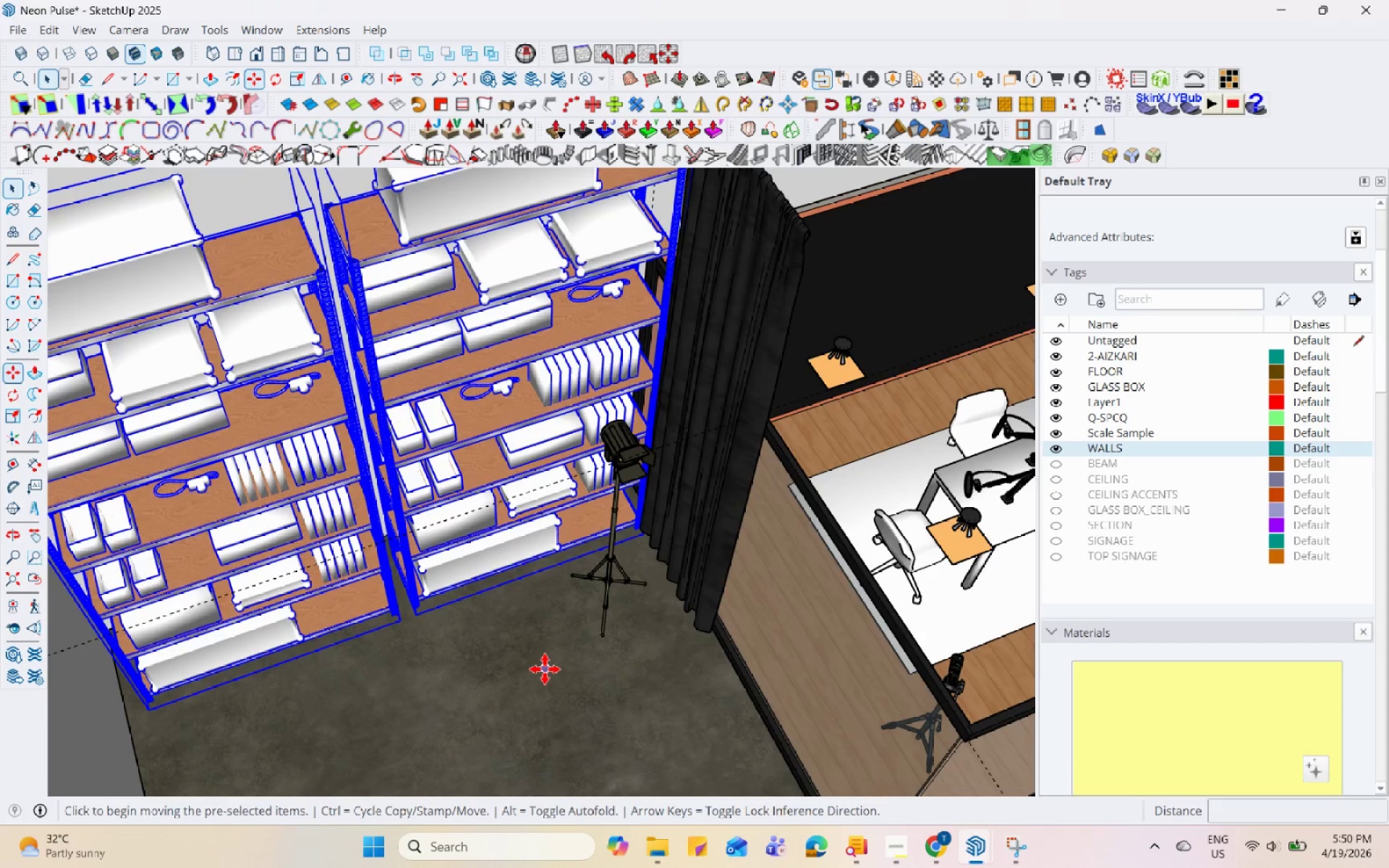 
left_click([544, 669])
 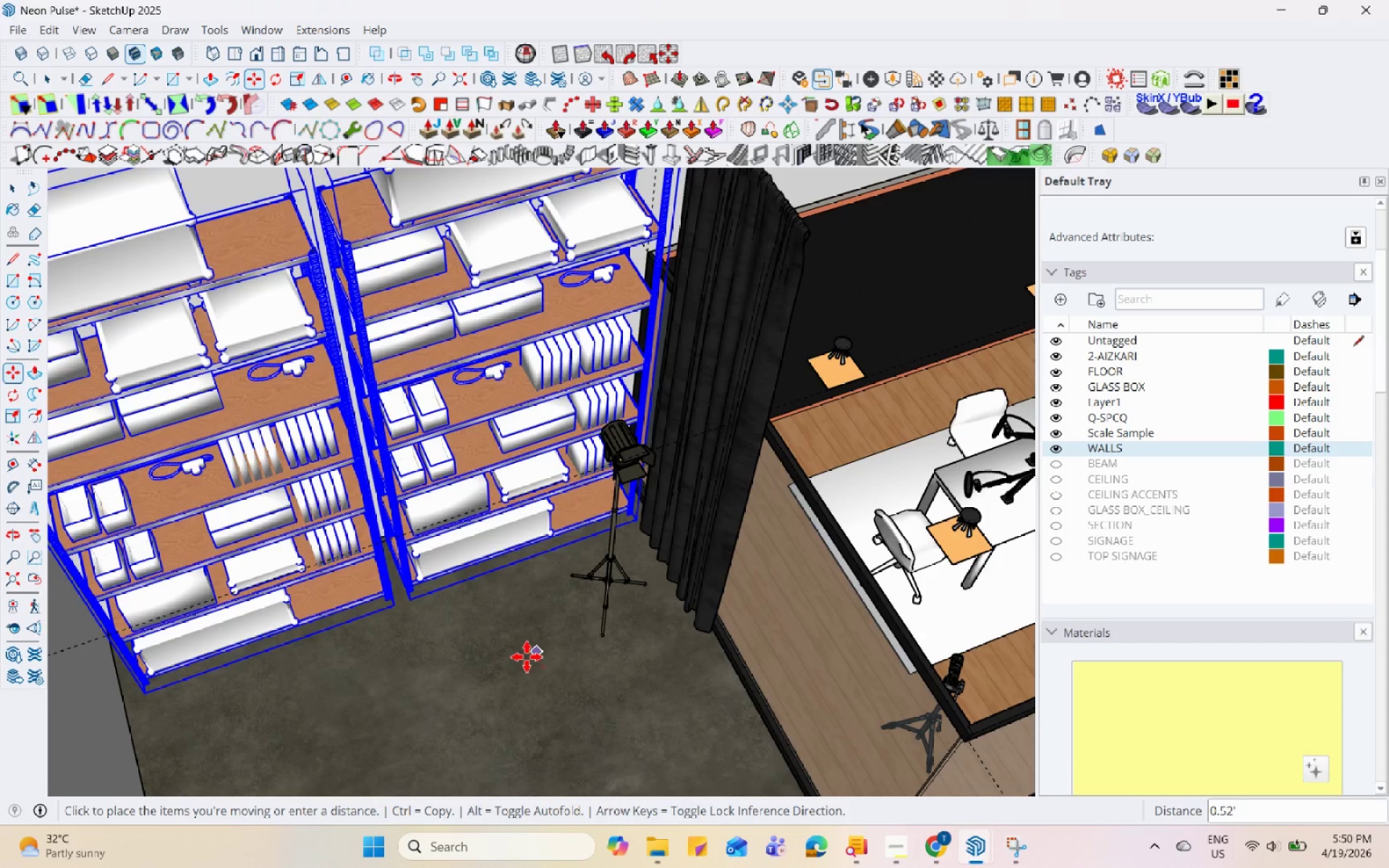 
left_click([525, 655])
 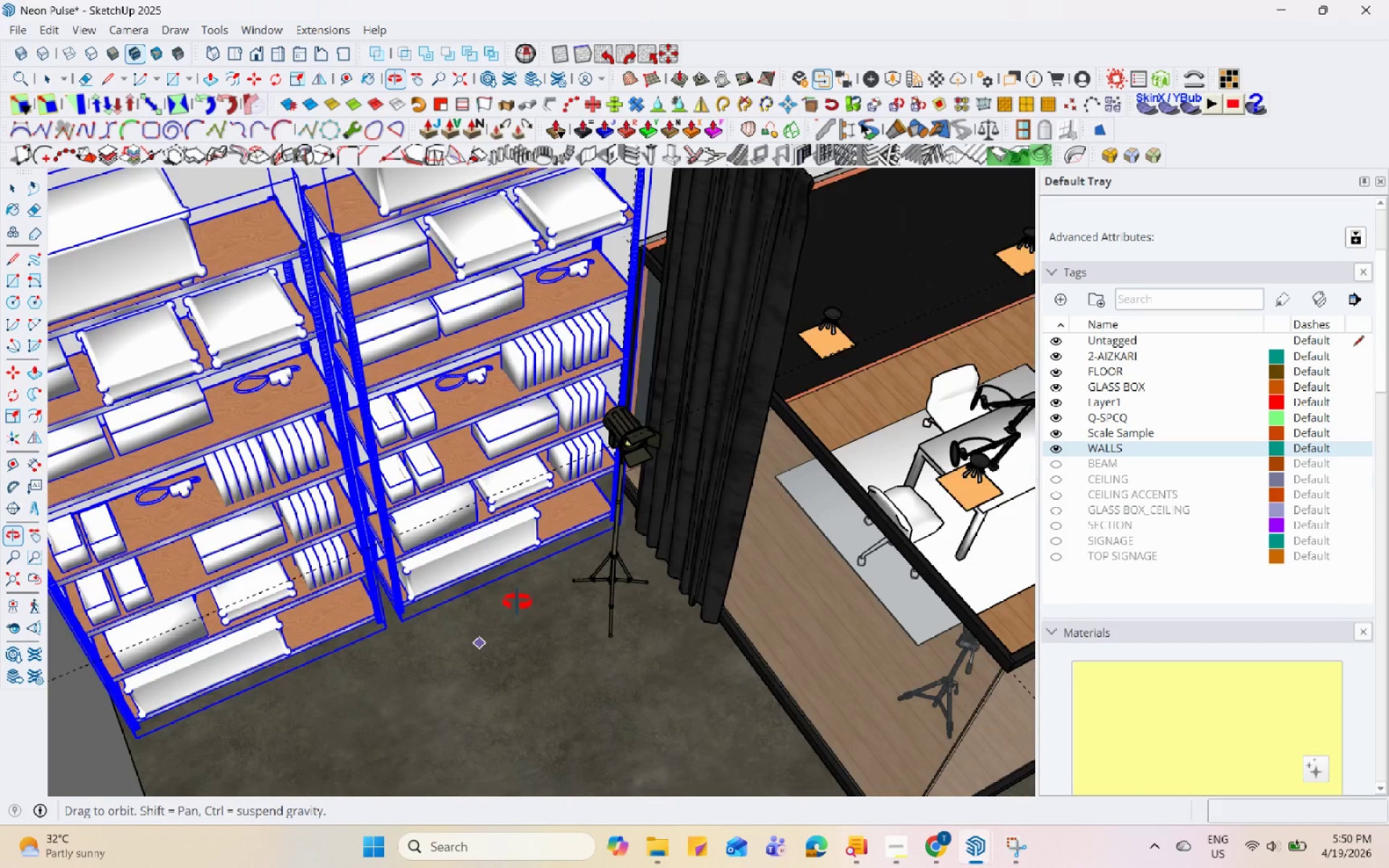 
key(Space)
 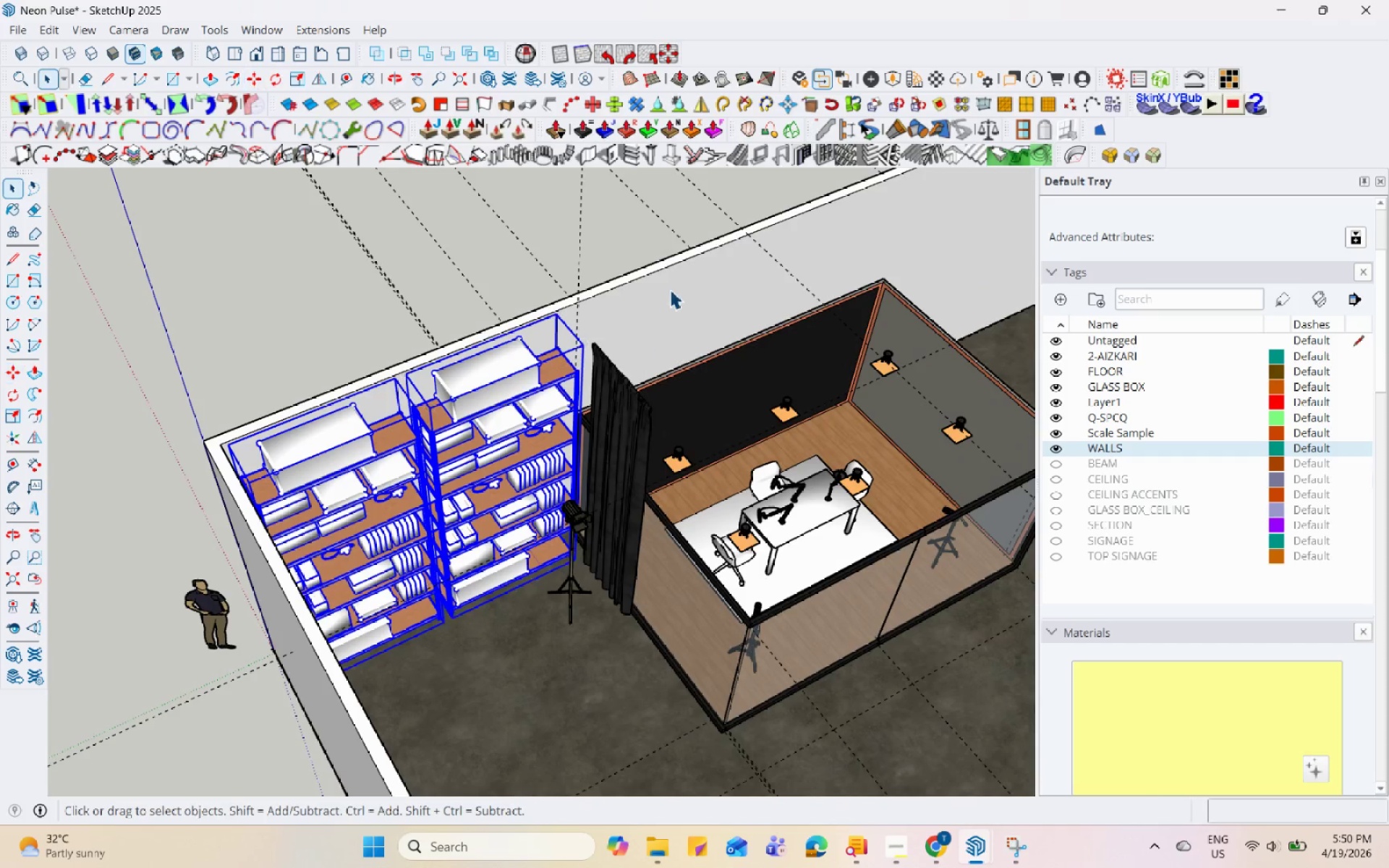 
left_click([672, 286])
 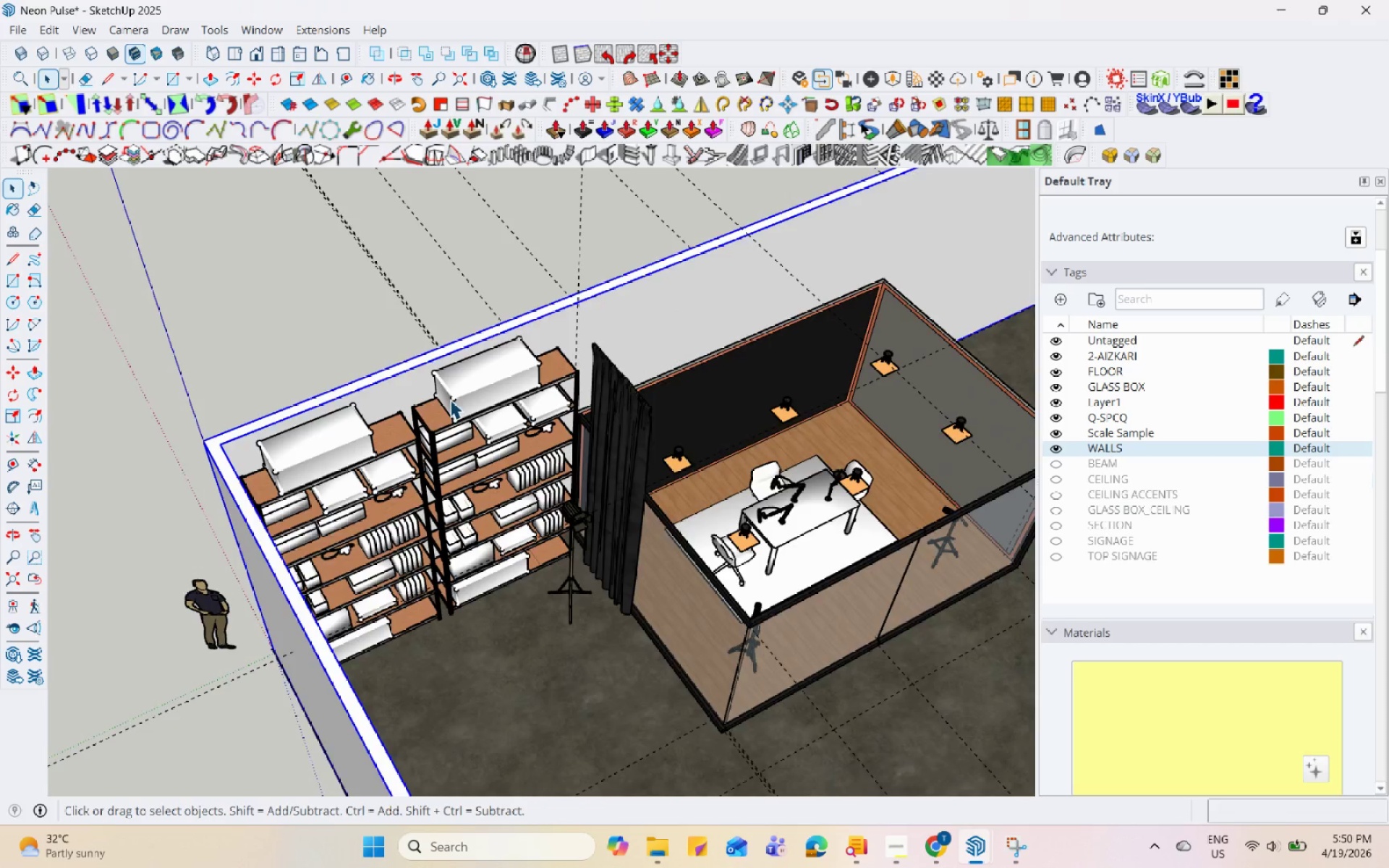 
scroll: coordinate [404, 467], scroll_direction: down, amount: 18.0
 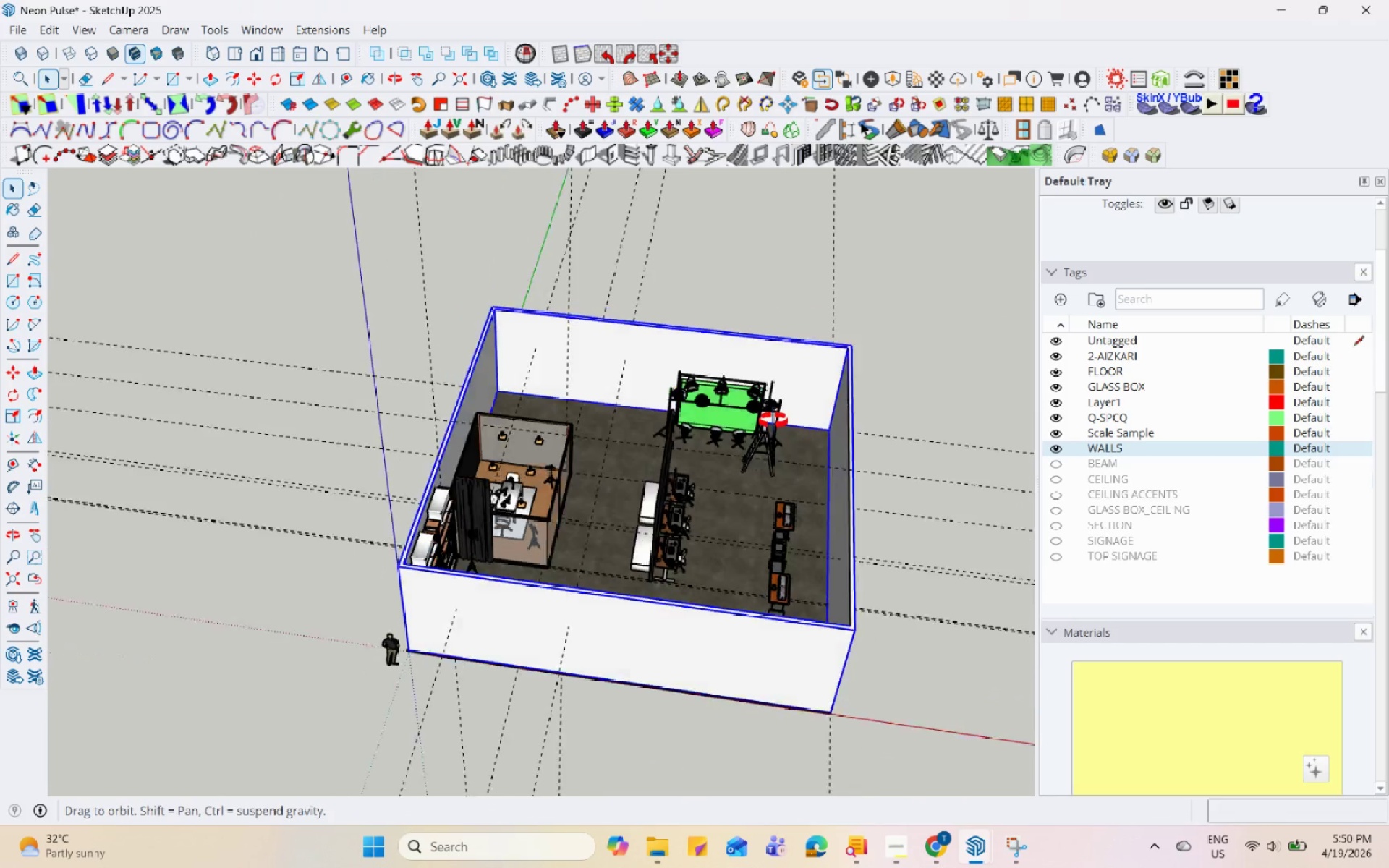 
scroll: coordinate [560, 413], scroll_direction: up, amount: 11.0
 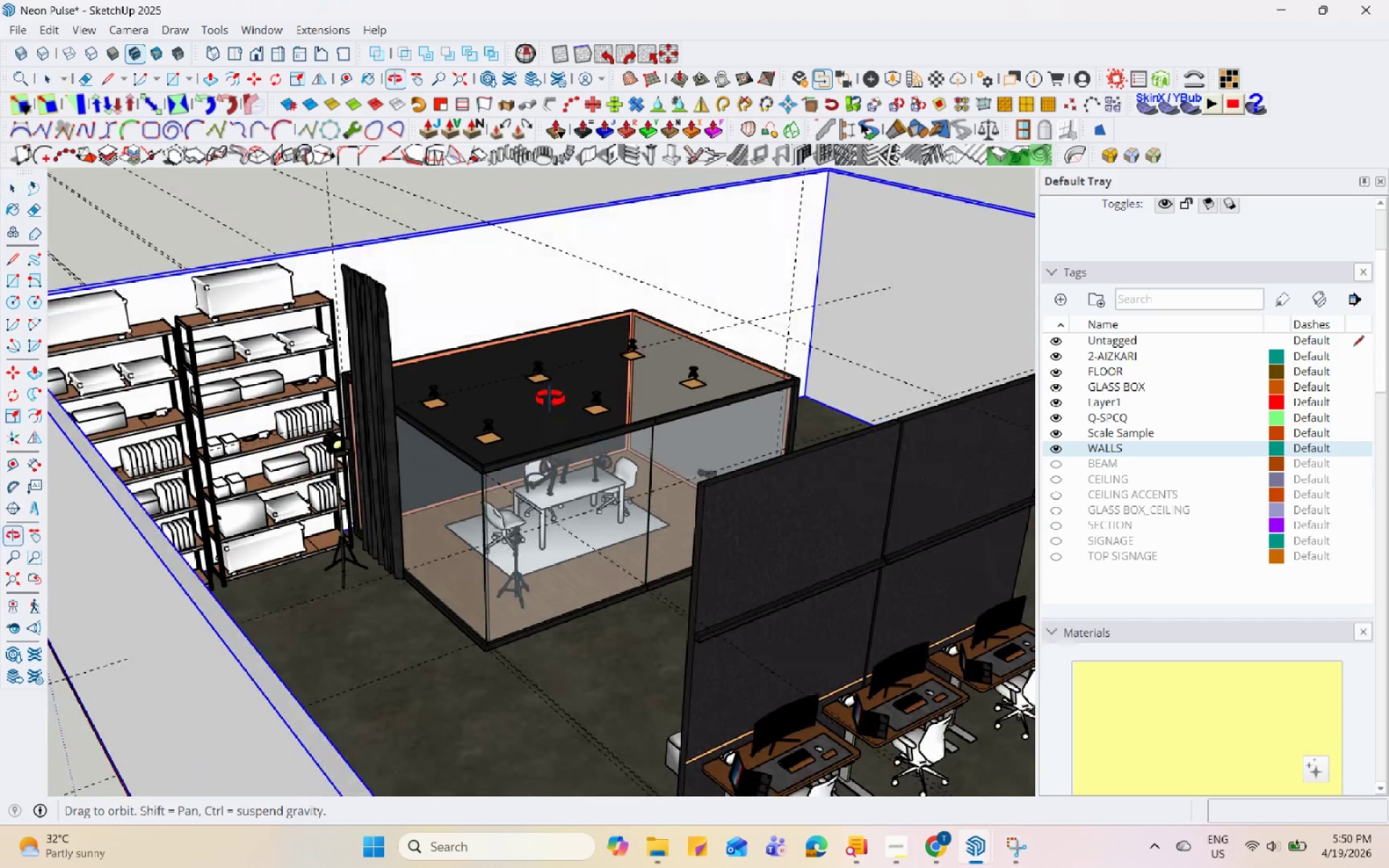 
scroll: coordinate [527, 458], scroll_direction: down, amount: 3.0
 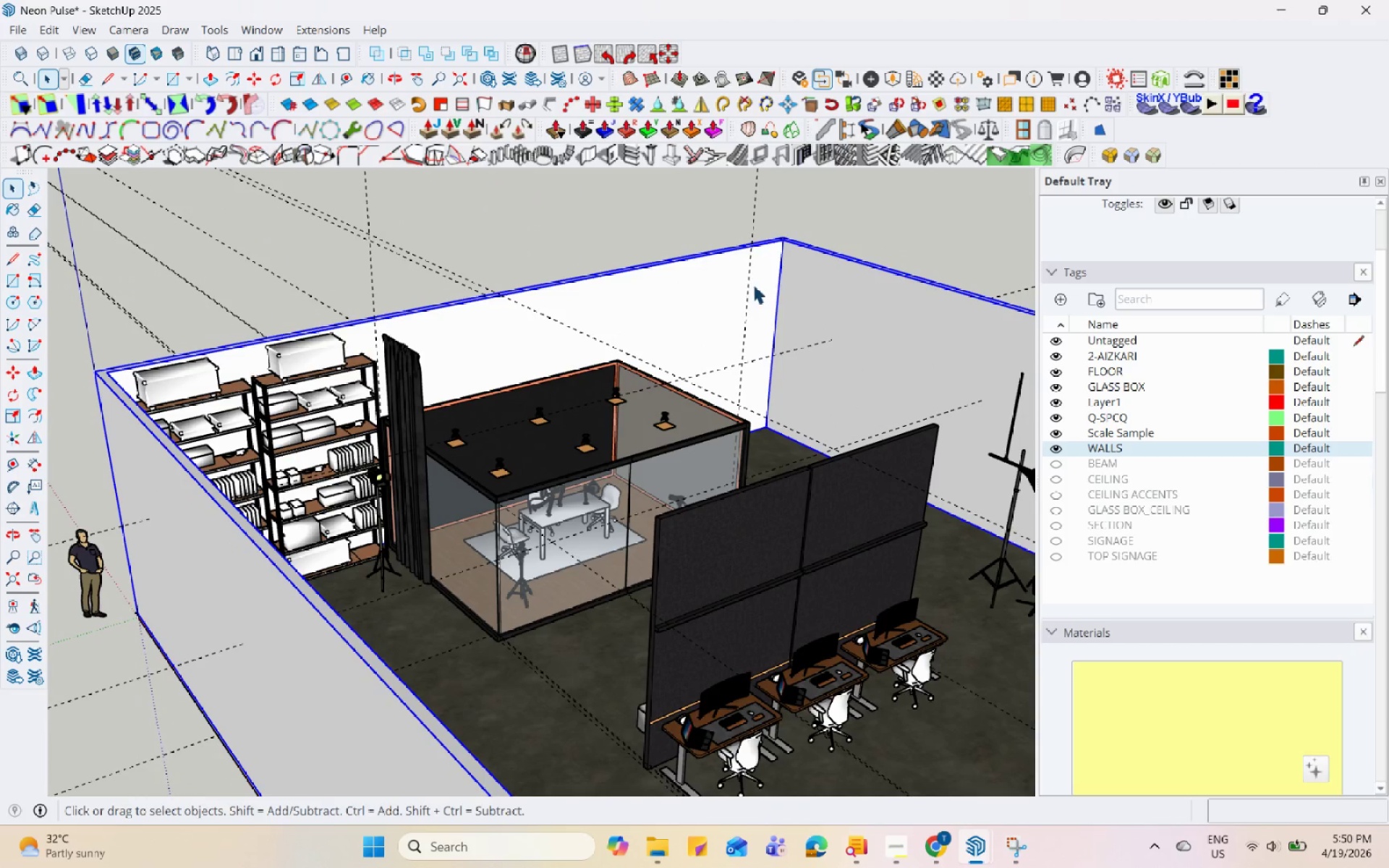 
double_click([751, 305])
 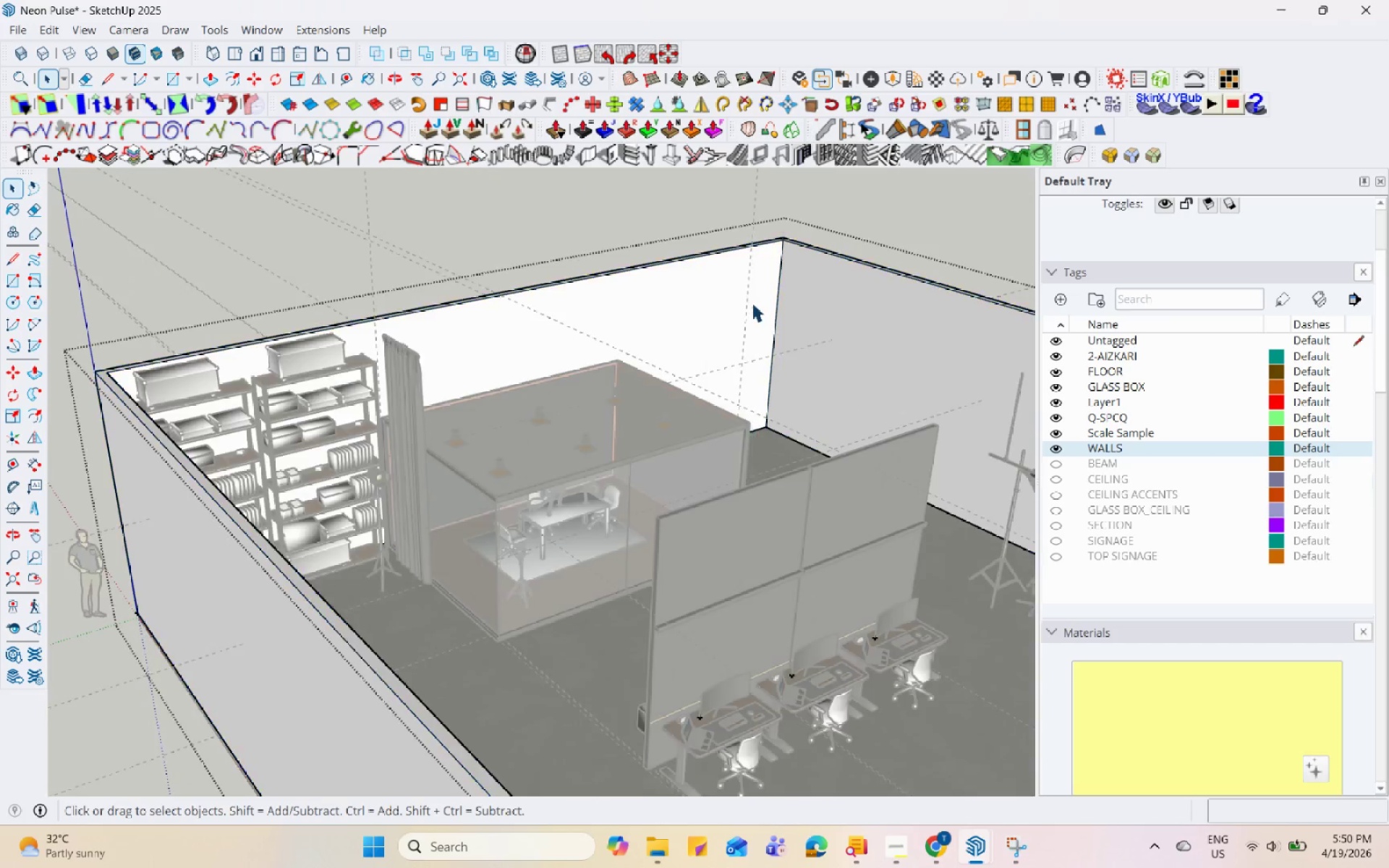 
triple_click([767, 280])
 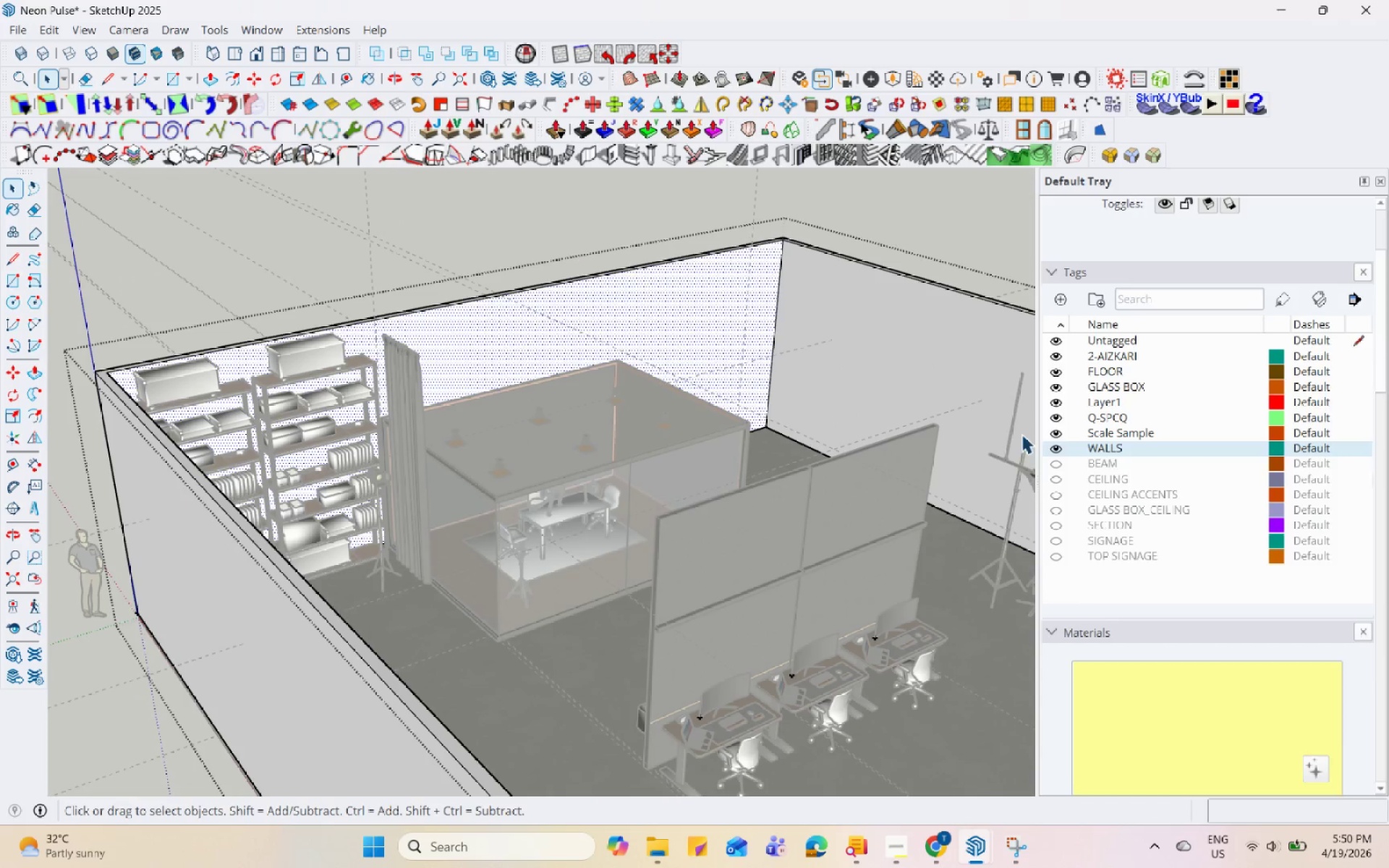 
scroll: coordinate [1365, 647], scroll_direction: down, amount: 31.0
 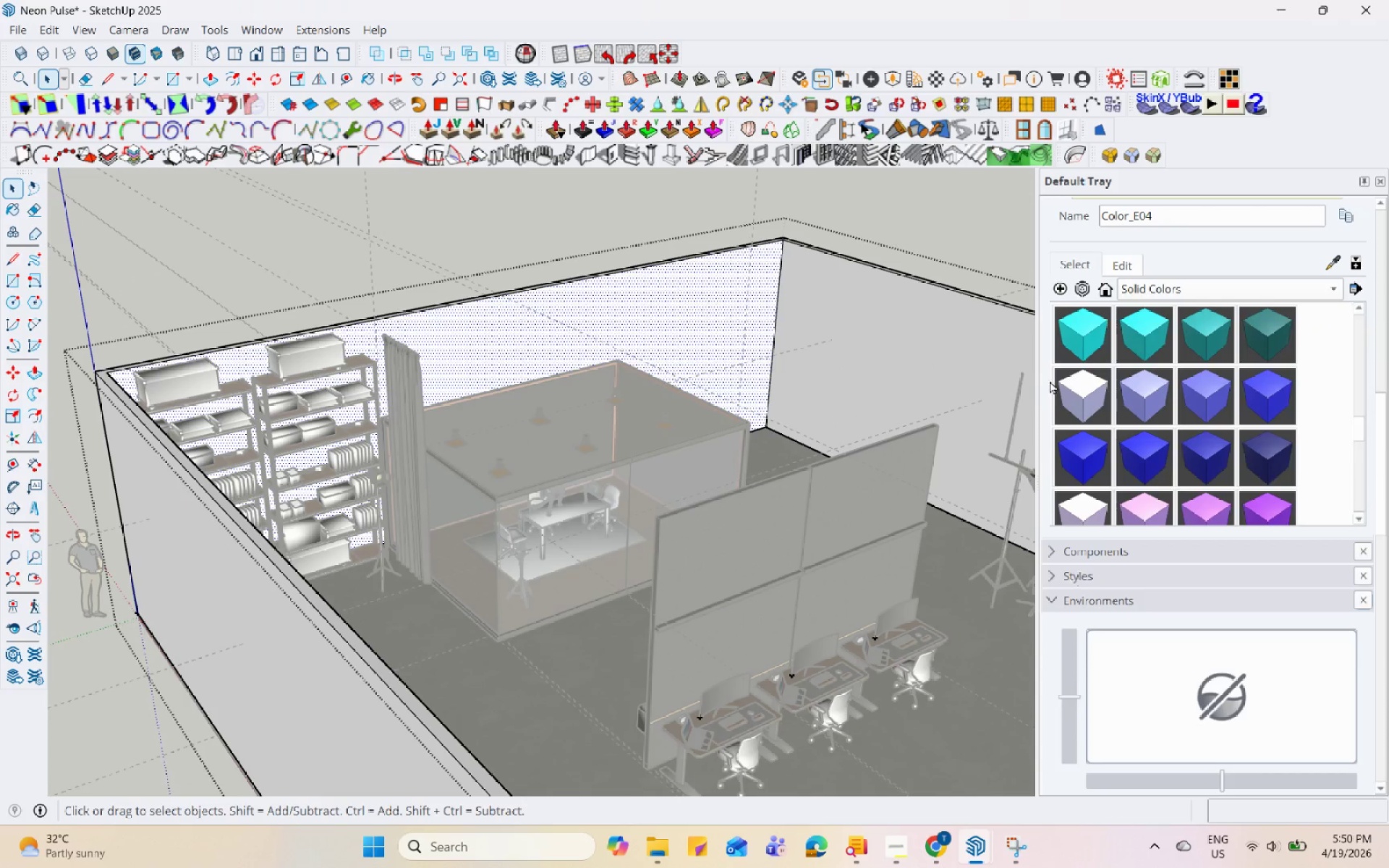 
scroll: coordinate [1047, 344], scroll_direction: up, amount: 1.0
 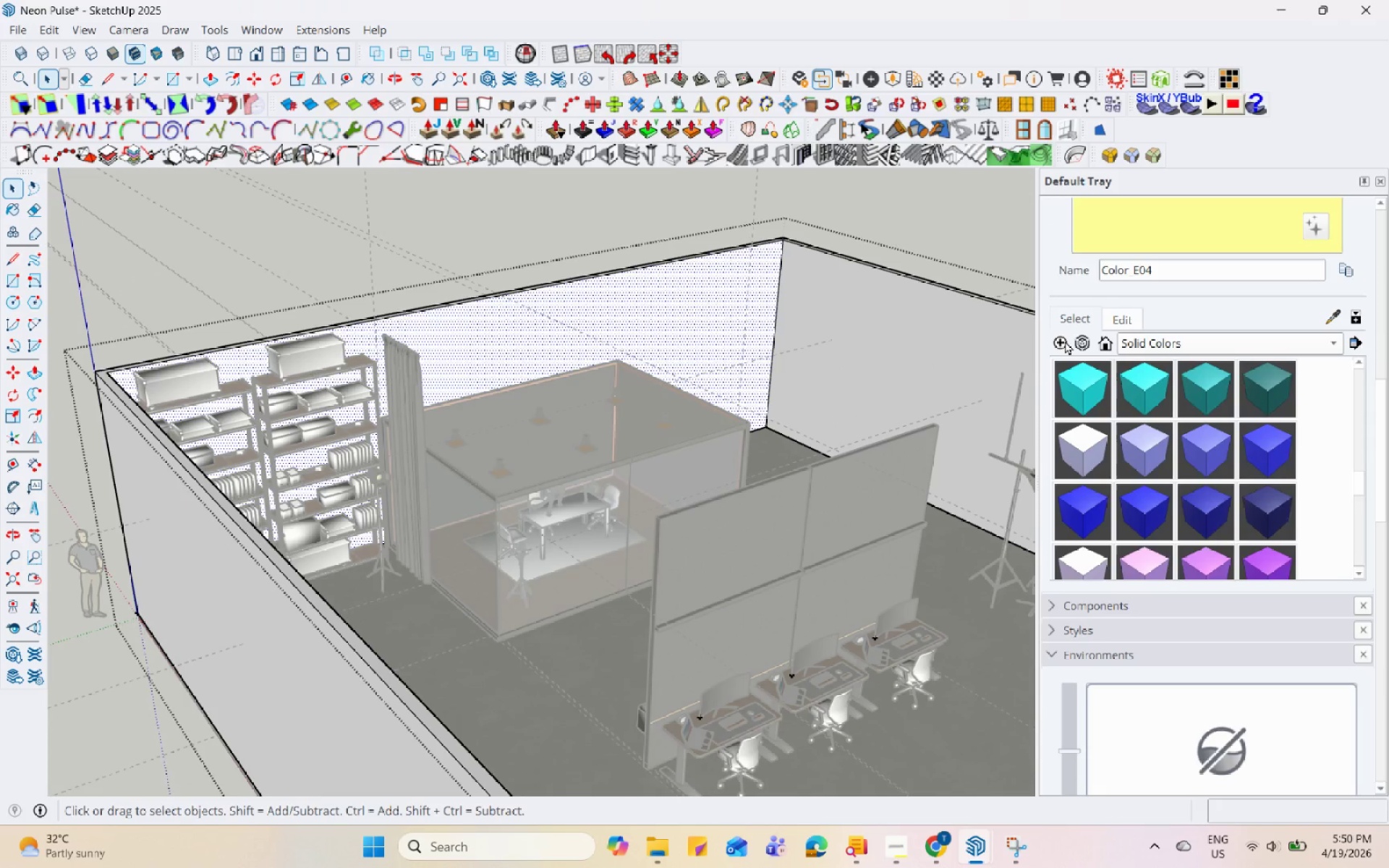 
left_click([1054, 341])
 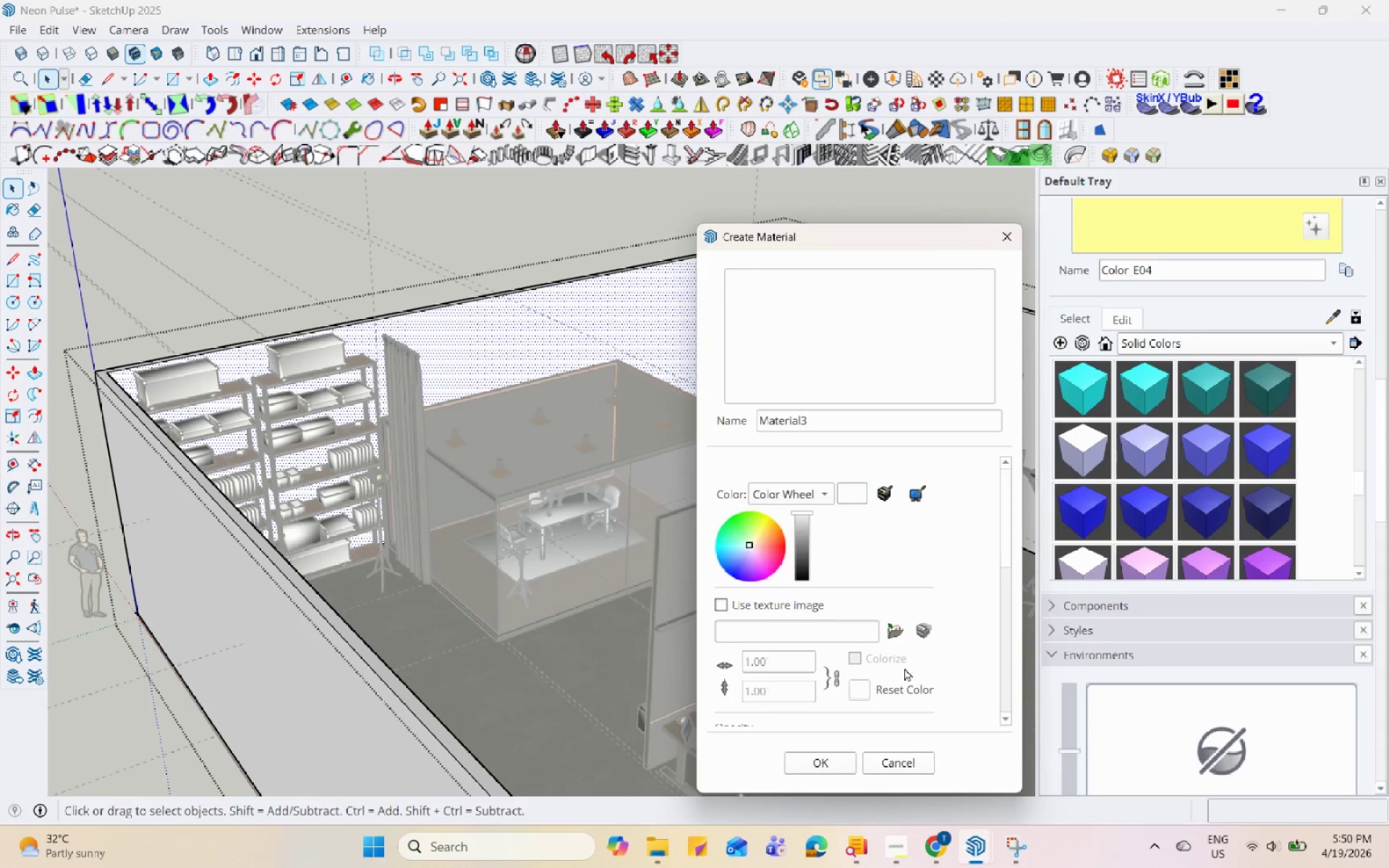 
left_click([895, 631])
 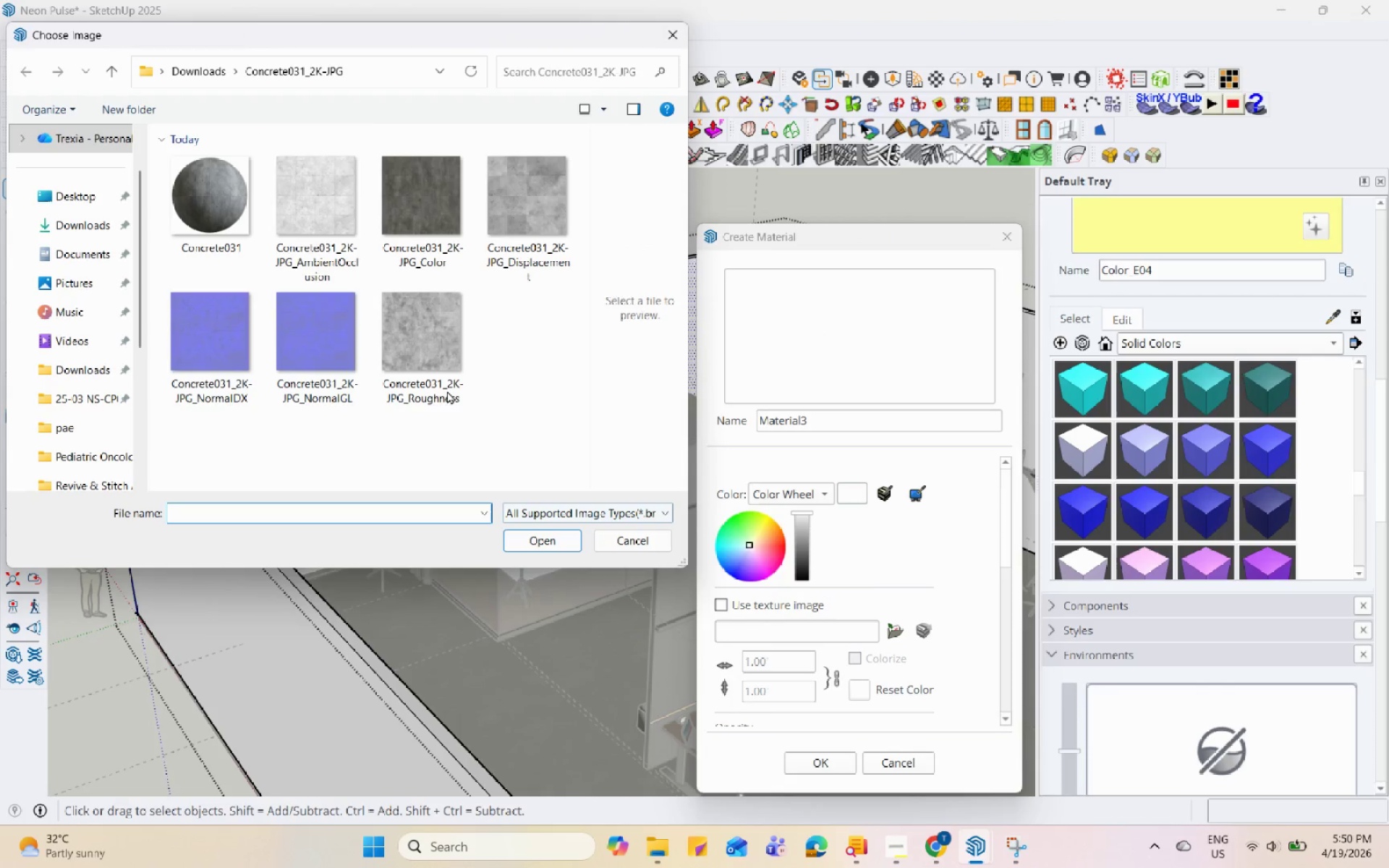 
scroll: coordinate [97, 469], scroll_direction: down, amount: 1.0
 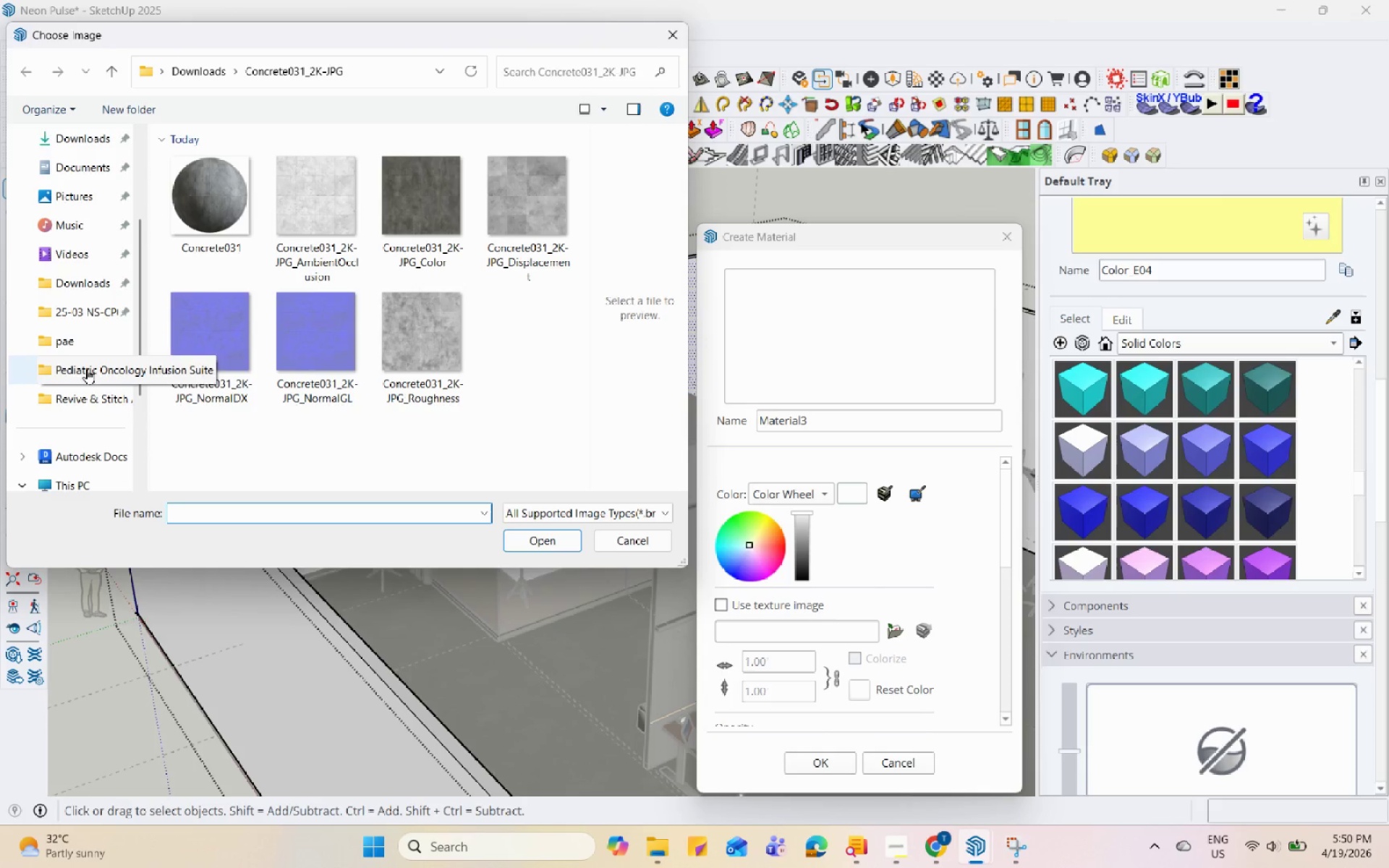 
left_click([82, 348])
 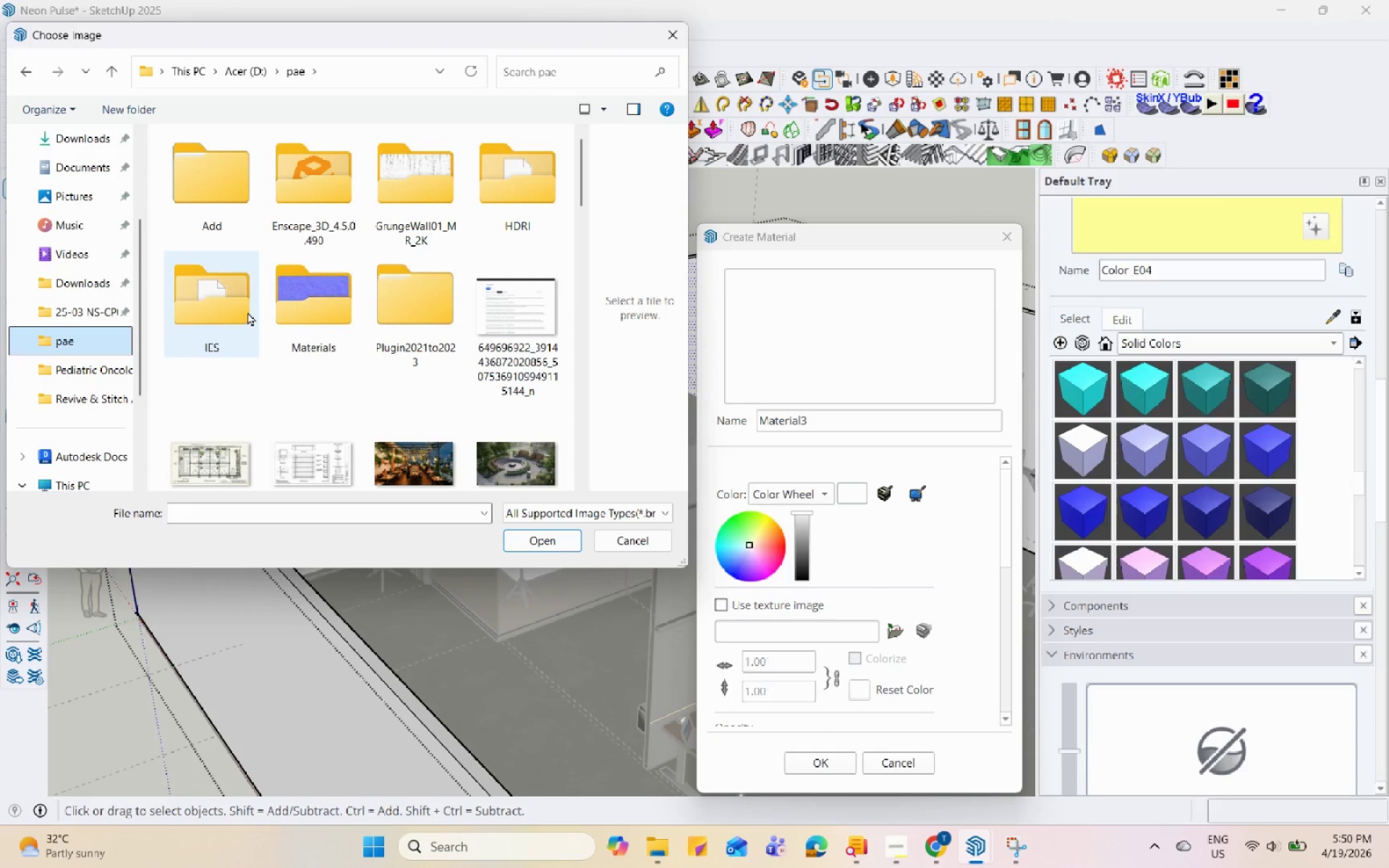 
double_click([311, 323])
 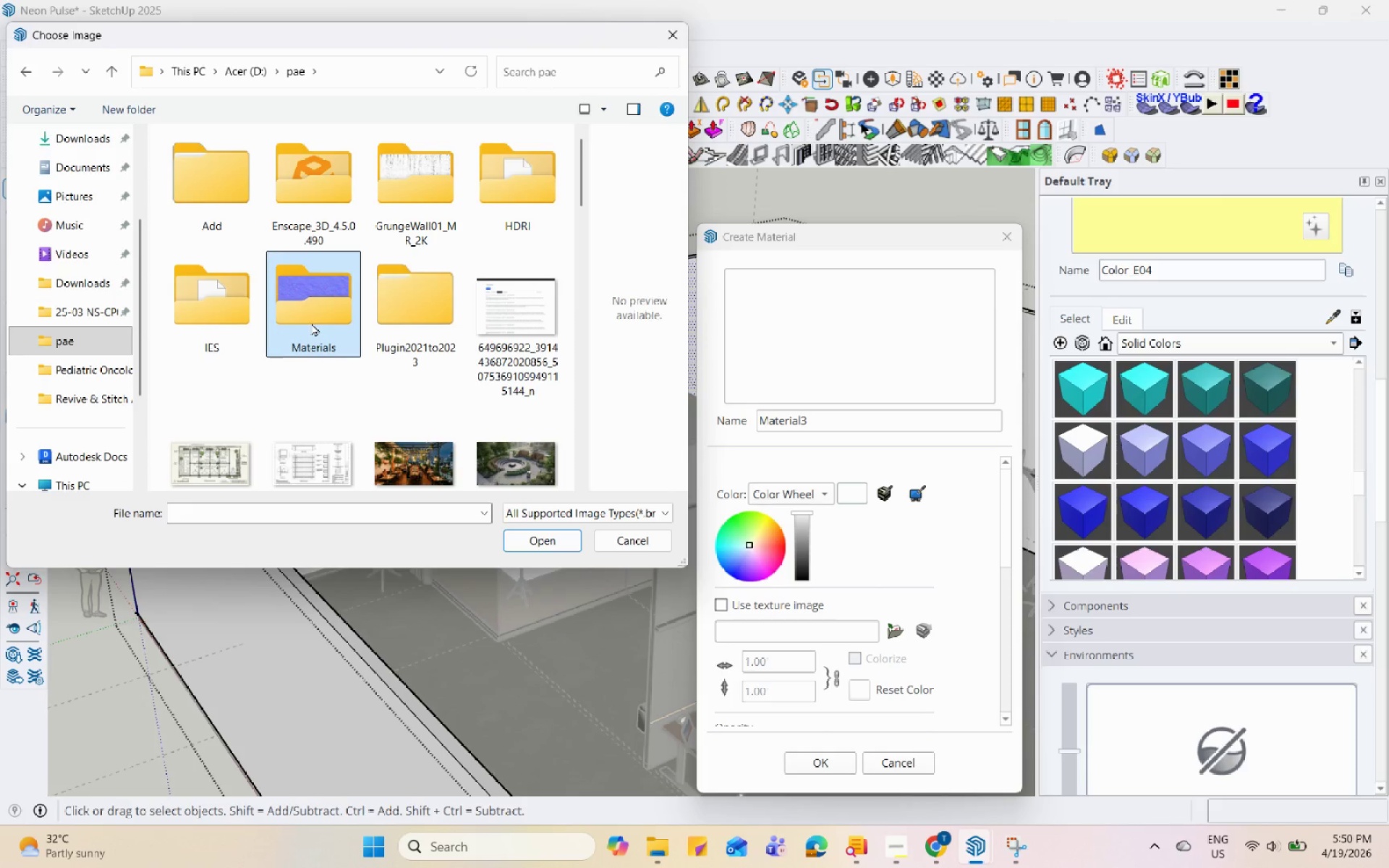 
triple_click([311, 323])
 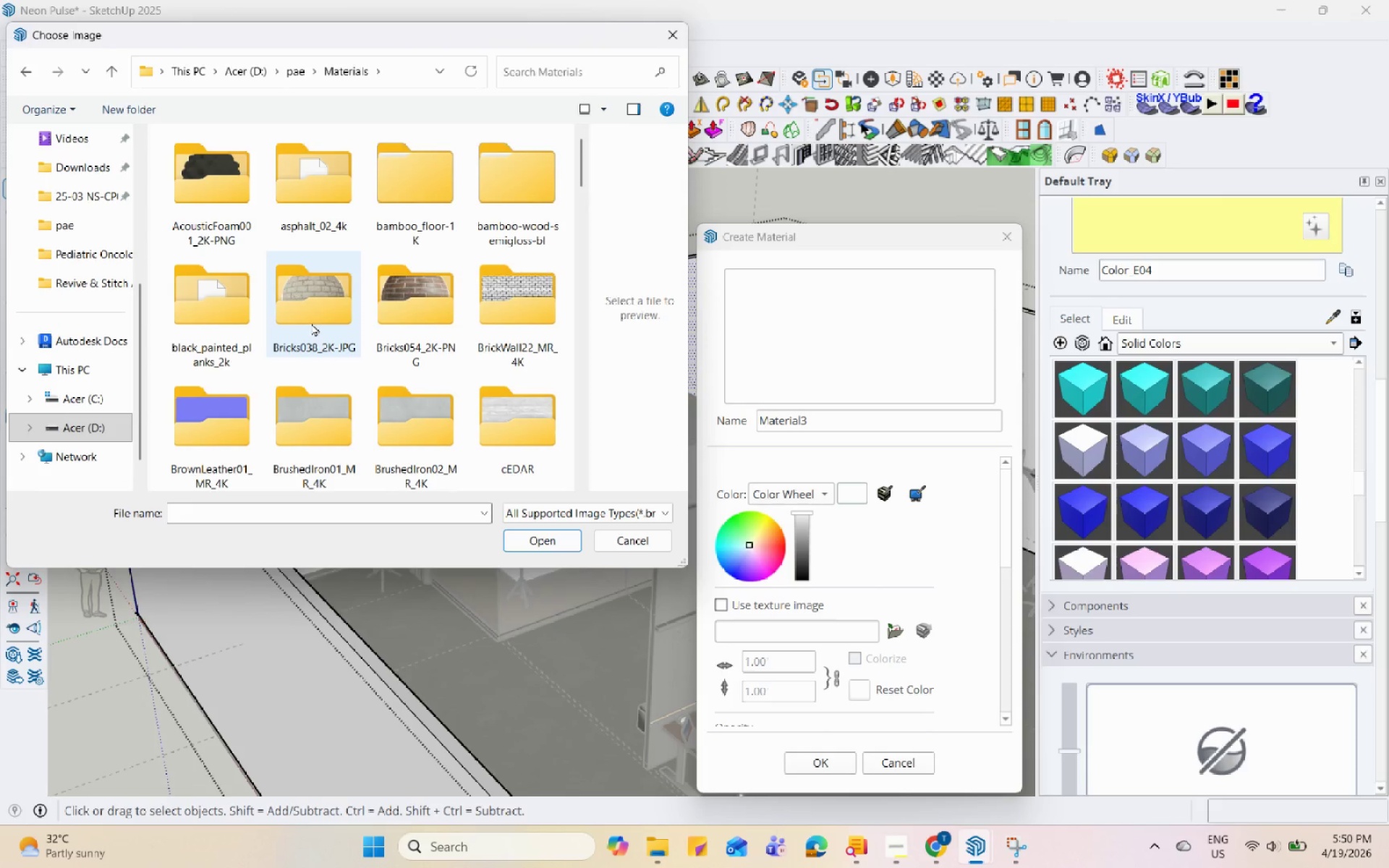 
mouse_move([452, 310])
 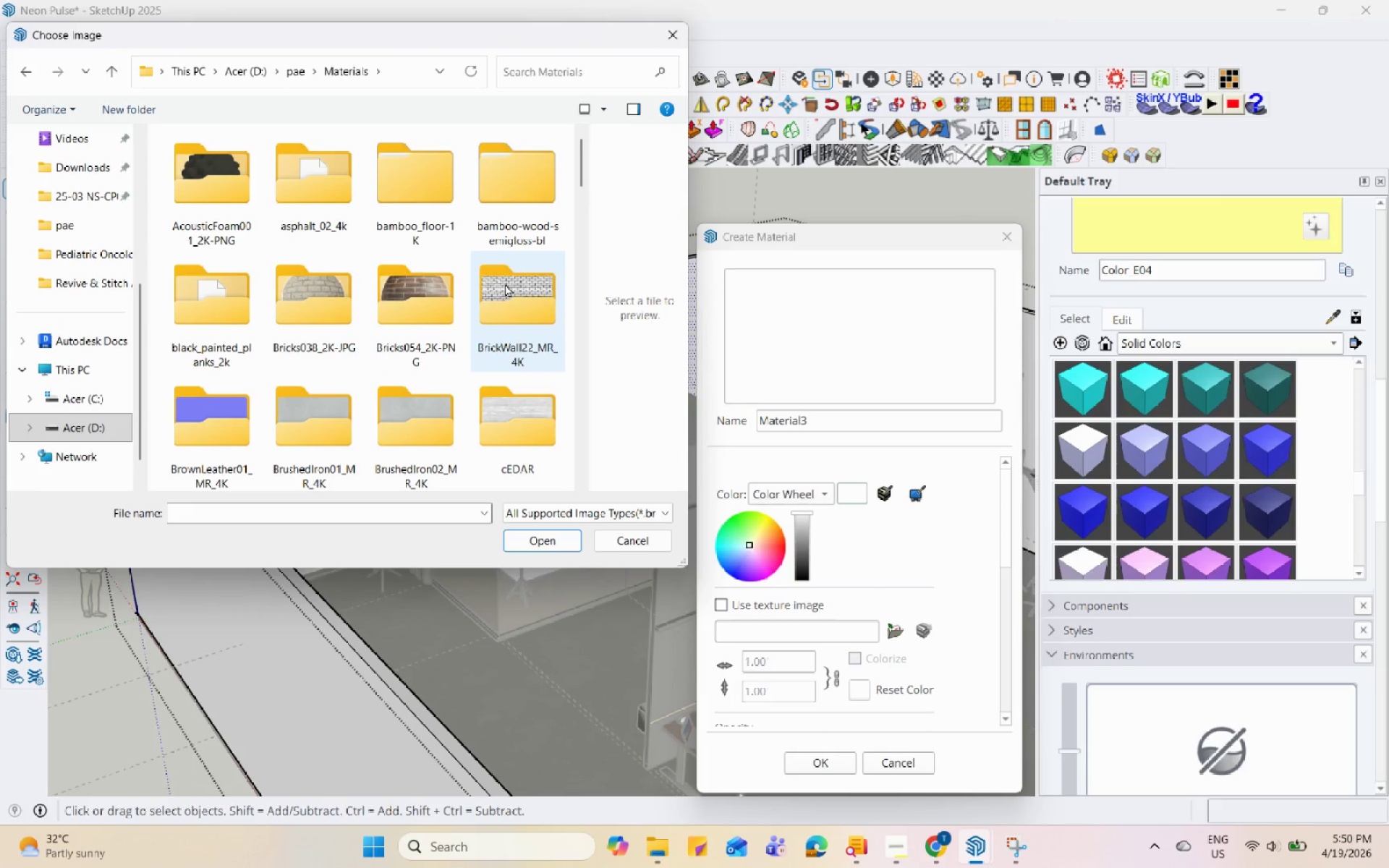 
scroll: coordinate [505, 285], scroll_direction: down, amount: 1.0
 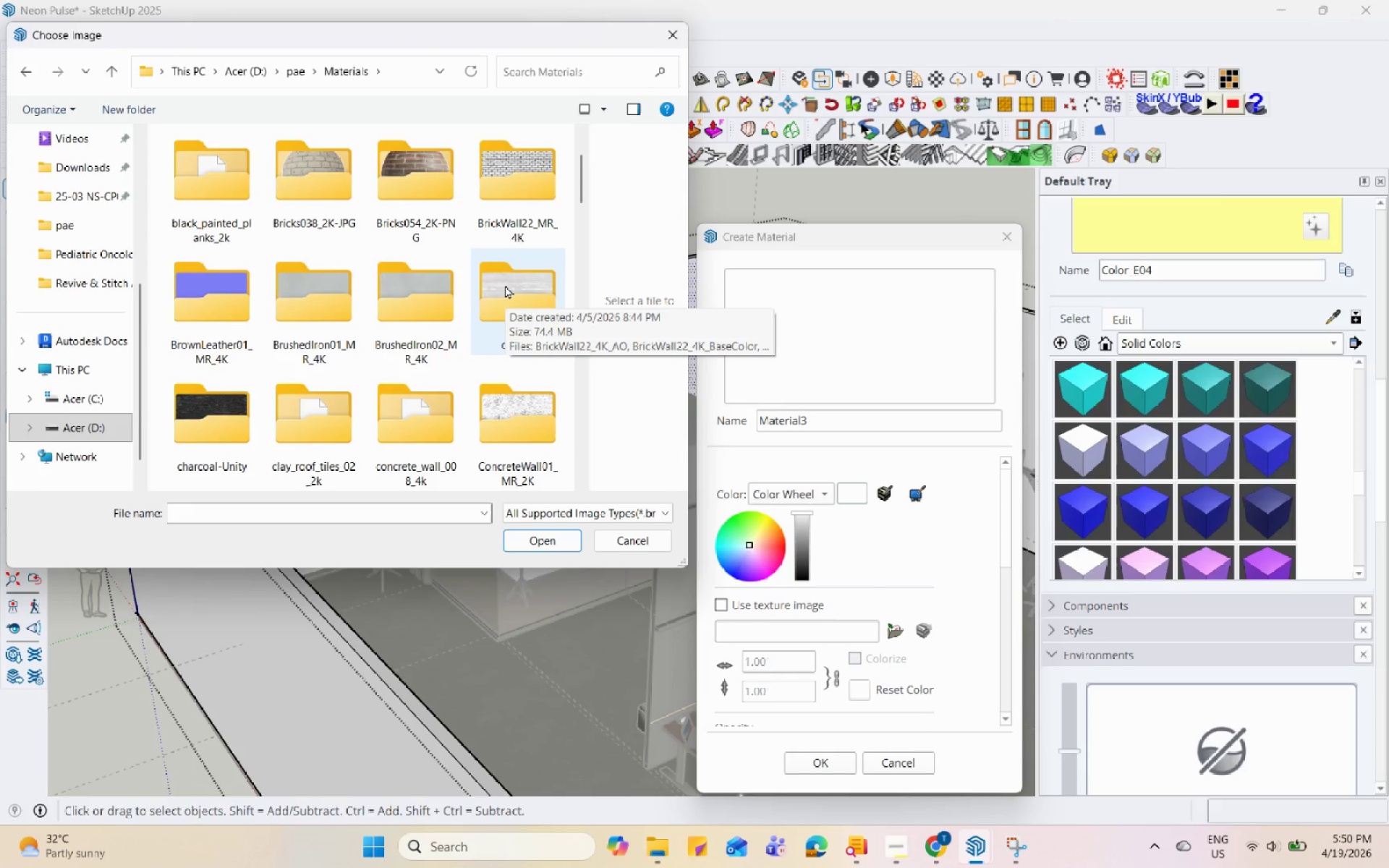 
scroll: coordinate [505, 285], scroll_direction: up, amount: 4.0
 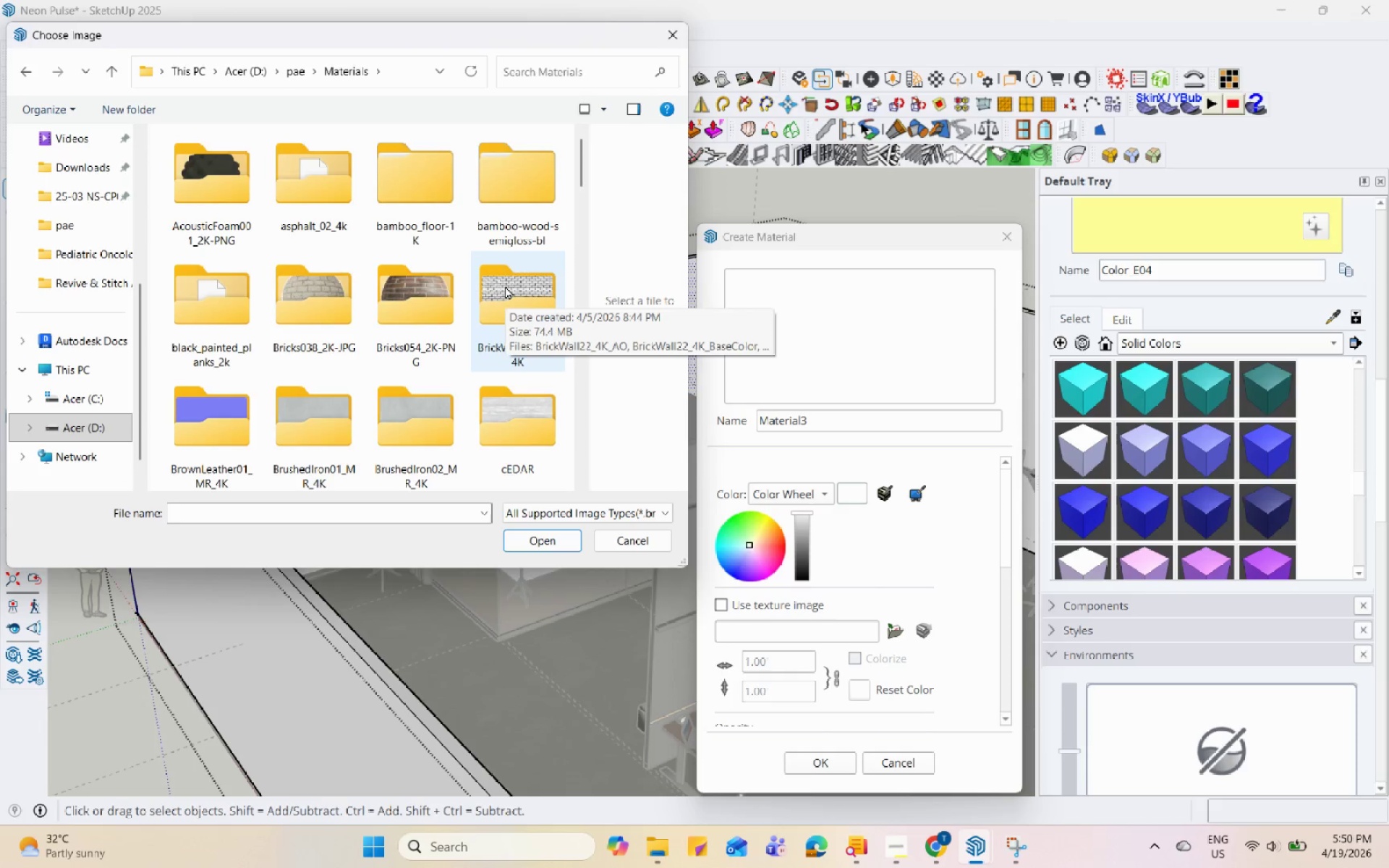 
scroll: coordinate [506, 287], scroll_direction: down, amount: 2.0
 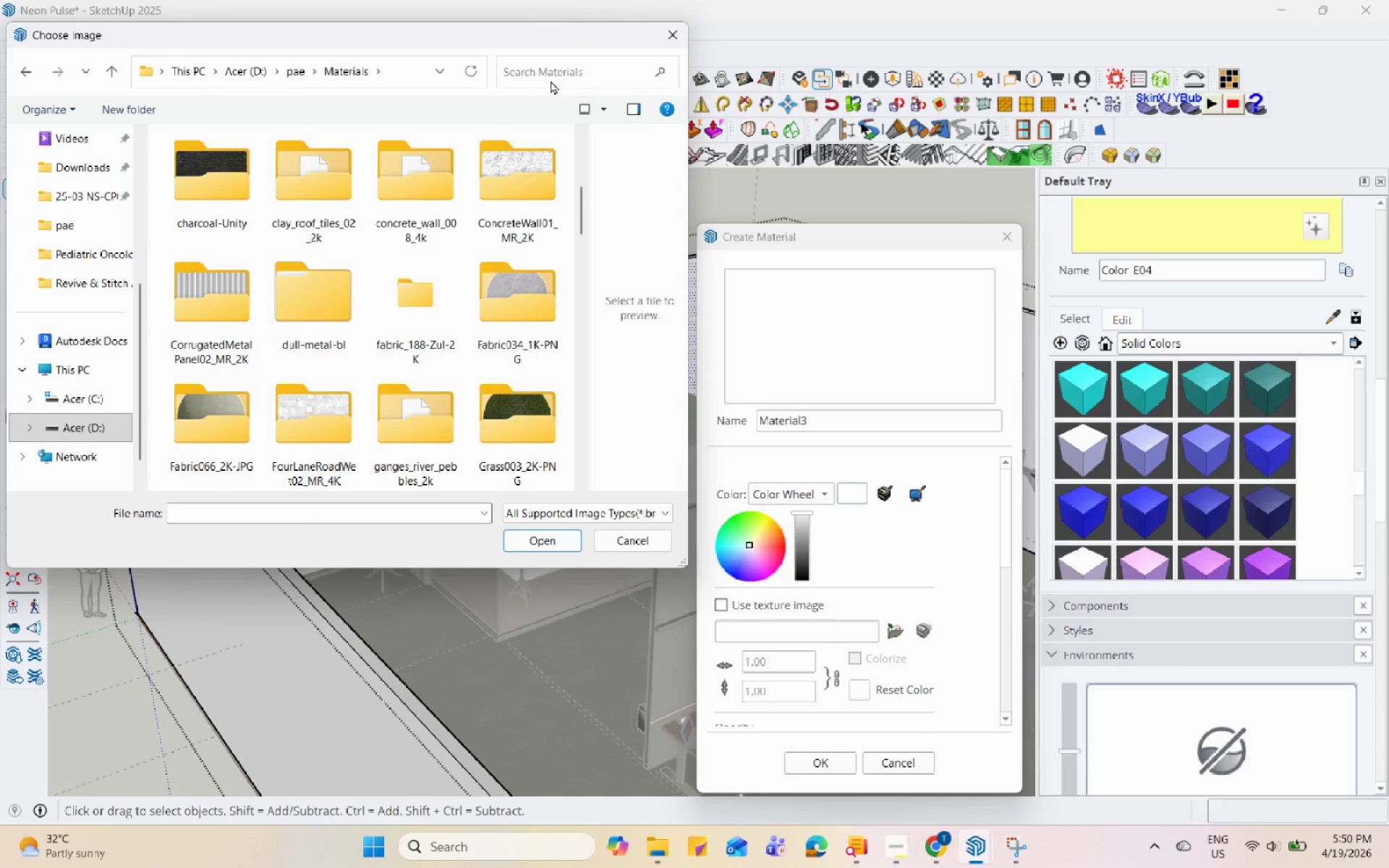 
double_click([552, 75])
 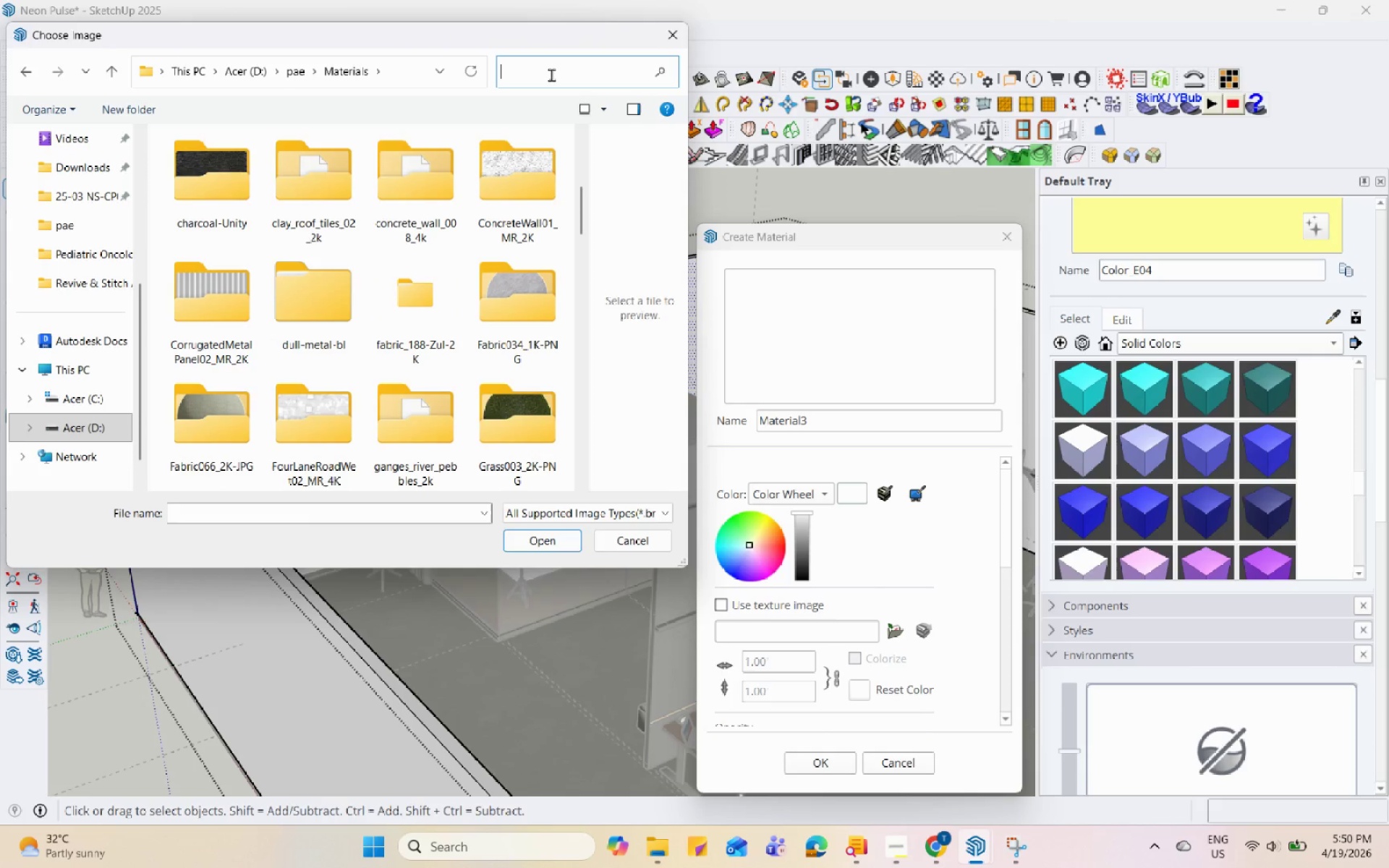 
type(brick)
 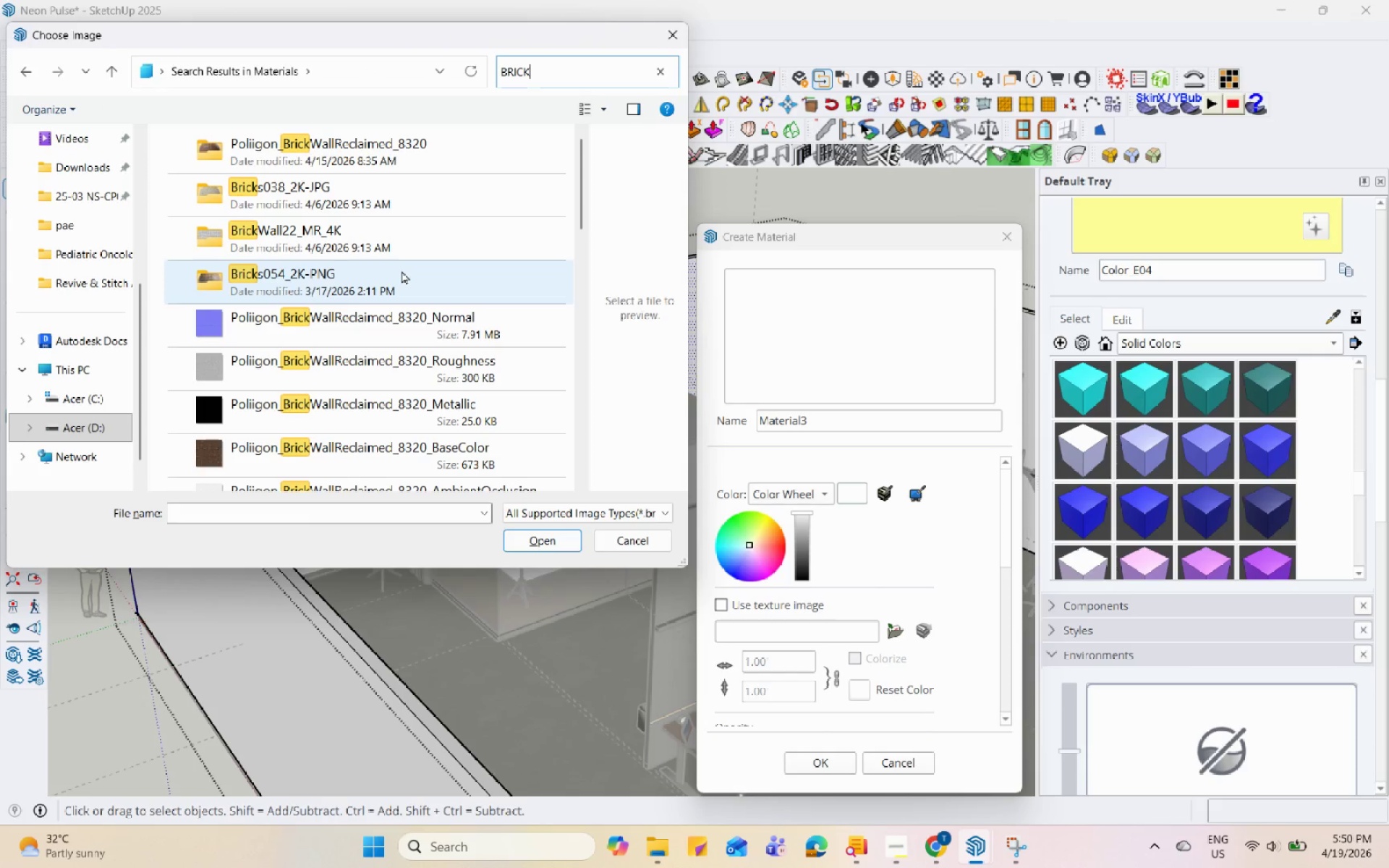 
left_click([417, 145])
 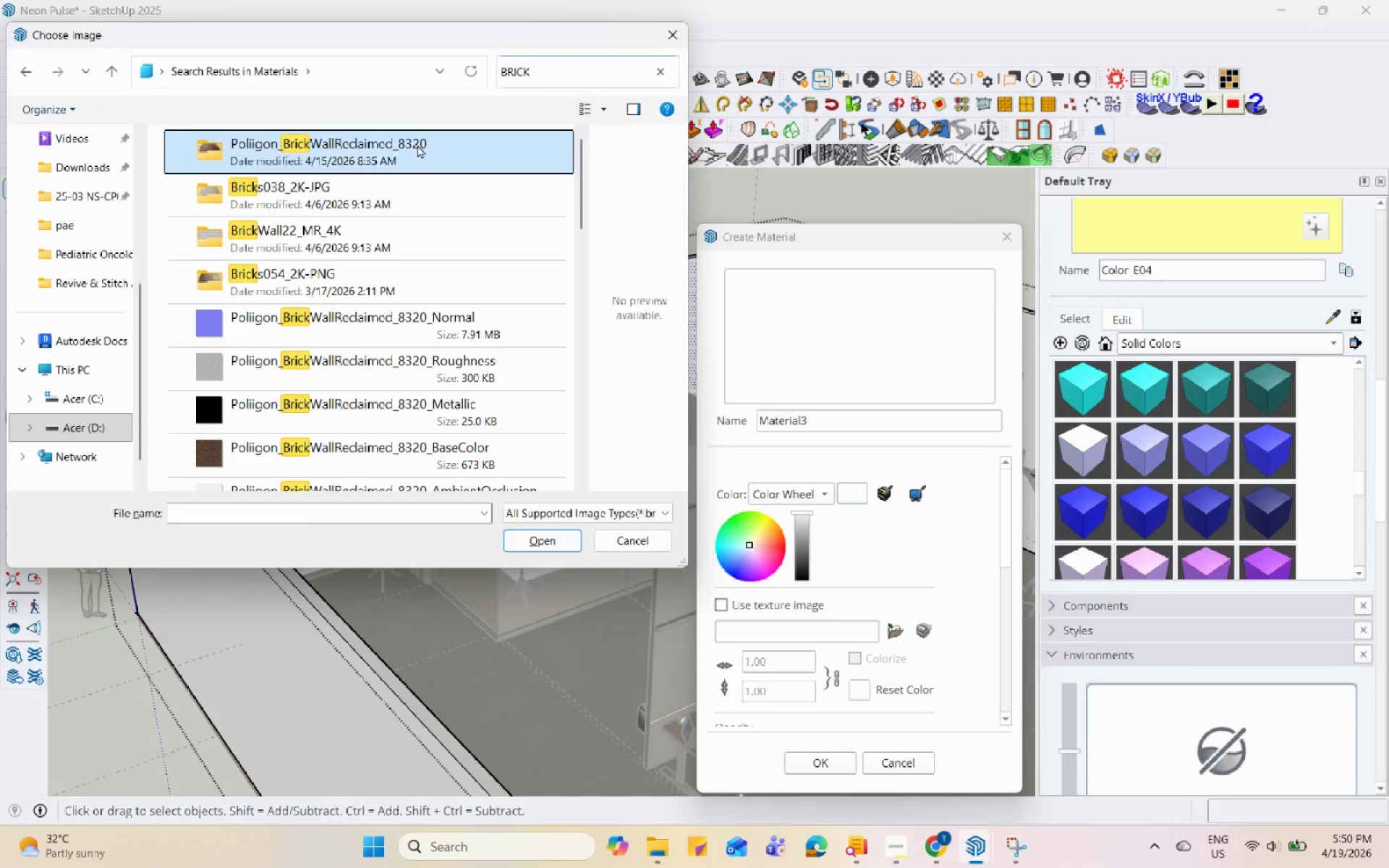 
left_click_drag(start_coordinate=[417, 145], to_coordinate=[309, 203])
 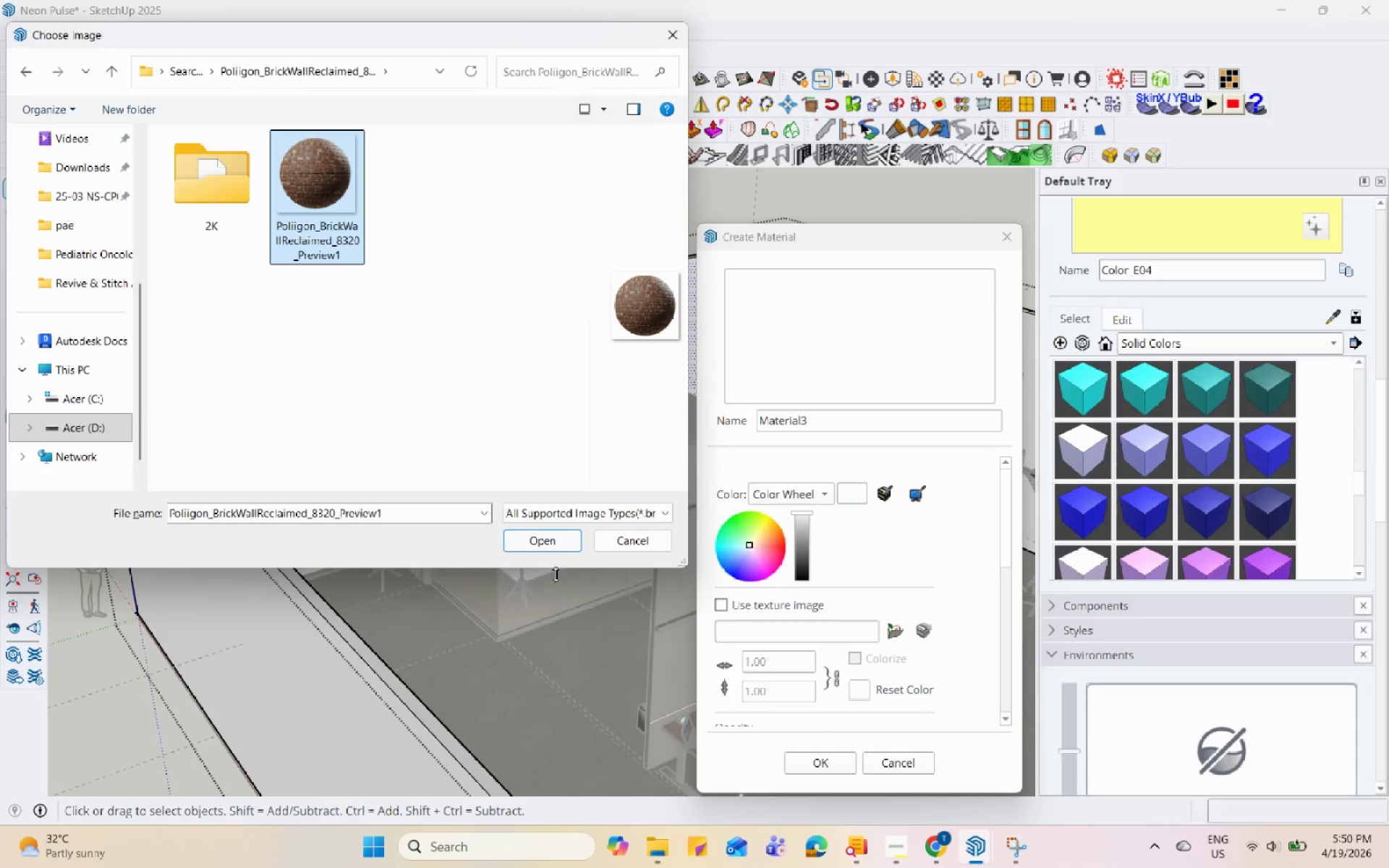 
left_click([309, 203])
 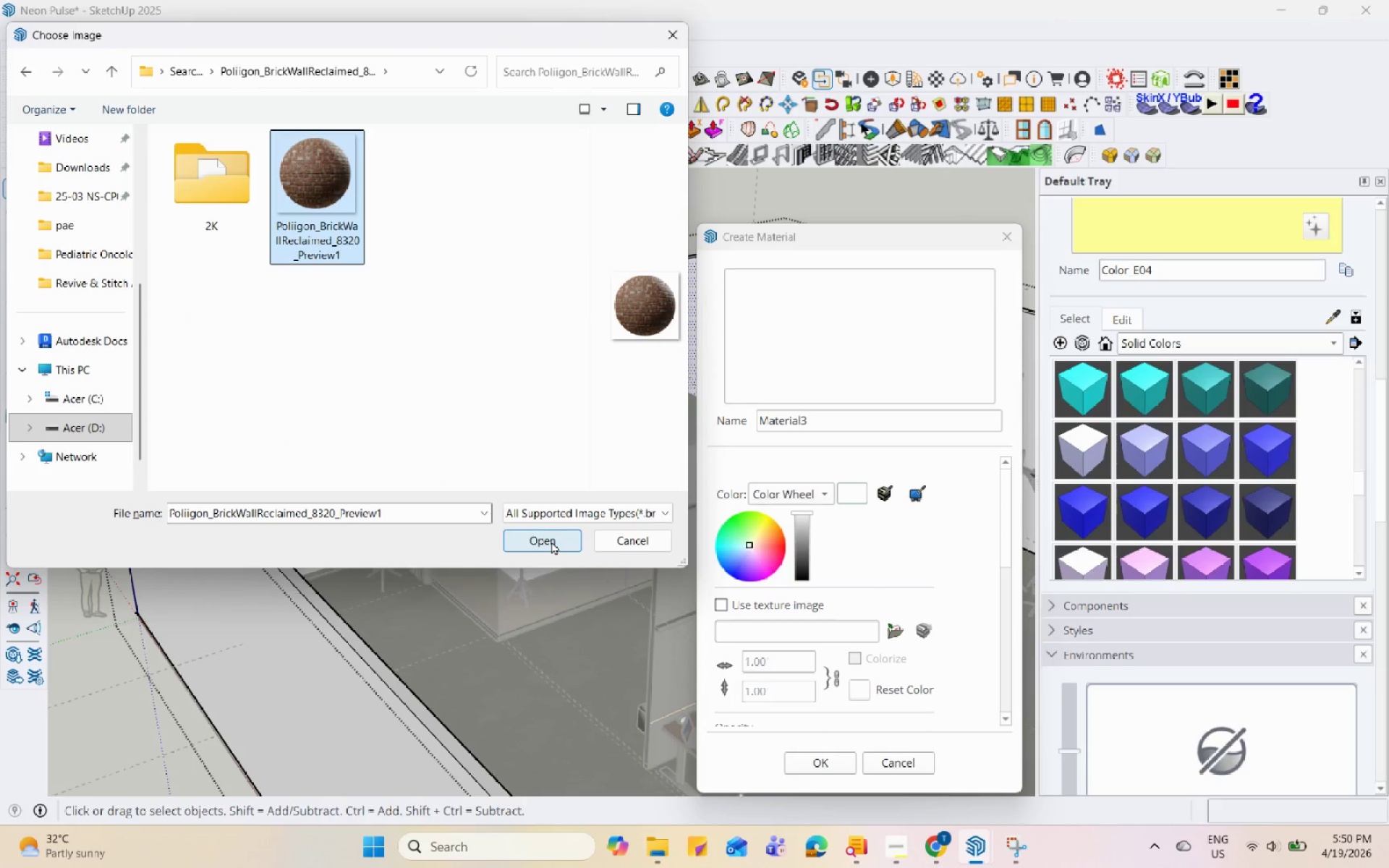 
double_click([187, 206])
 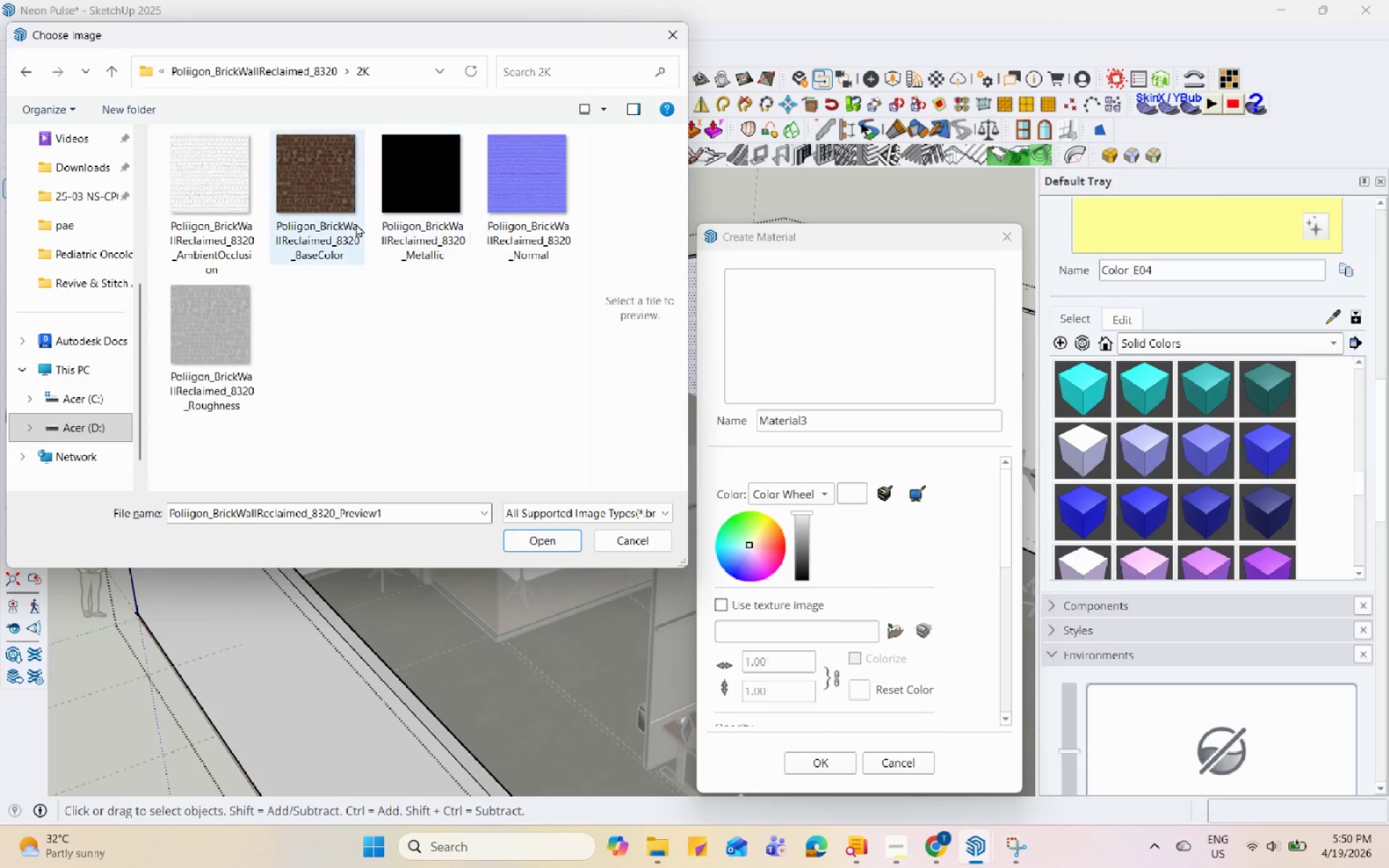 
left_click([331, 209])
 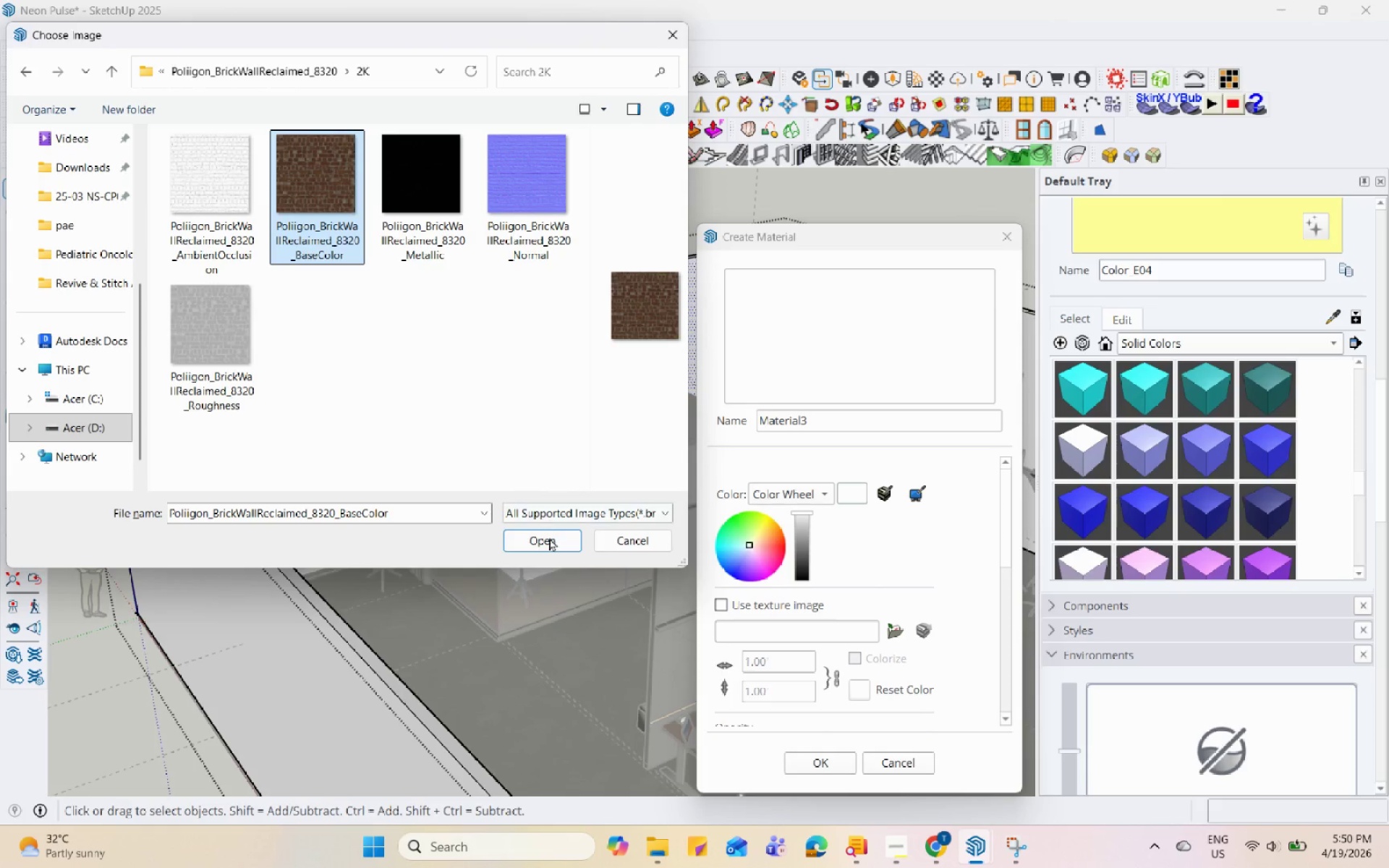 
left_click([553, 541])
 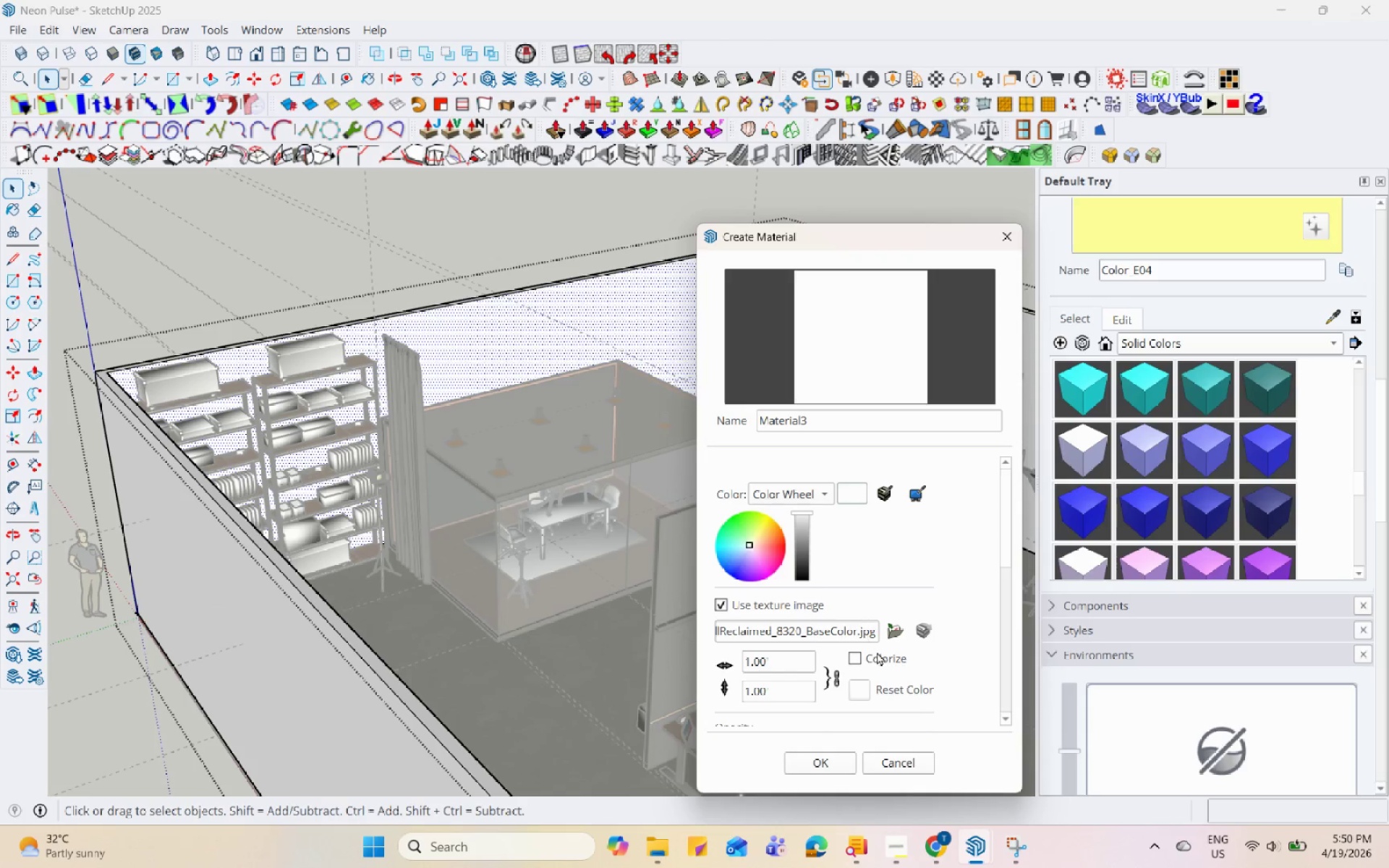 
left_click([855, 657])
 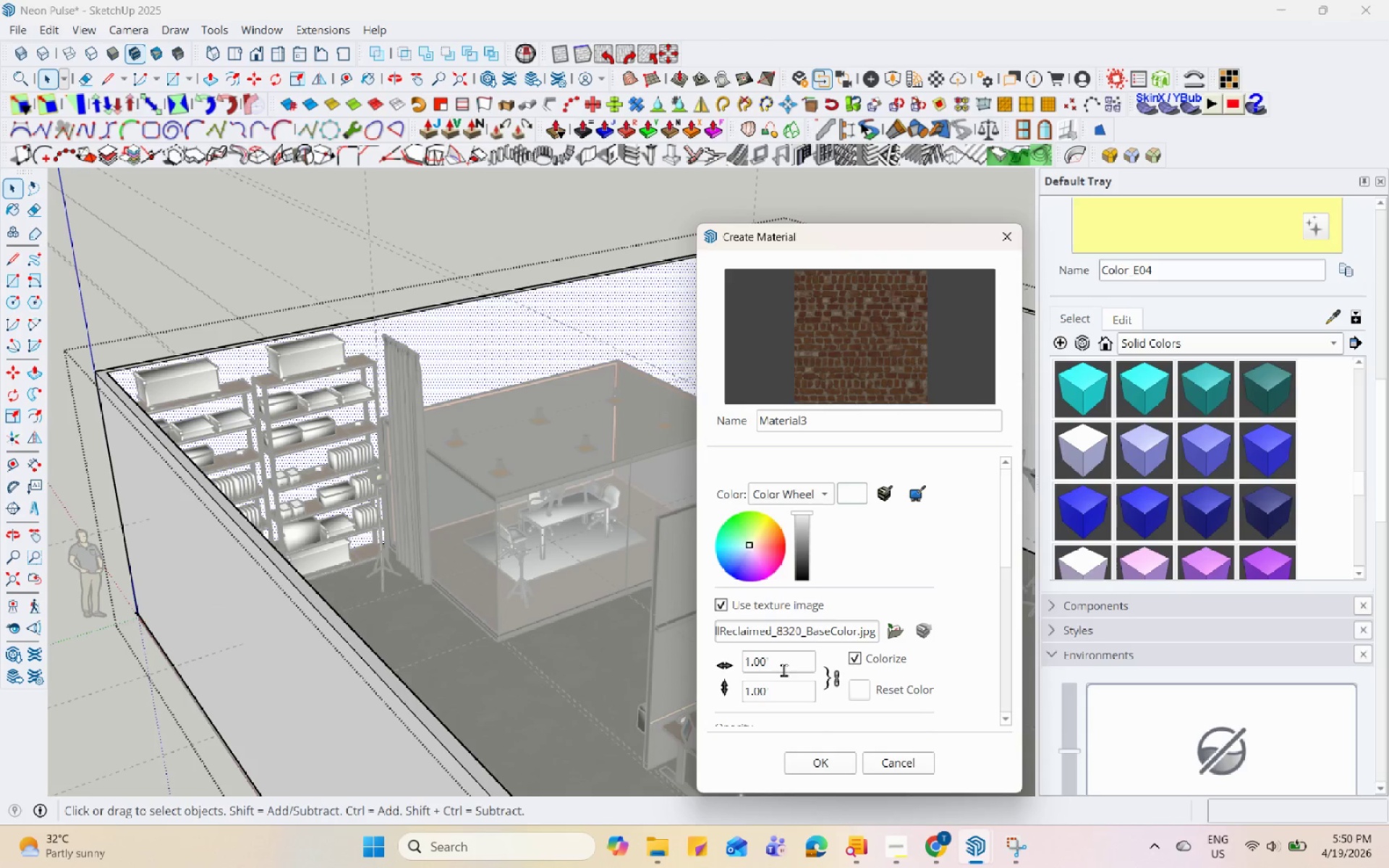 
left_click_drag(start_coordinate=[789, 657], to_coordinate=[665, 648])
 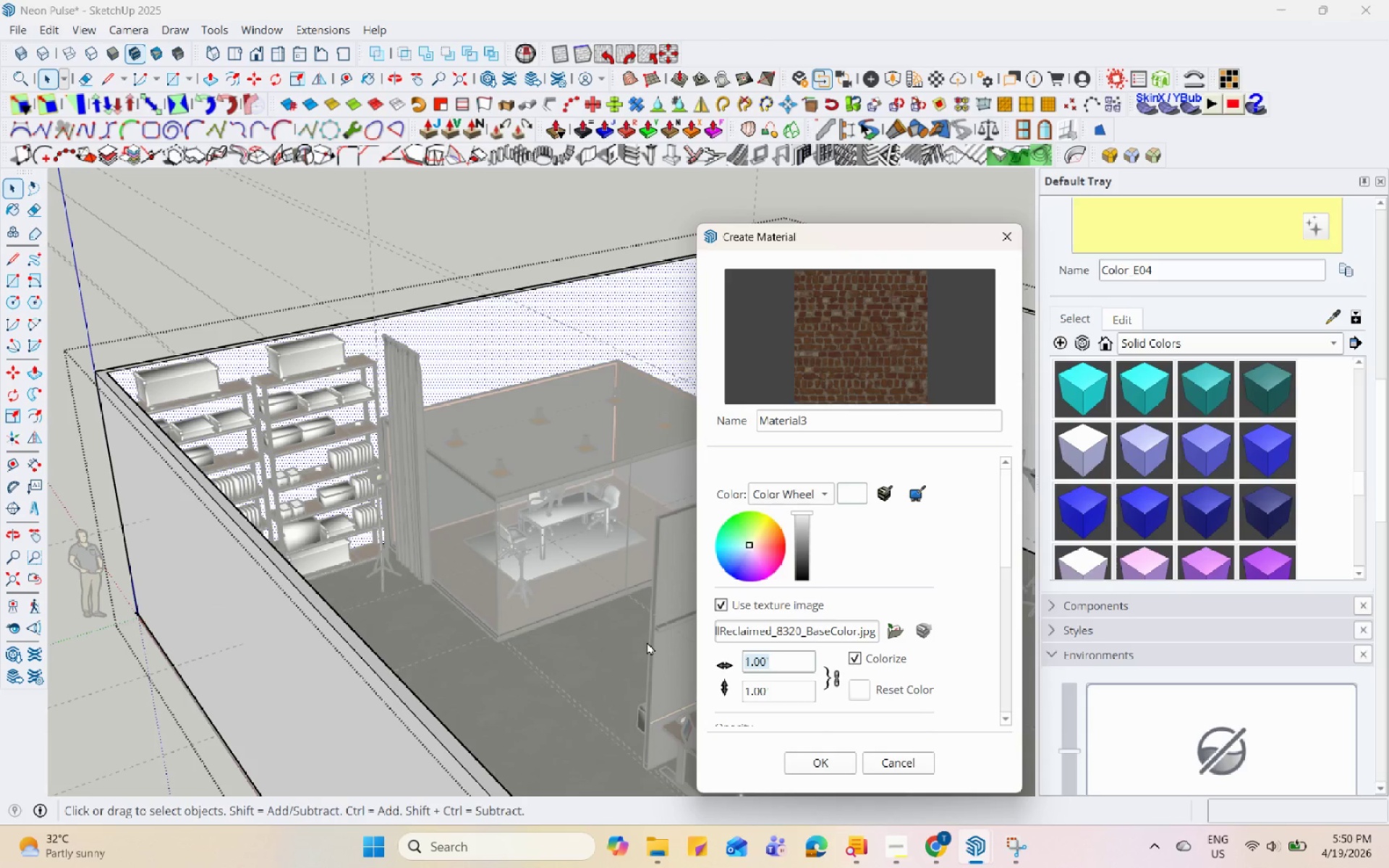 
key(Numpad5)
 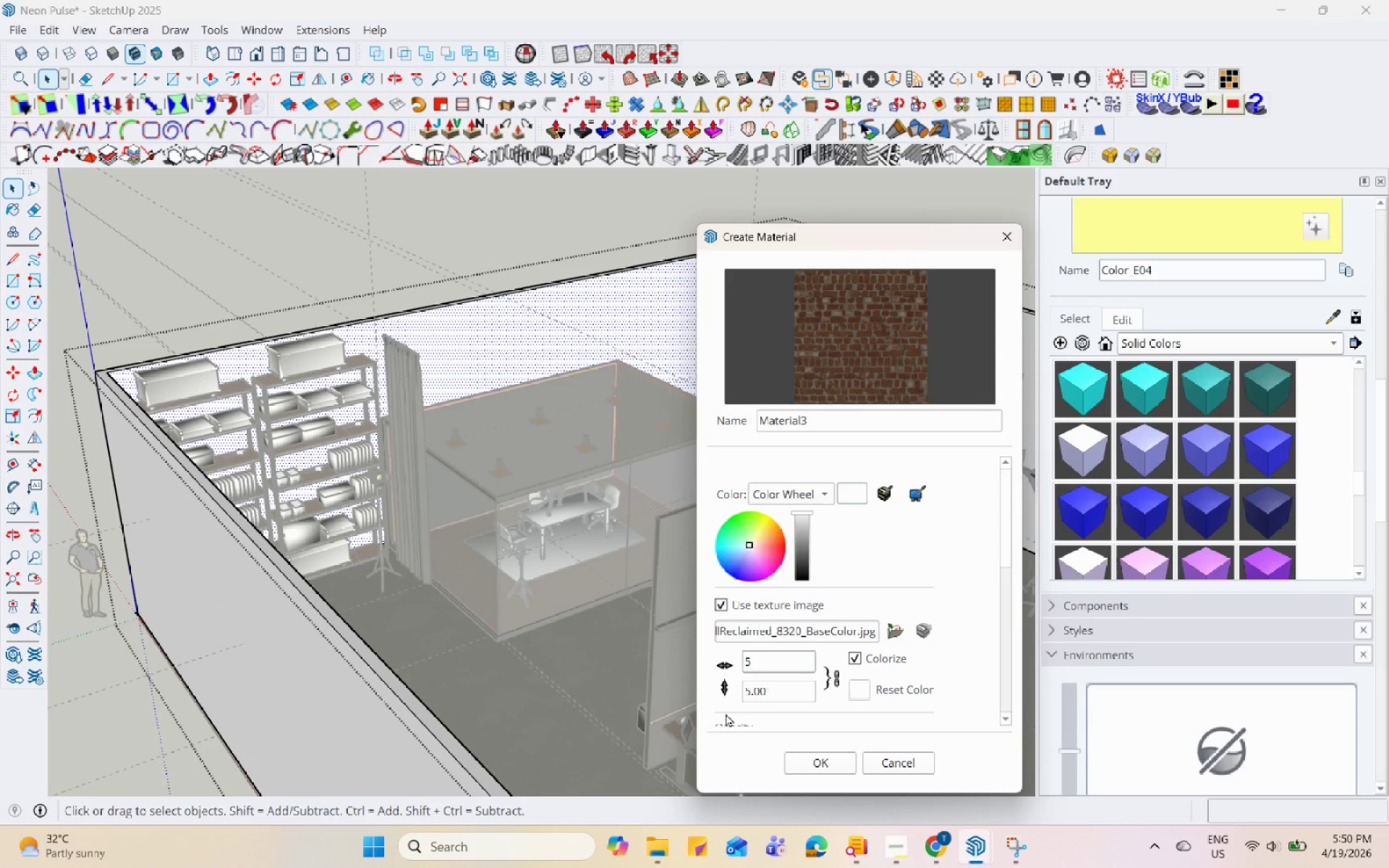 
left_click([825, 771])
 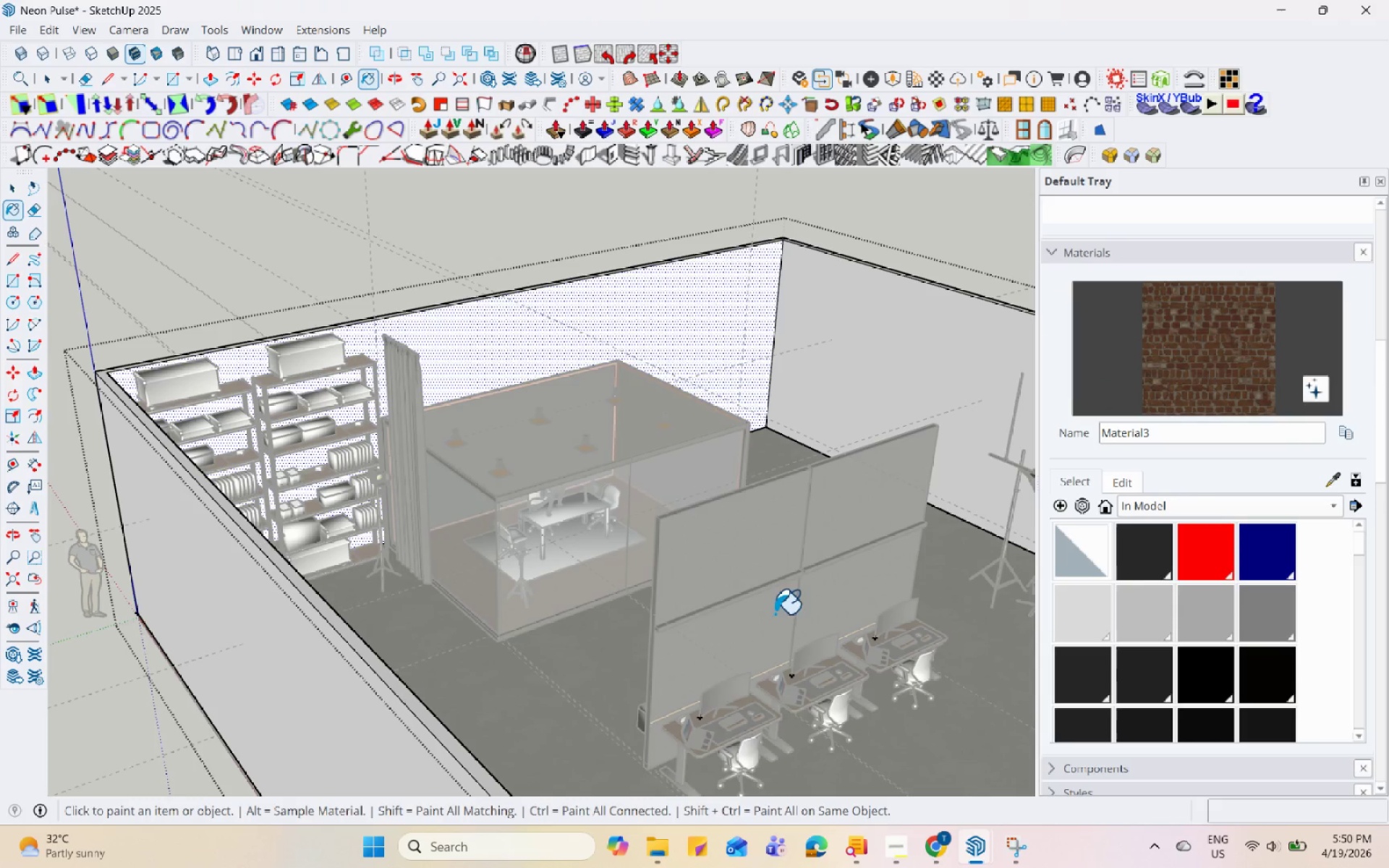 
left_click([668, 305])
 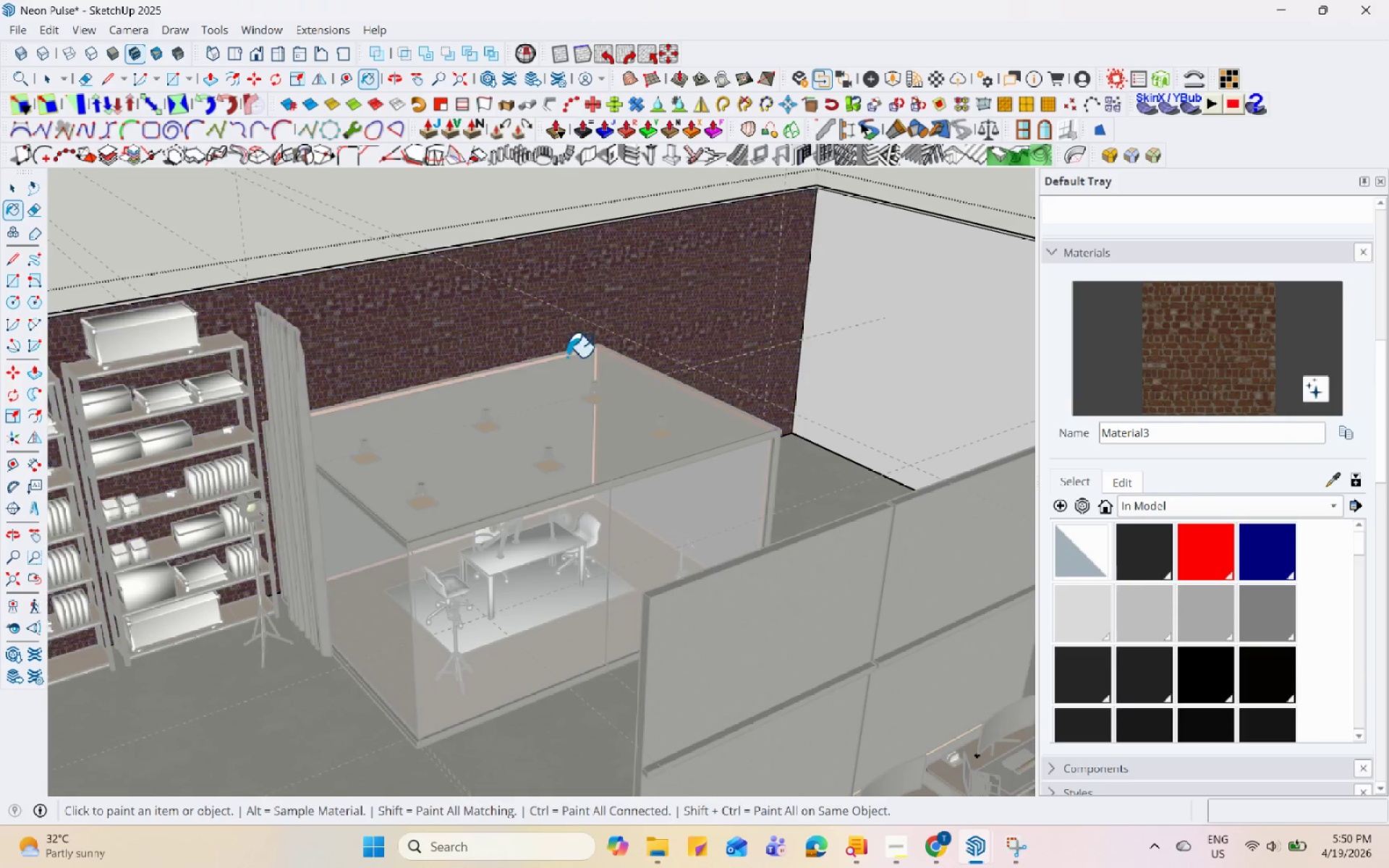 
scroll: coordinate [674, 404], scroll_direction: up, amount: 3.0
 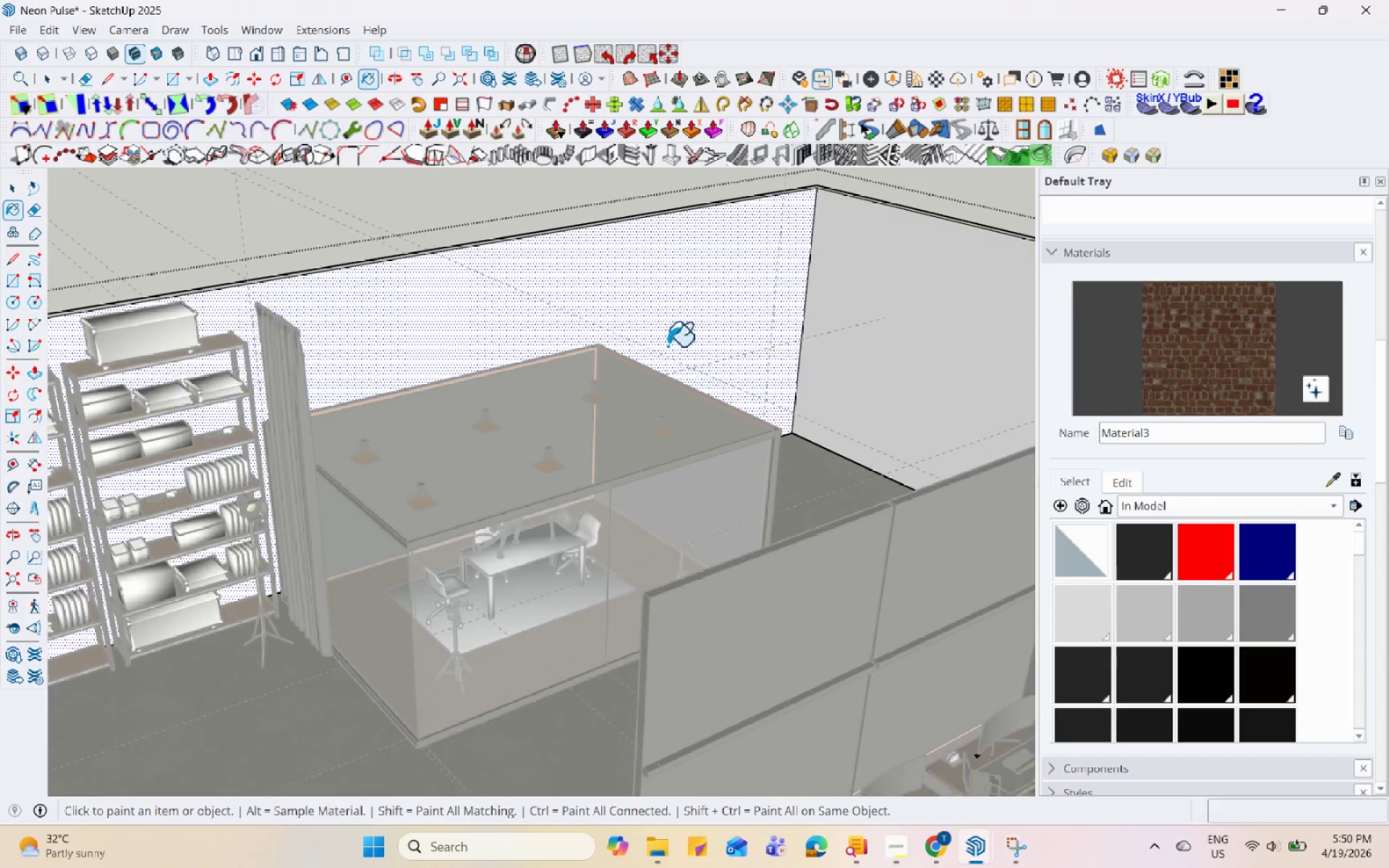 
left_click([745, 369])
 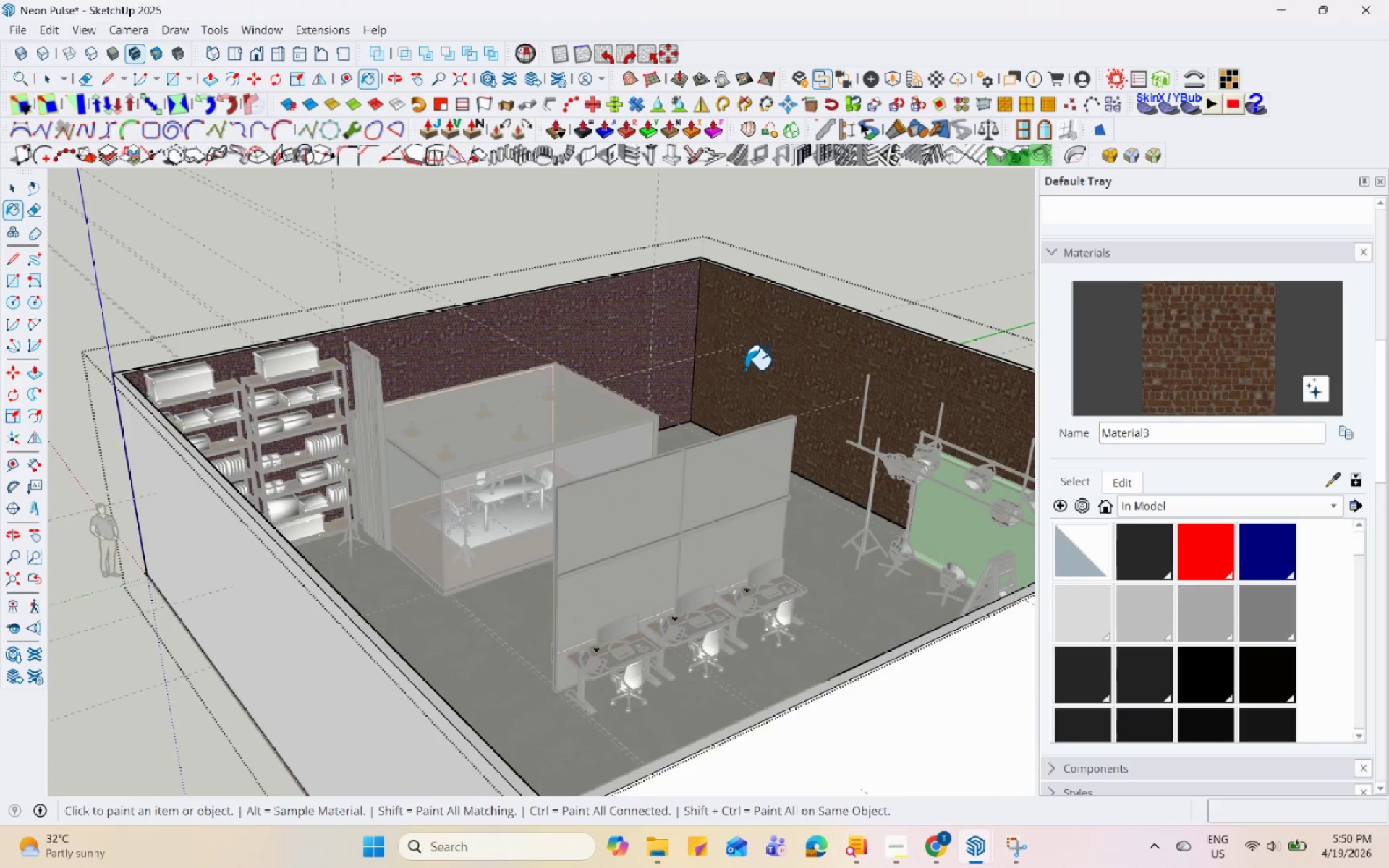 
scroll: coordinate [481, 396], scroll_direction: down, amount: 5.0
 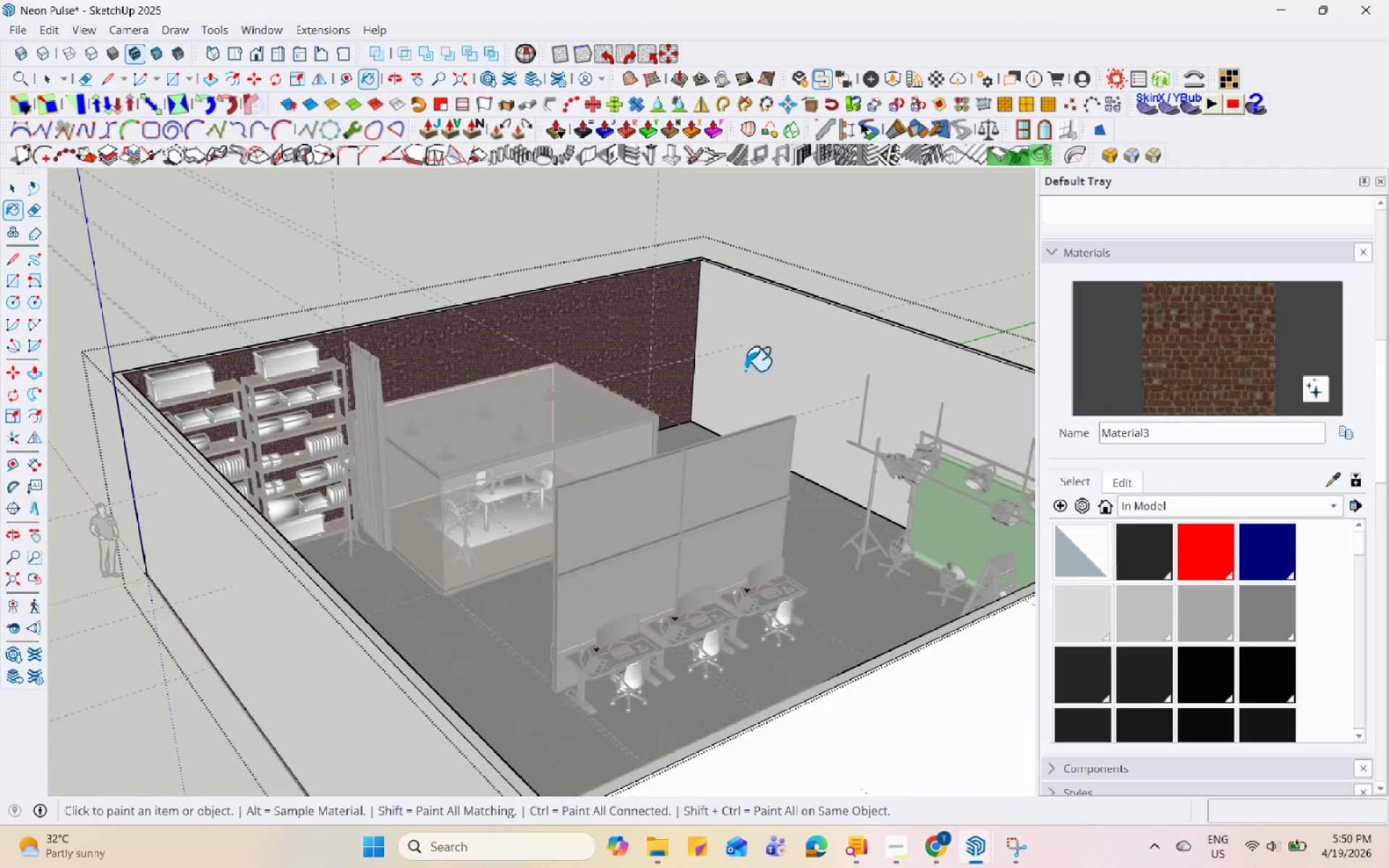 
scroll: coordinate [542, 501], scroll_direction: up, amount: 4.0
 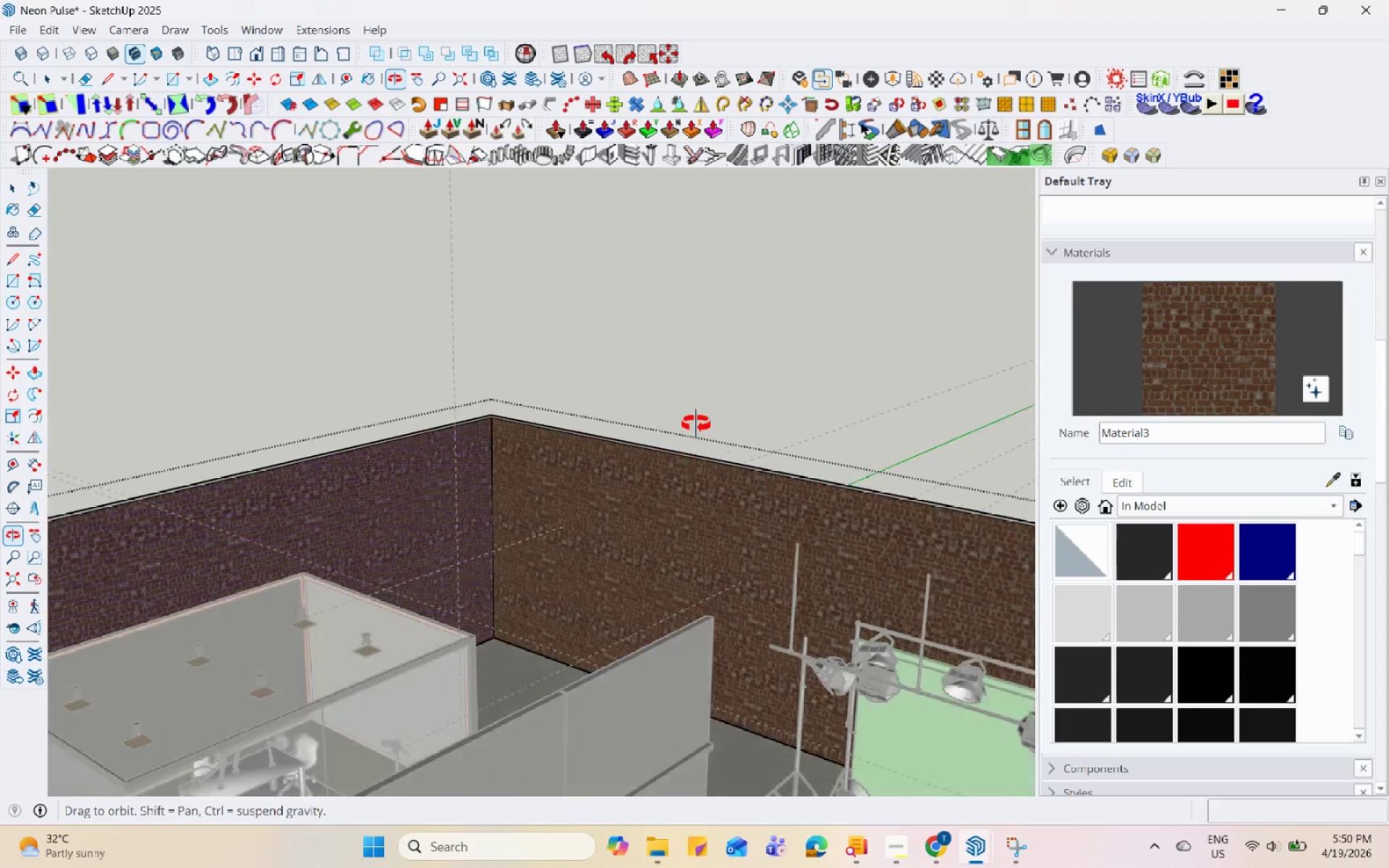 
scroll: coordinate [680, 404], scroll_direction: down, amount: 5.0
 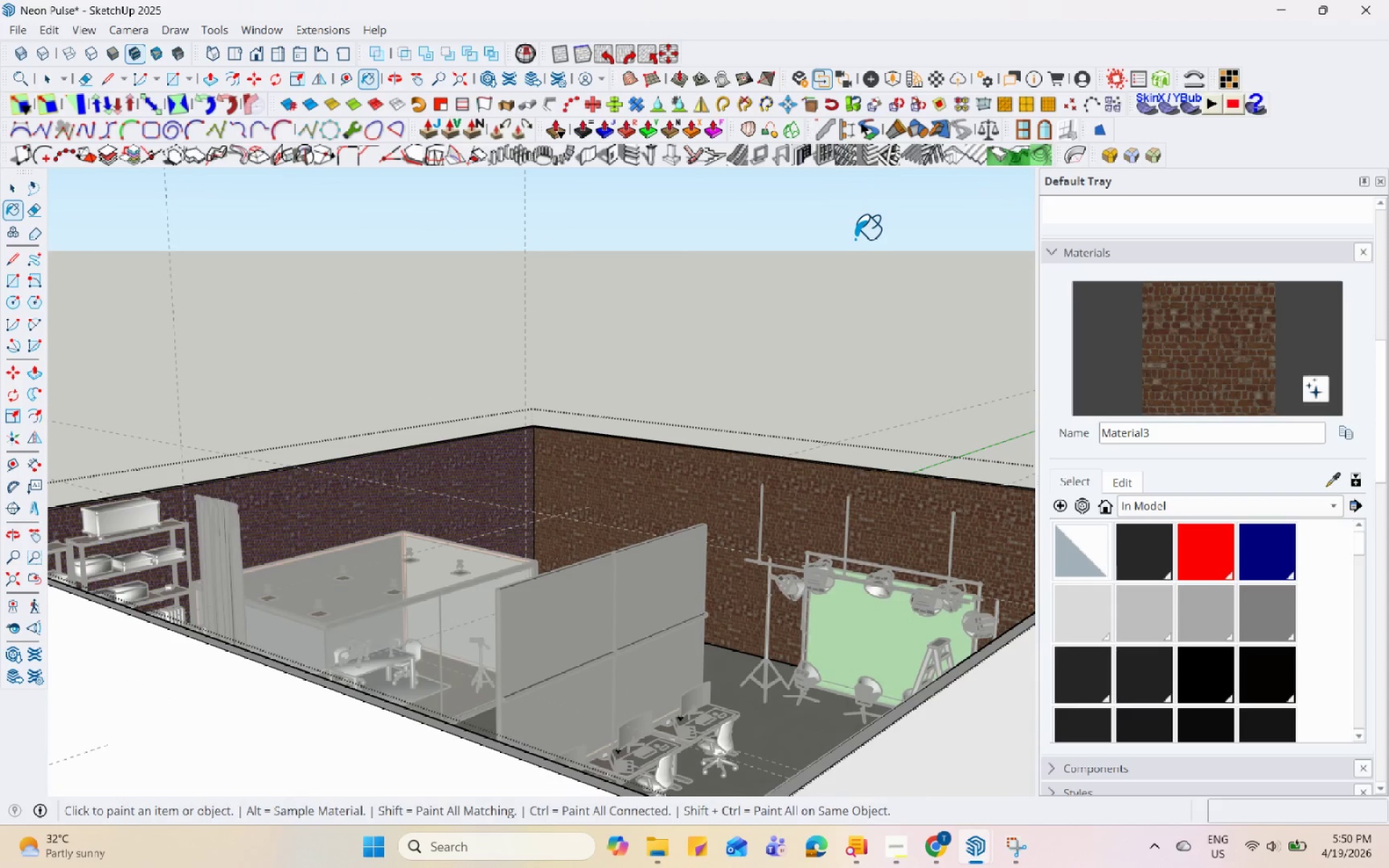 
scroll: coordinate [582, 639], scroll_direction: up, amount: 3.0
 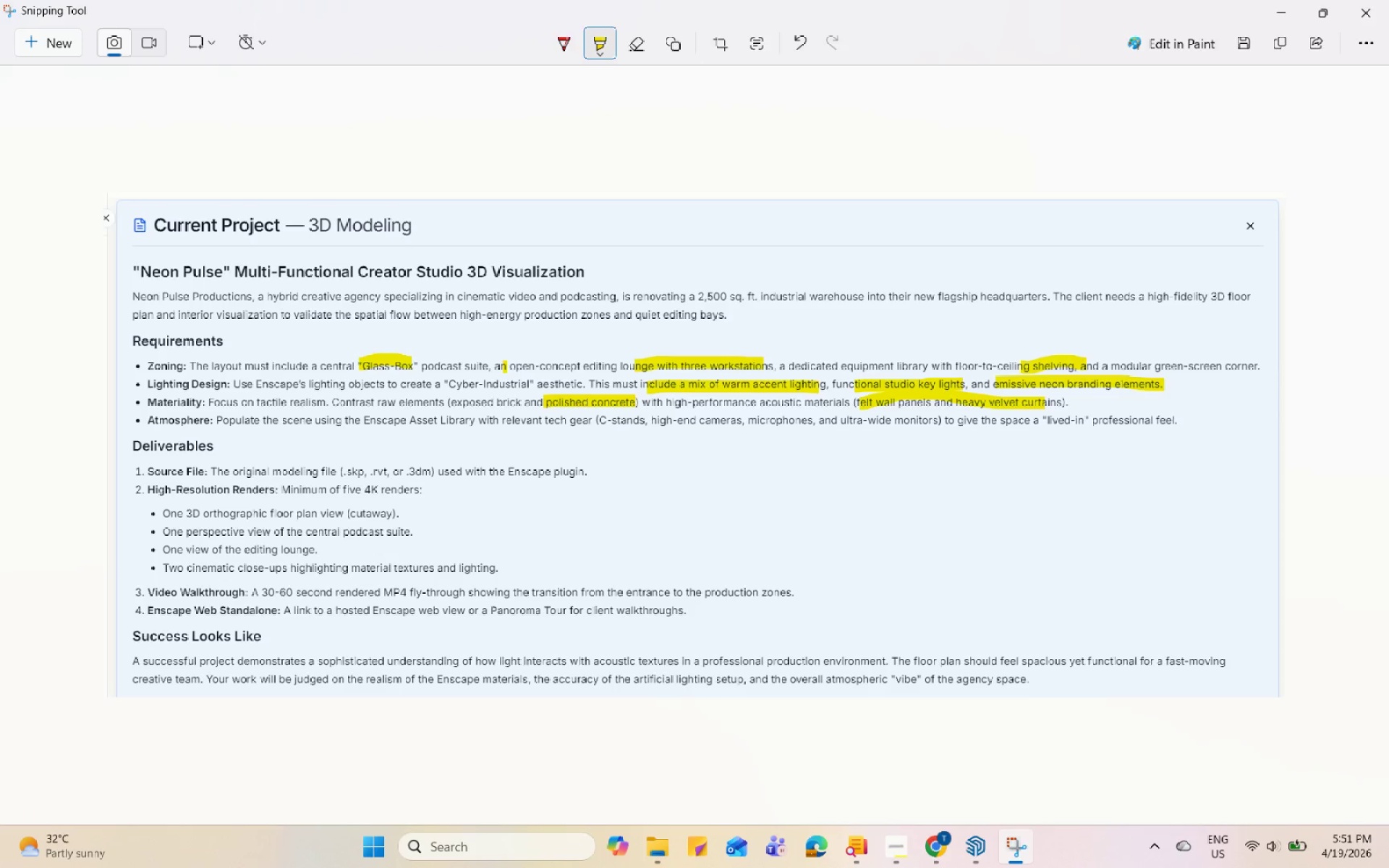 
wait(16.67)
 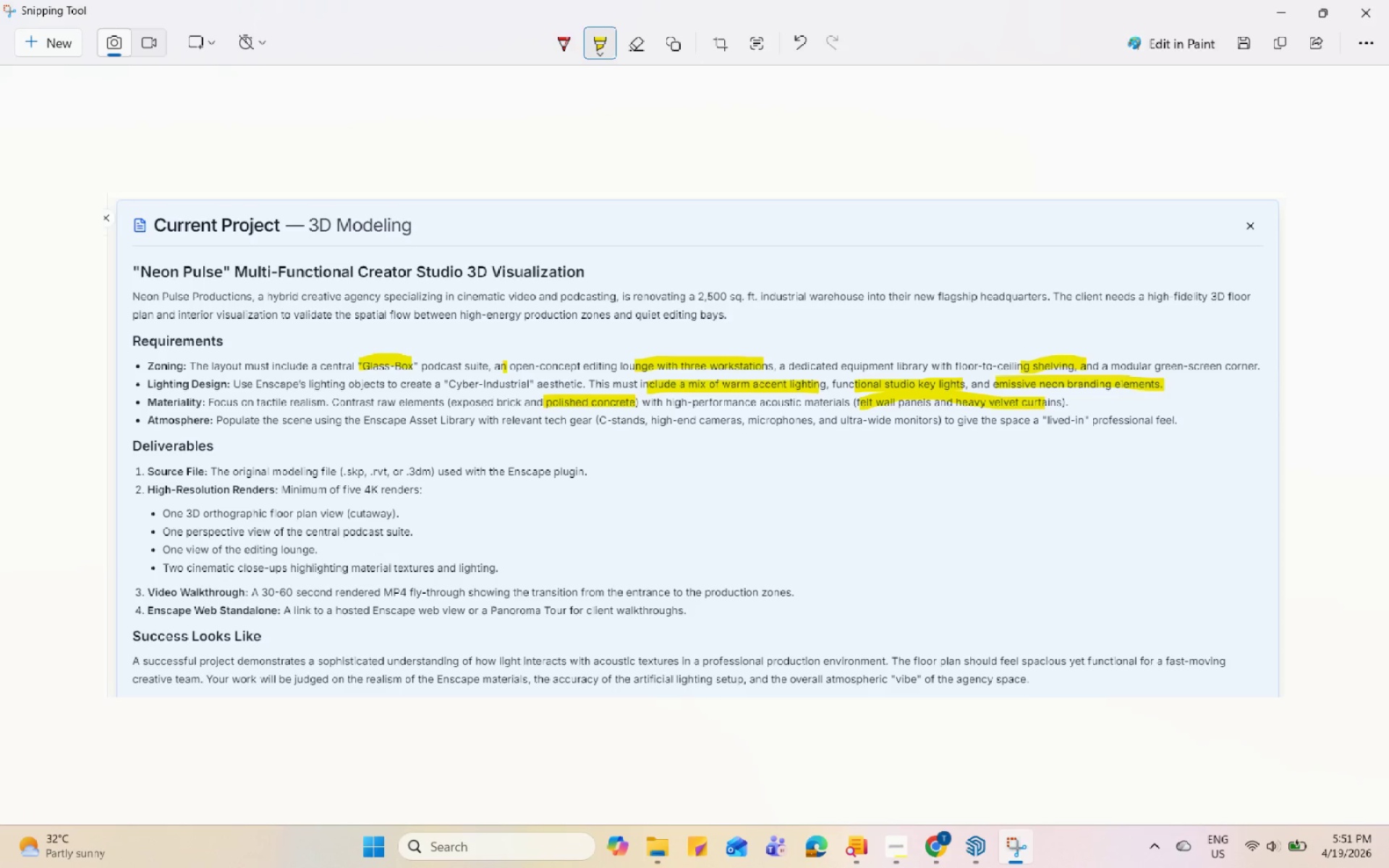 
left_click([1016, 867])
 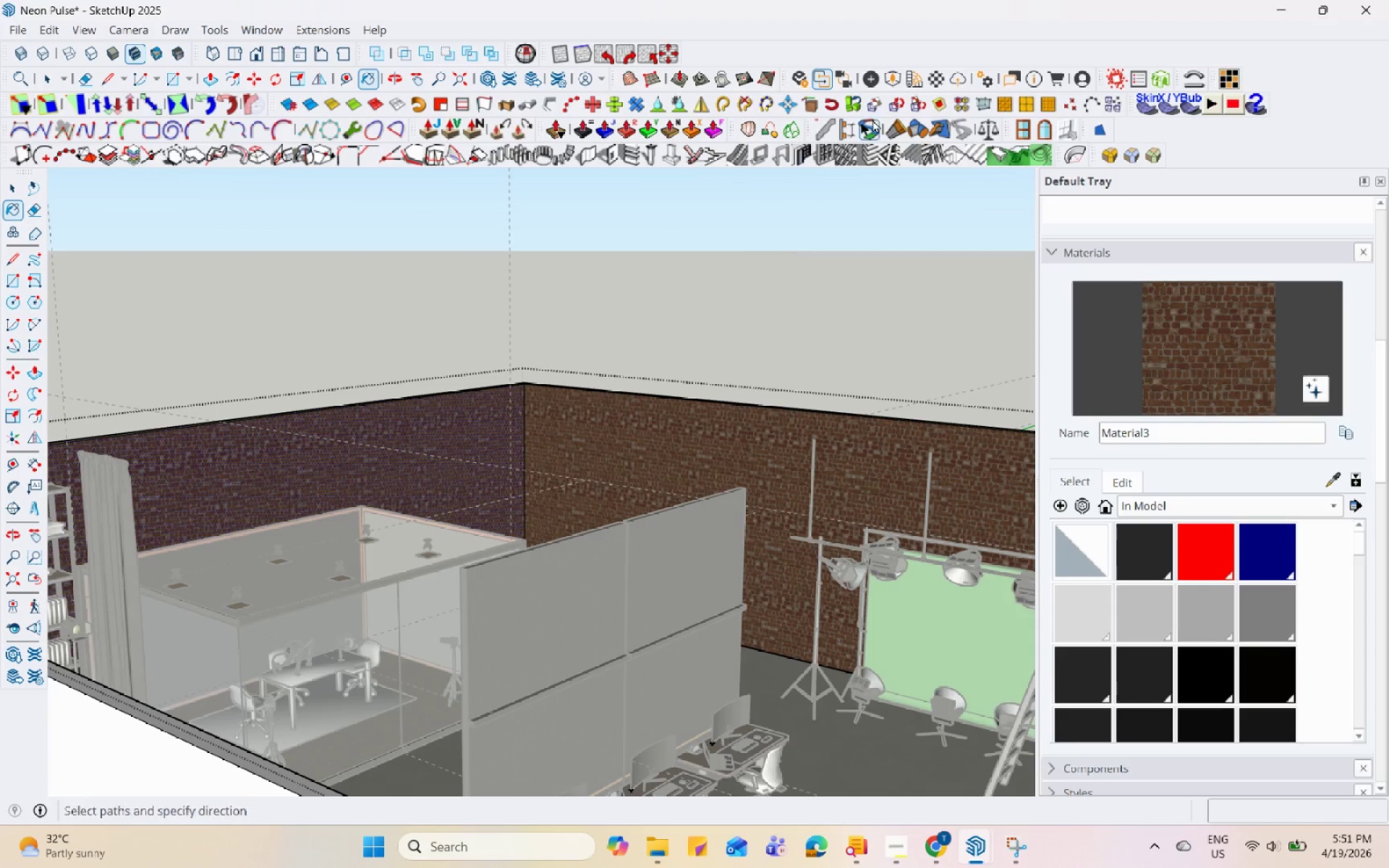 
mouse_move([913, 81])
 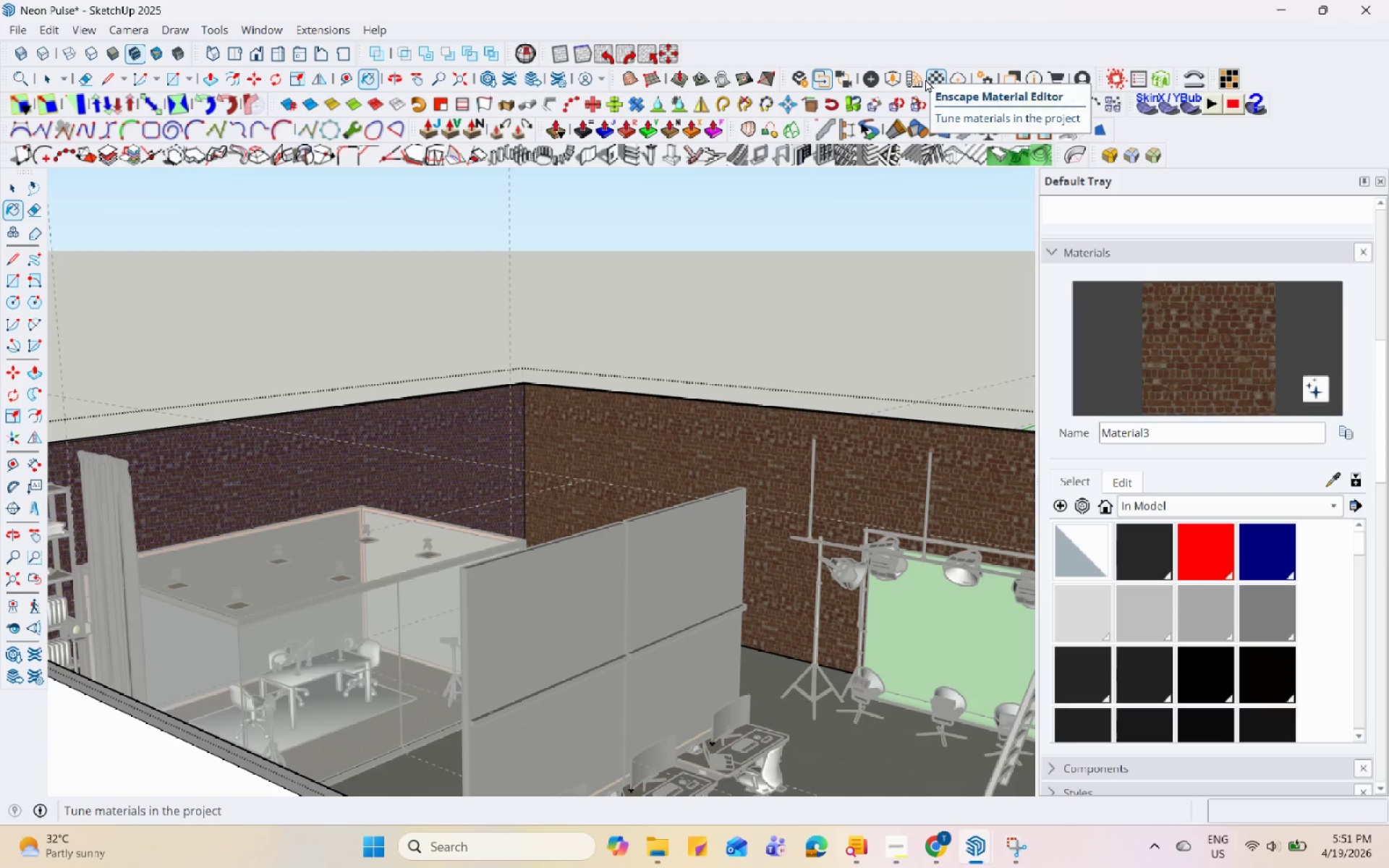 
left_click([933, 80])
 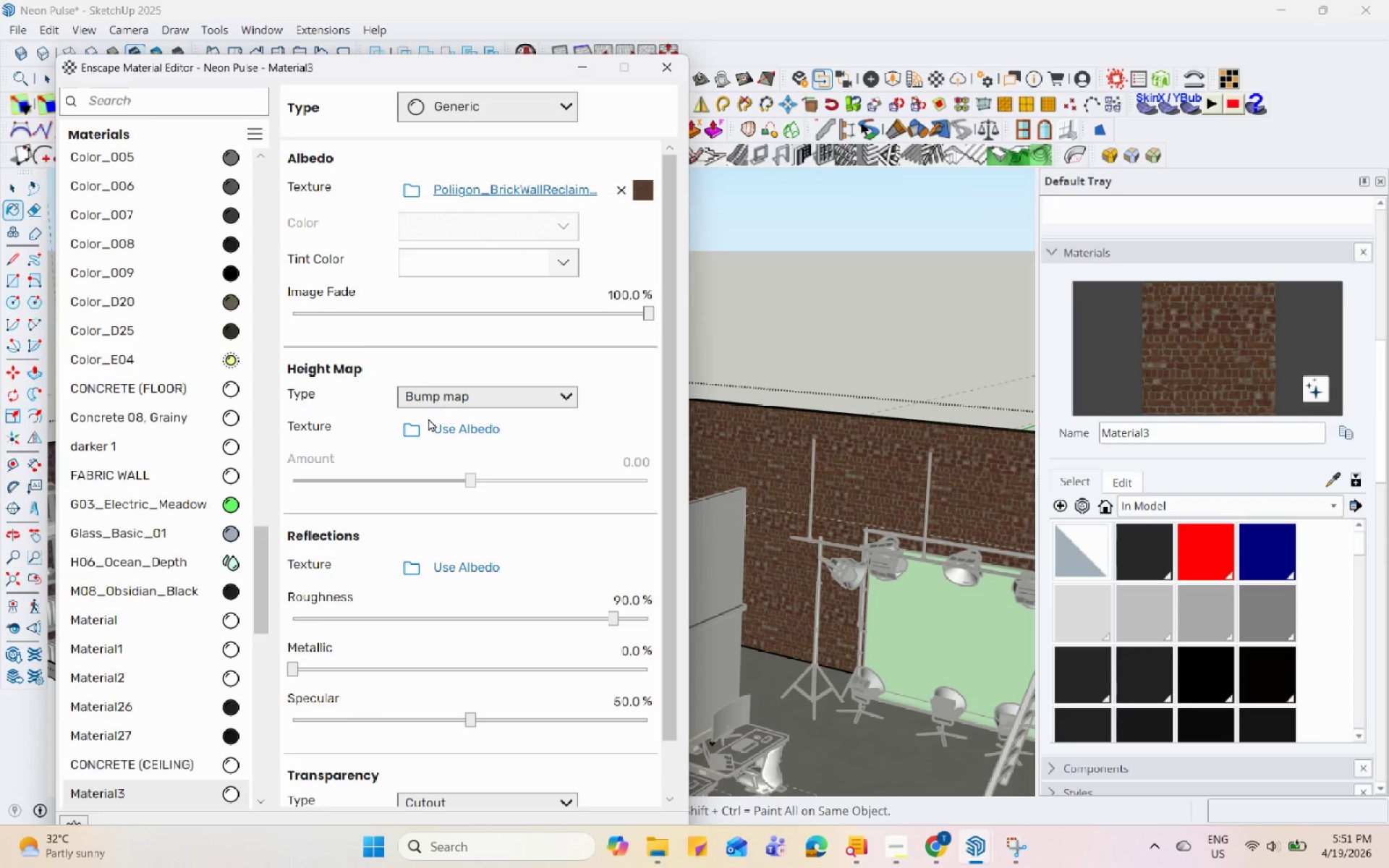 
left_click([417, 436])
 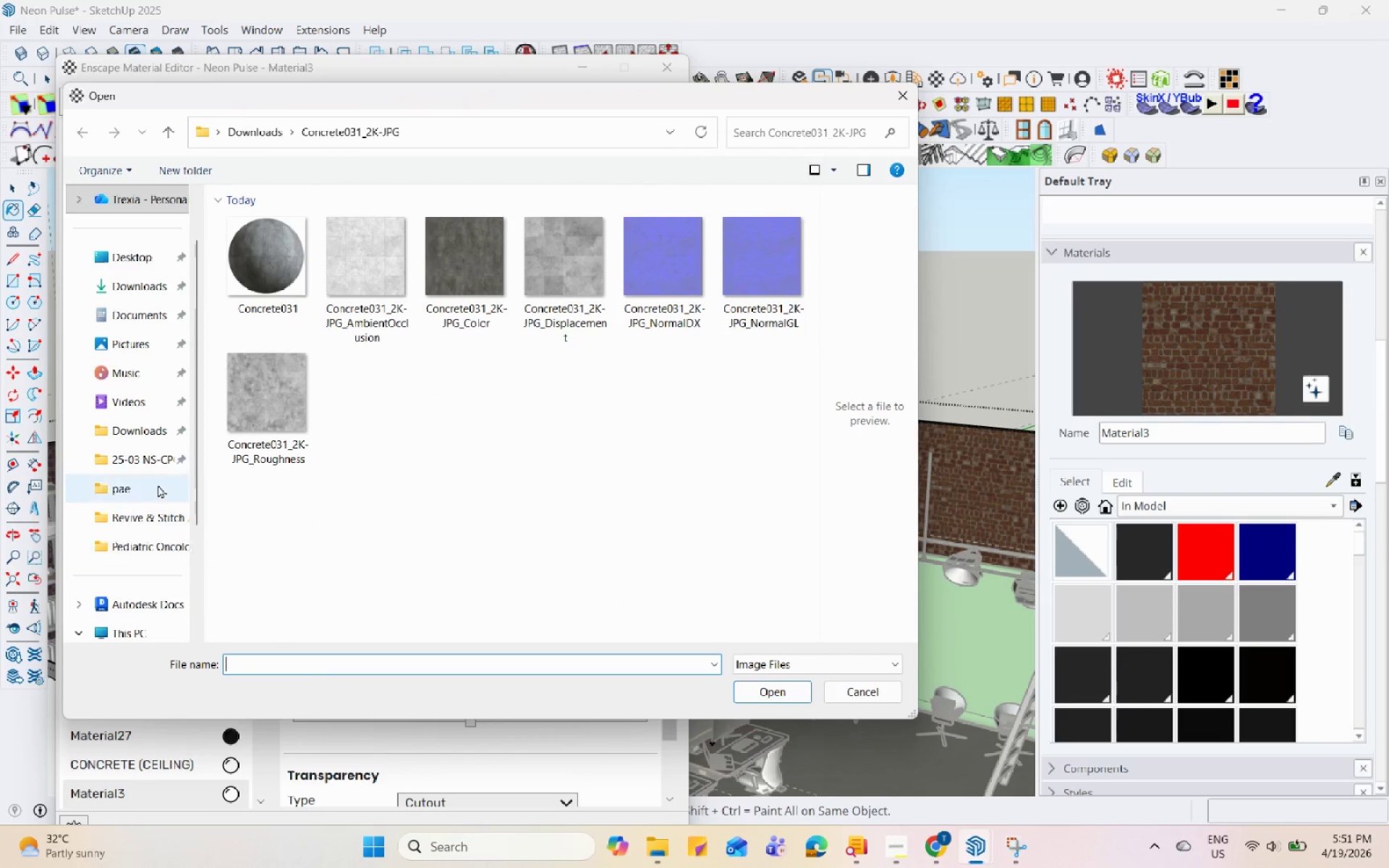 
left_click([150, 491])
 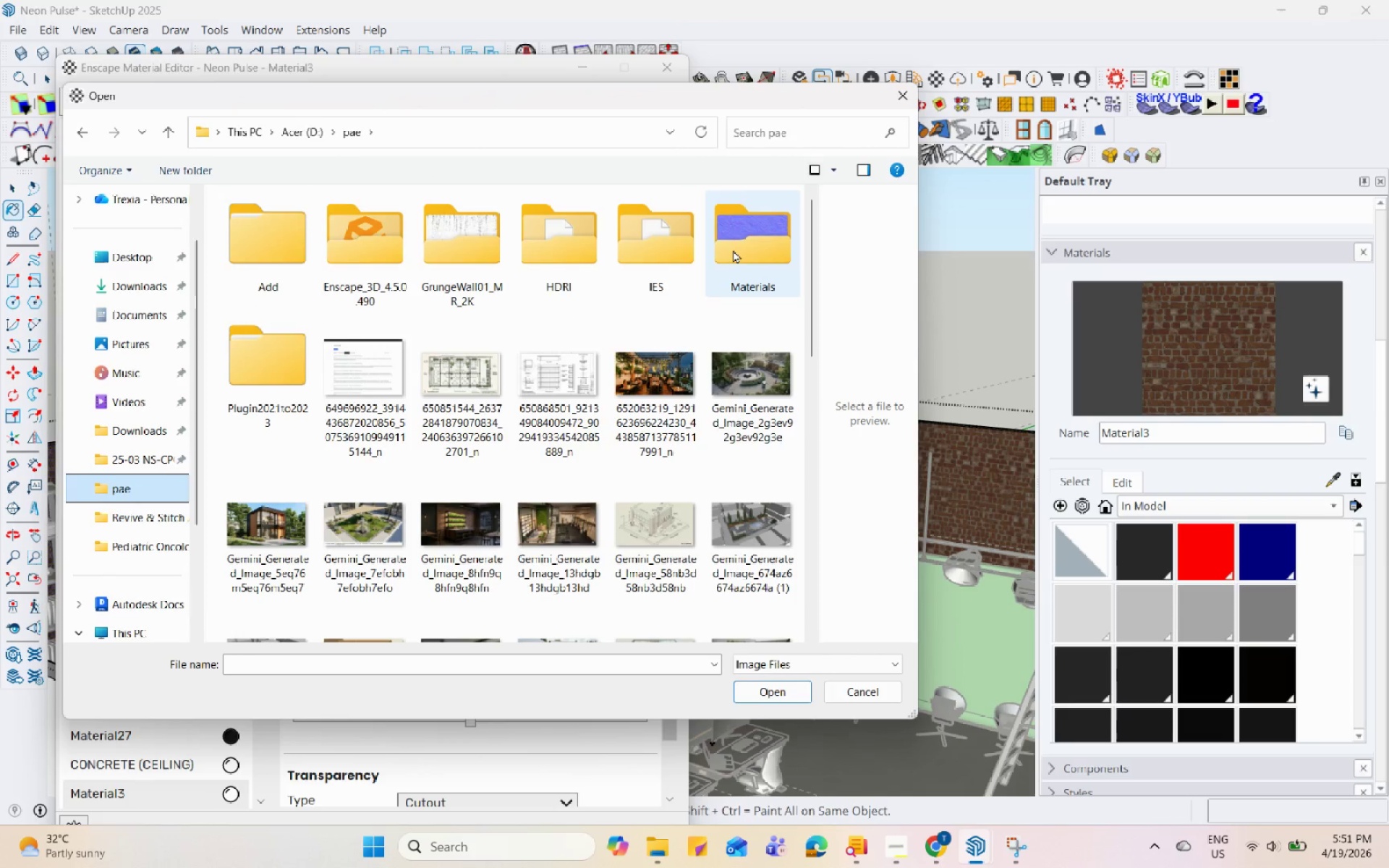 
double_click([734, 249])
 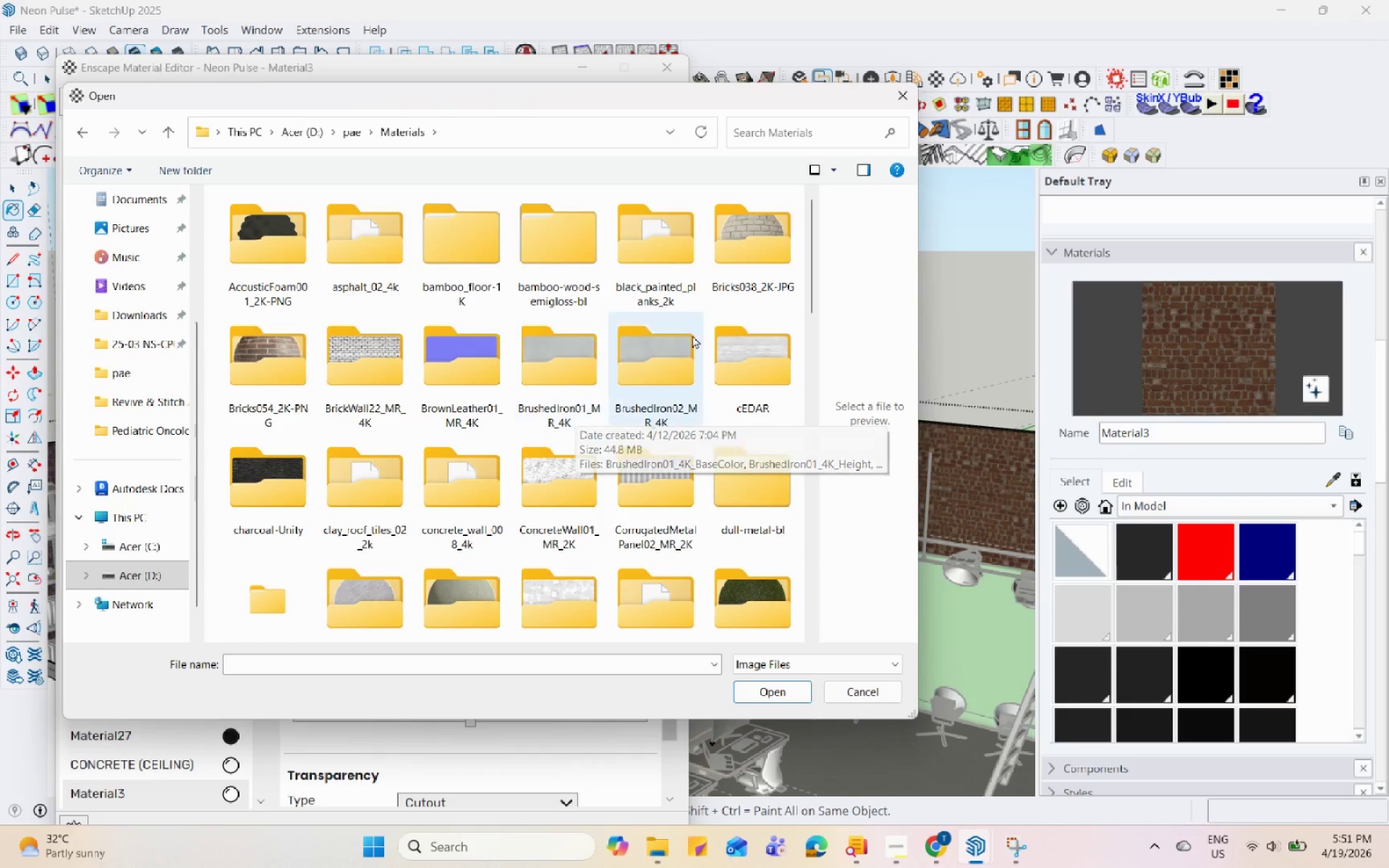 
wait(5.03)
 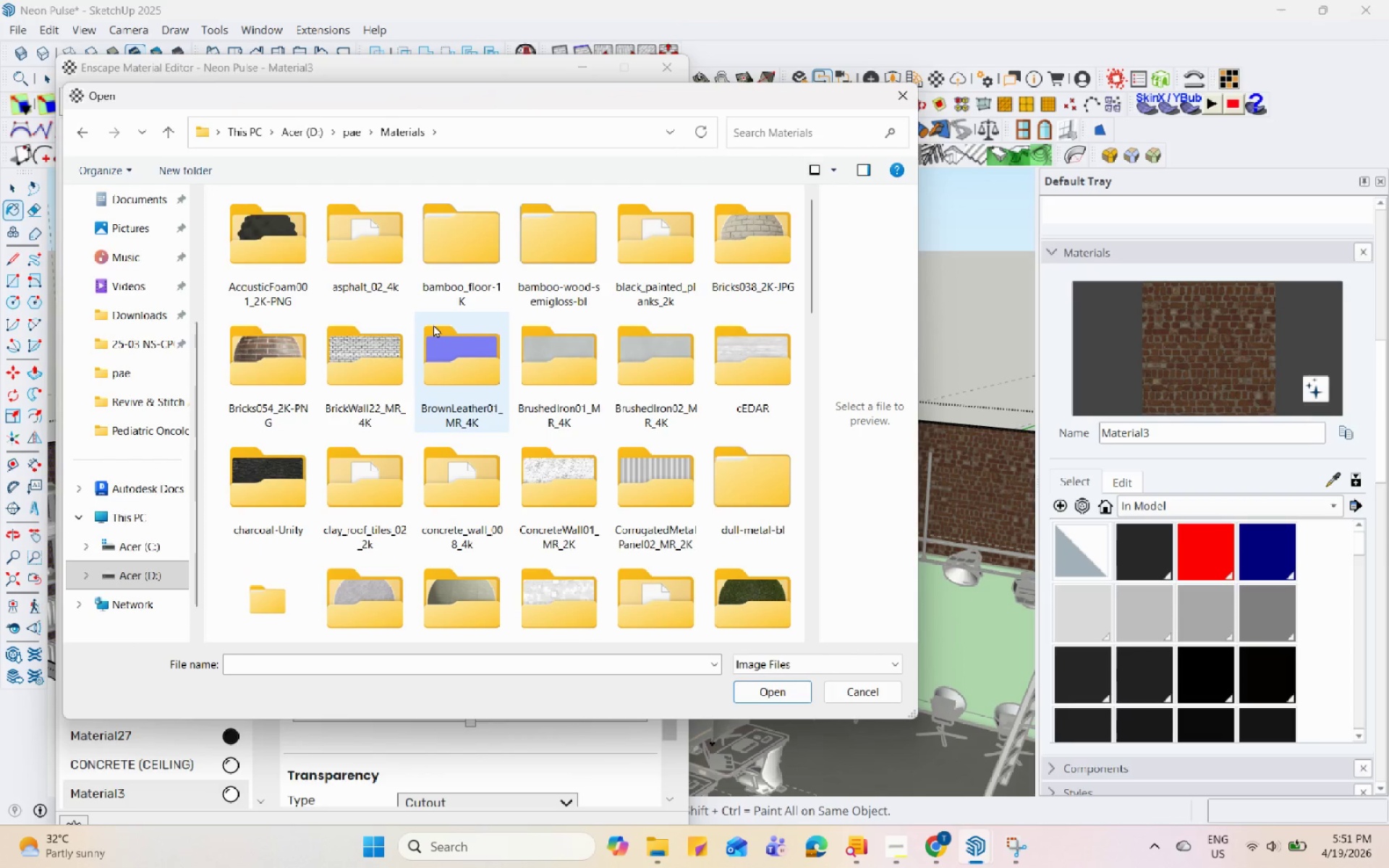 
scroll: coordinate [734, 305], scroll_direction: down, amount: 3.0
 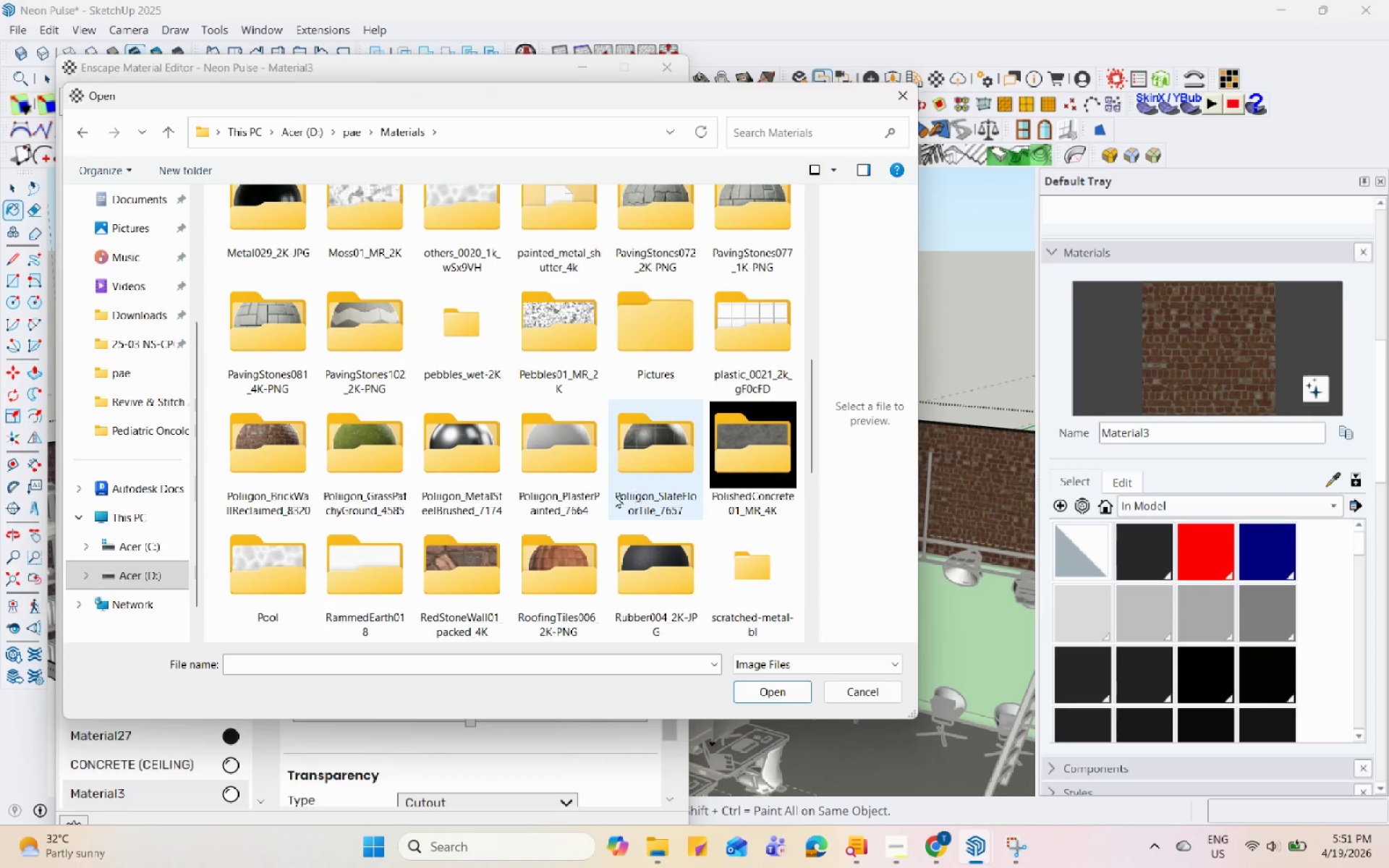 
double_click([279, 480])
 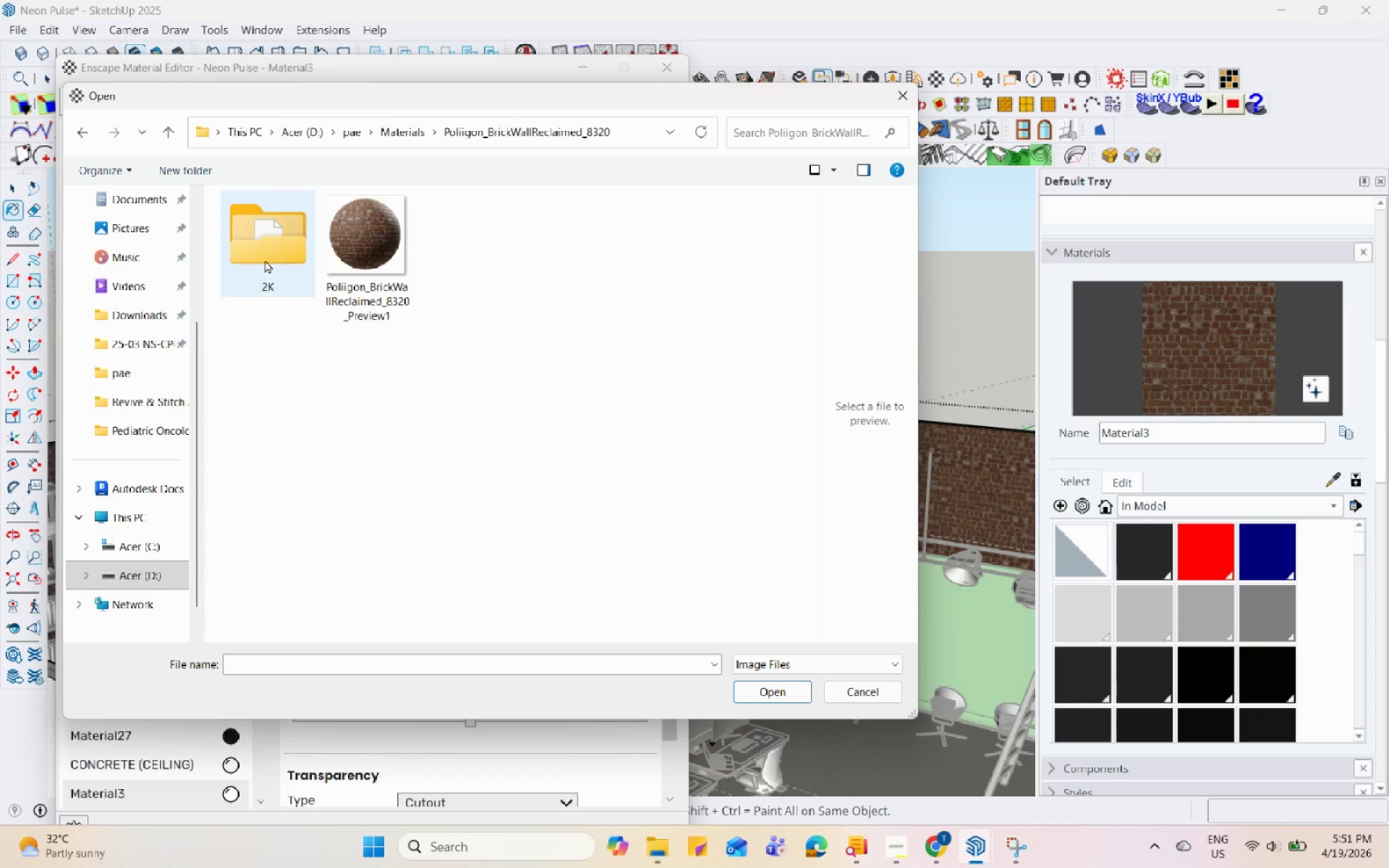 
double_click([270, 254])
 